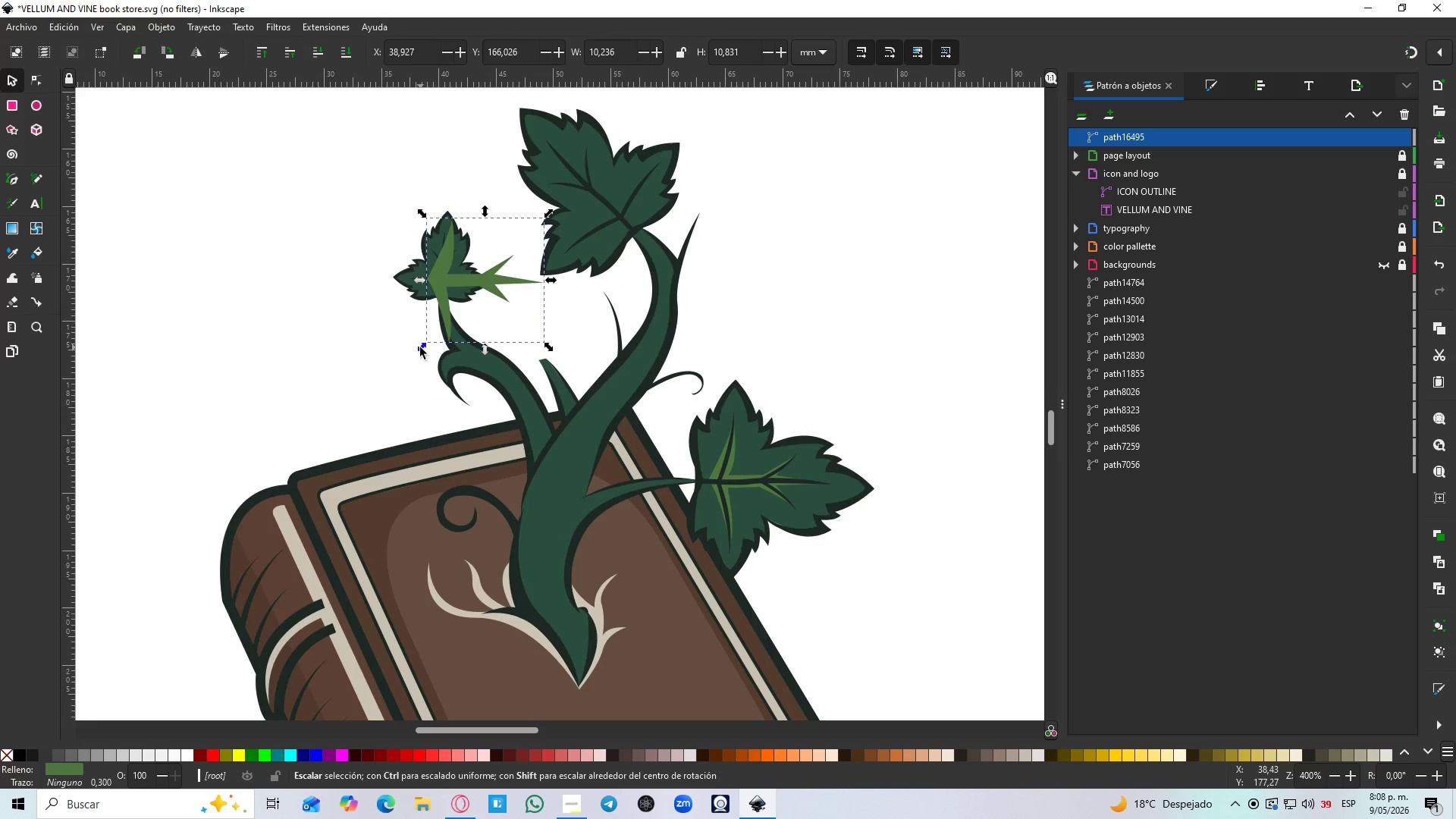 
scroll: coordinate [585, 373], scroll_direction: down, amount: 3.0
 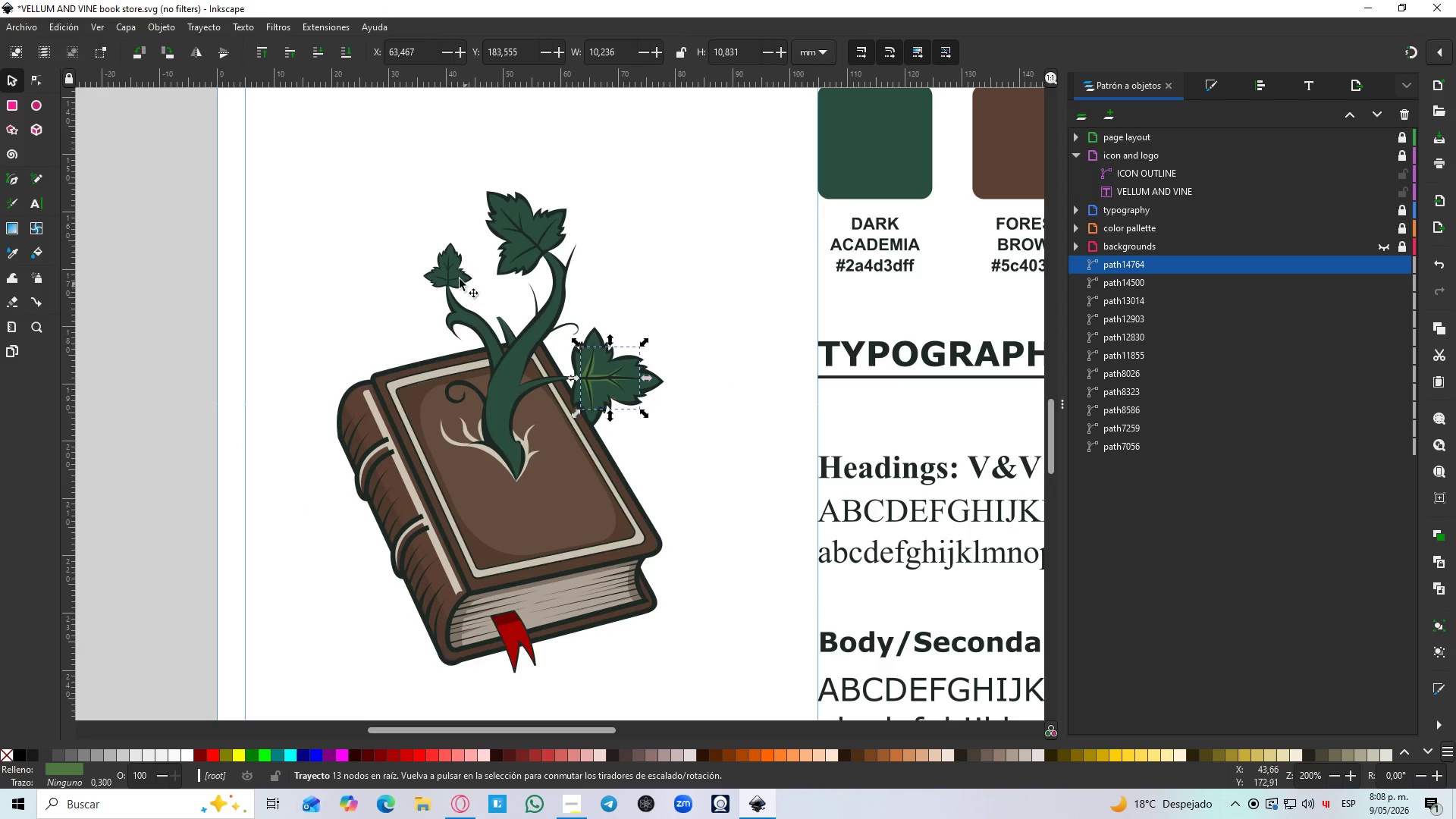 
left_click([447, 297])
 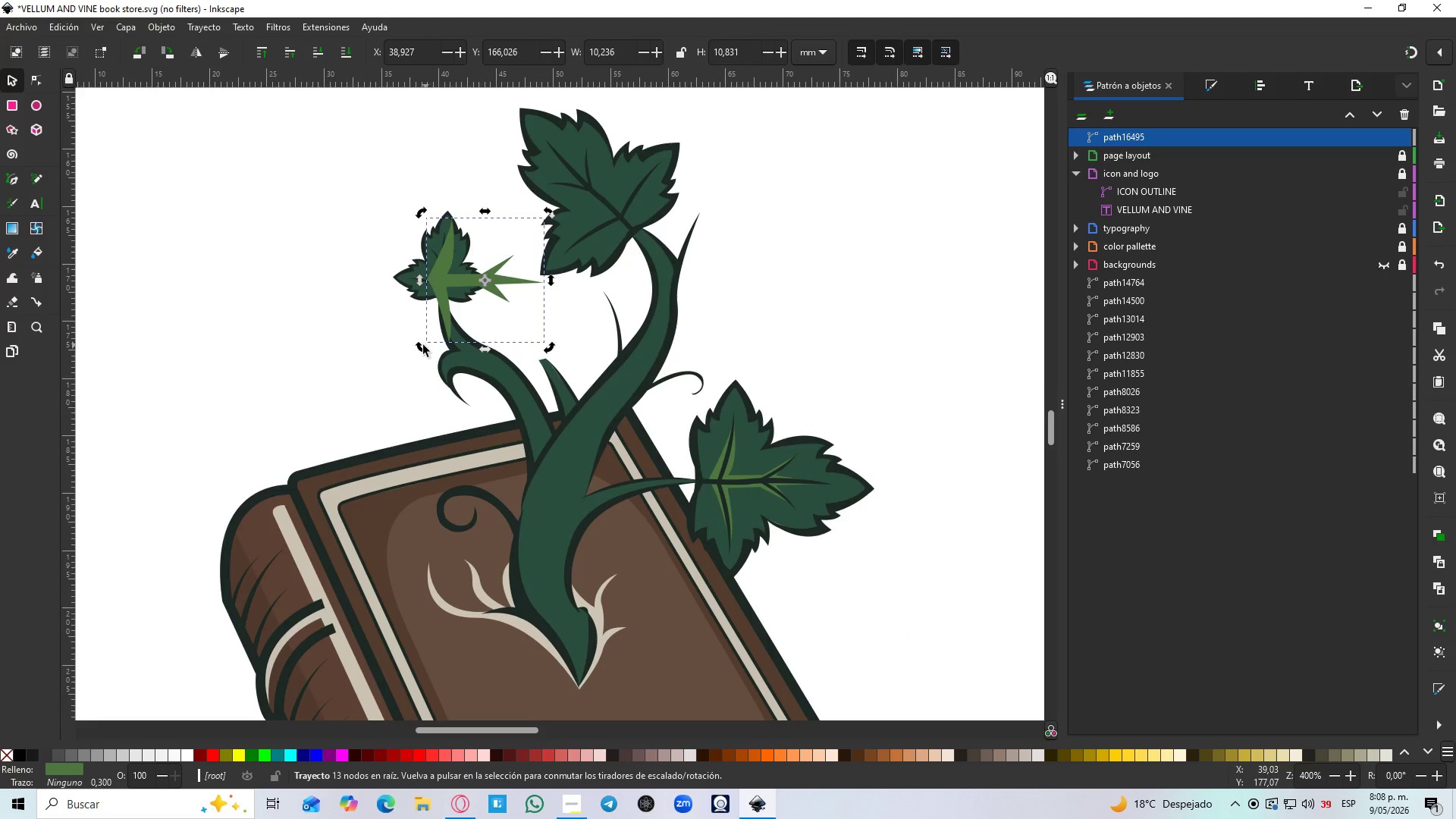 
scroll: coordinate [453, 274], scroll_direction: up, amount: 2.0
 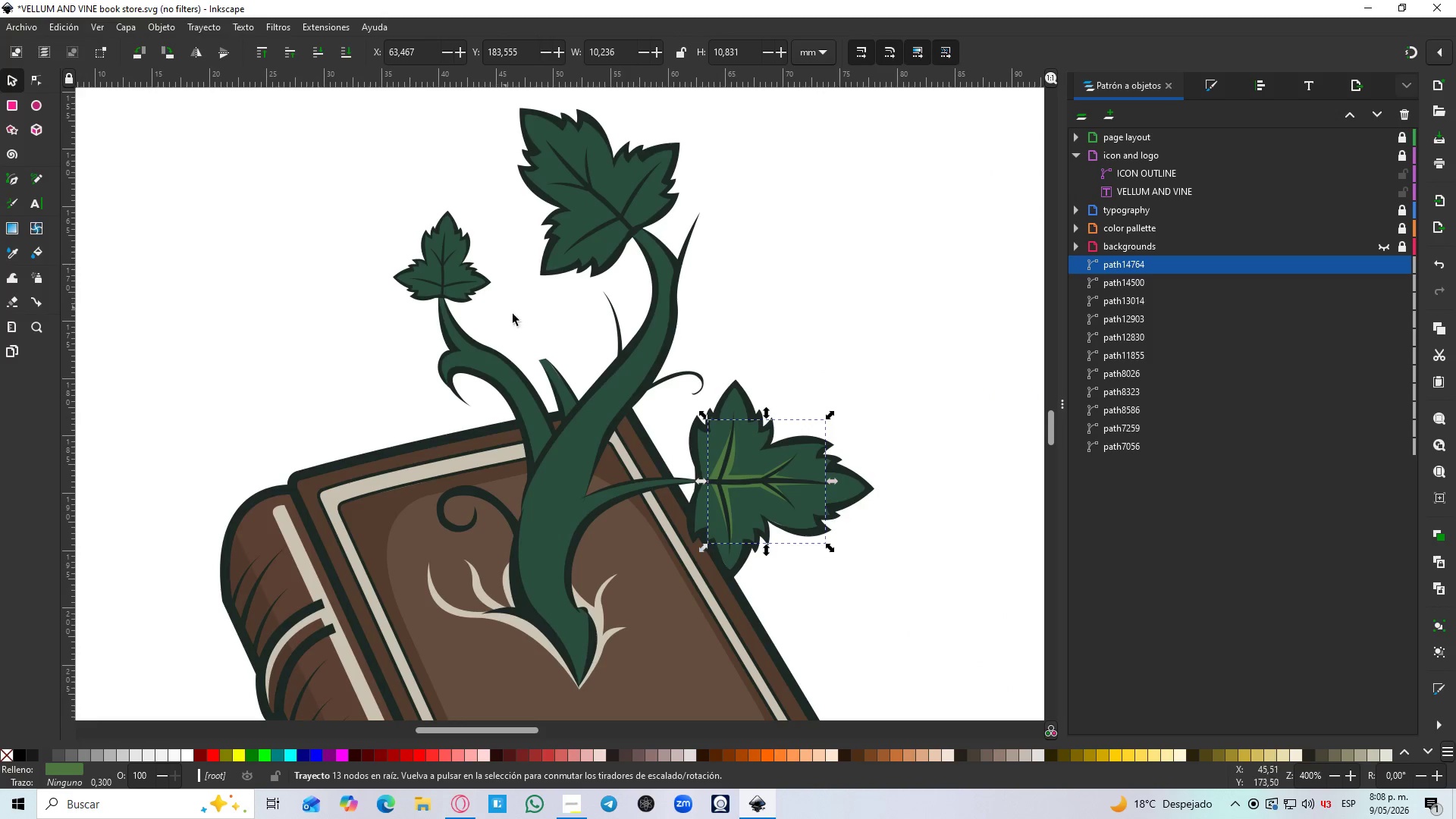 
left_click_drag(start_coordinate=[419, 346], to_coordinate=[563, 276])
 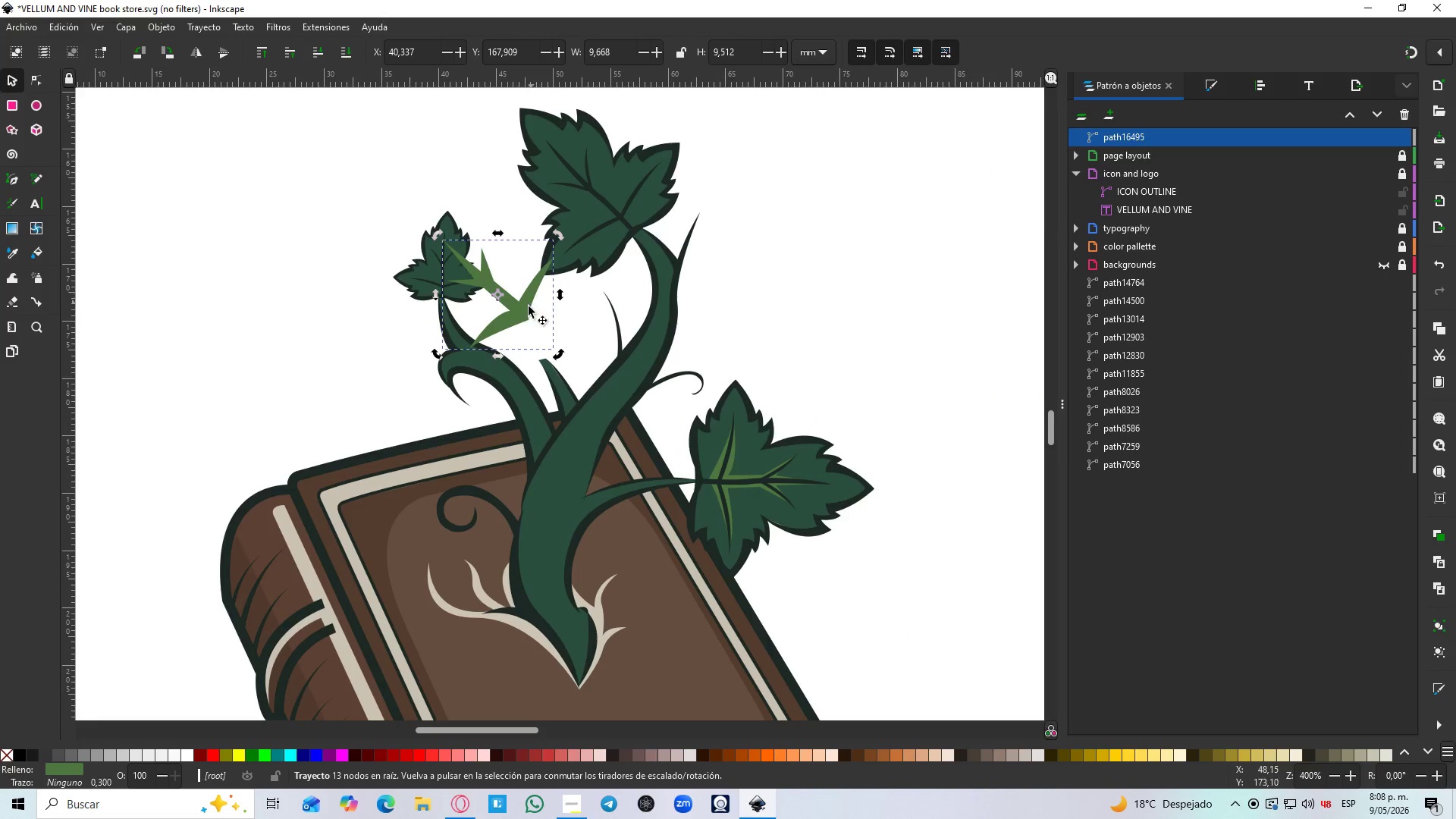 
left_click_drag(start_coordinate=[520, 317], to_coordinate=[623, 212])
 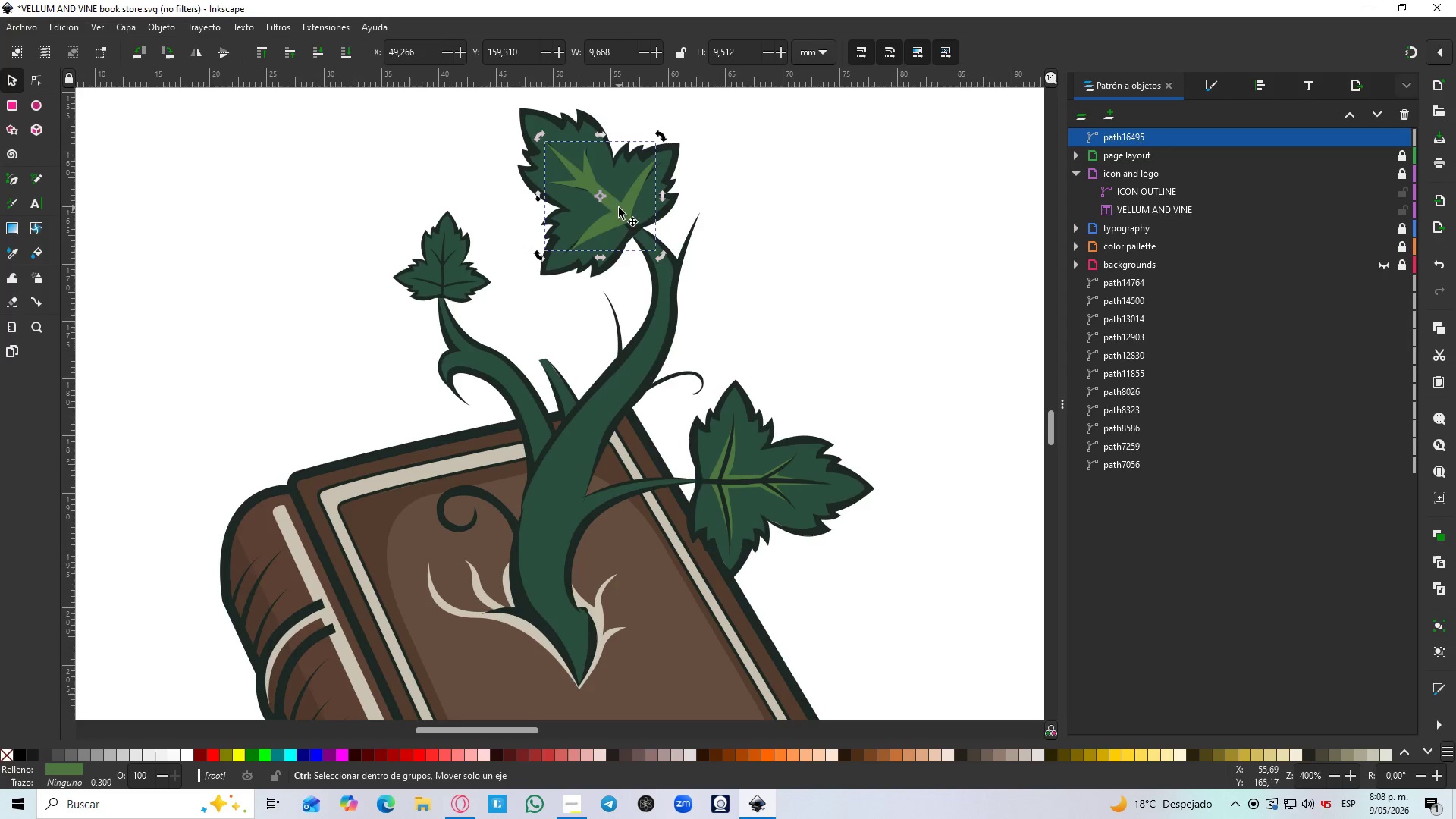 
hold_key(key=ControlLeft, duration=1.01)
 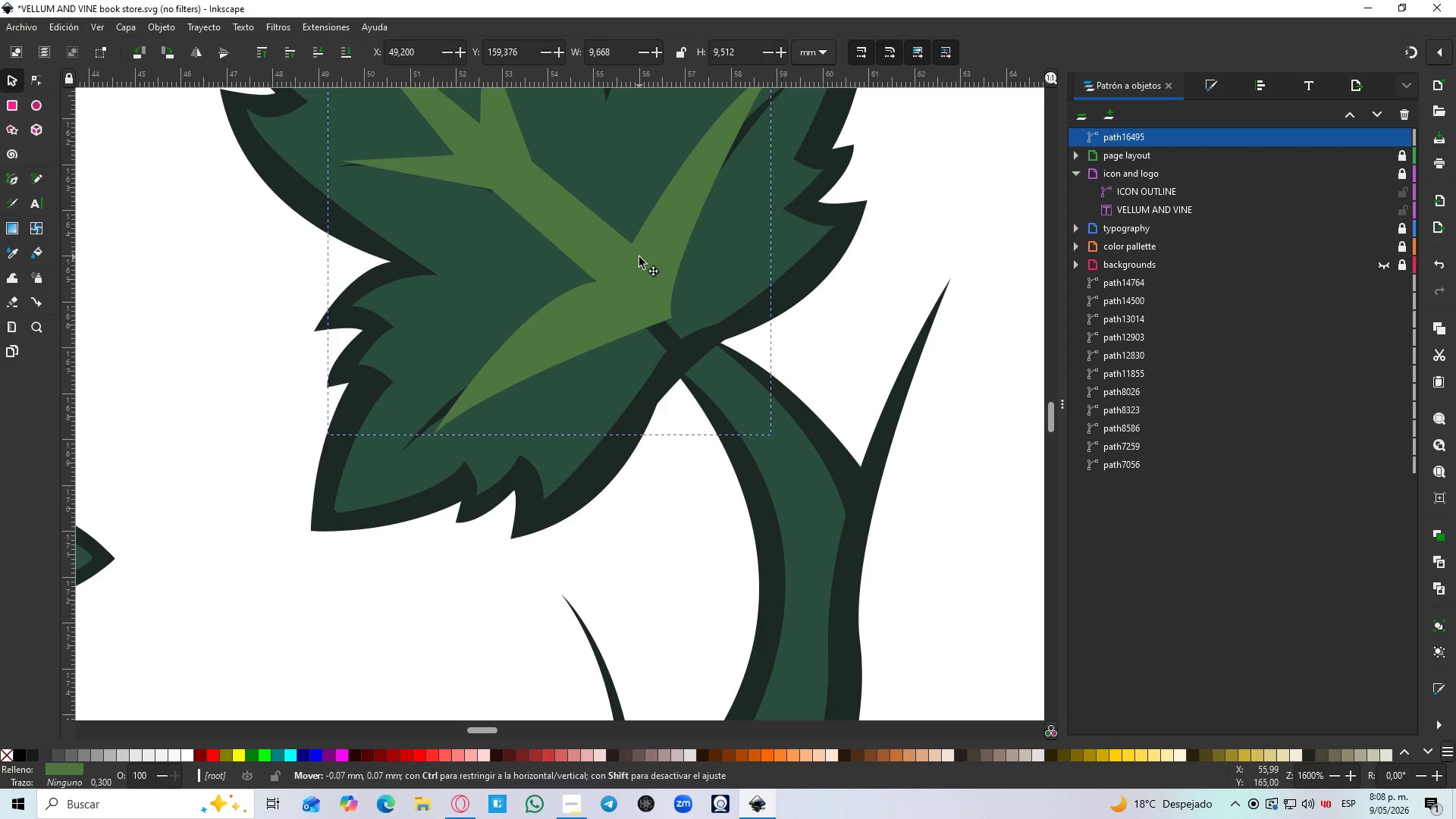 
left_click_drag(start_coordinate=[645, 252], to_coordinate=[640, 284])
 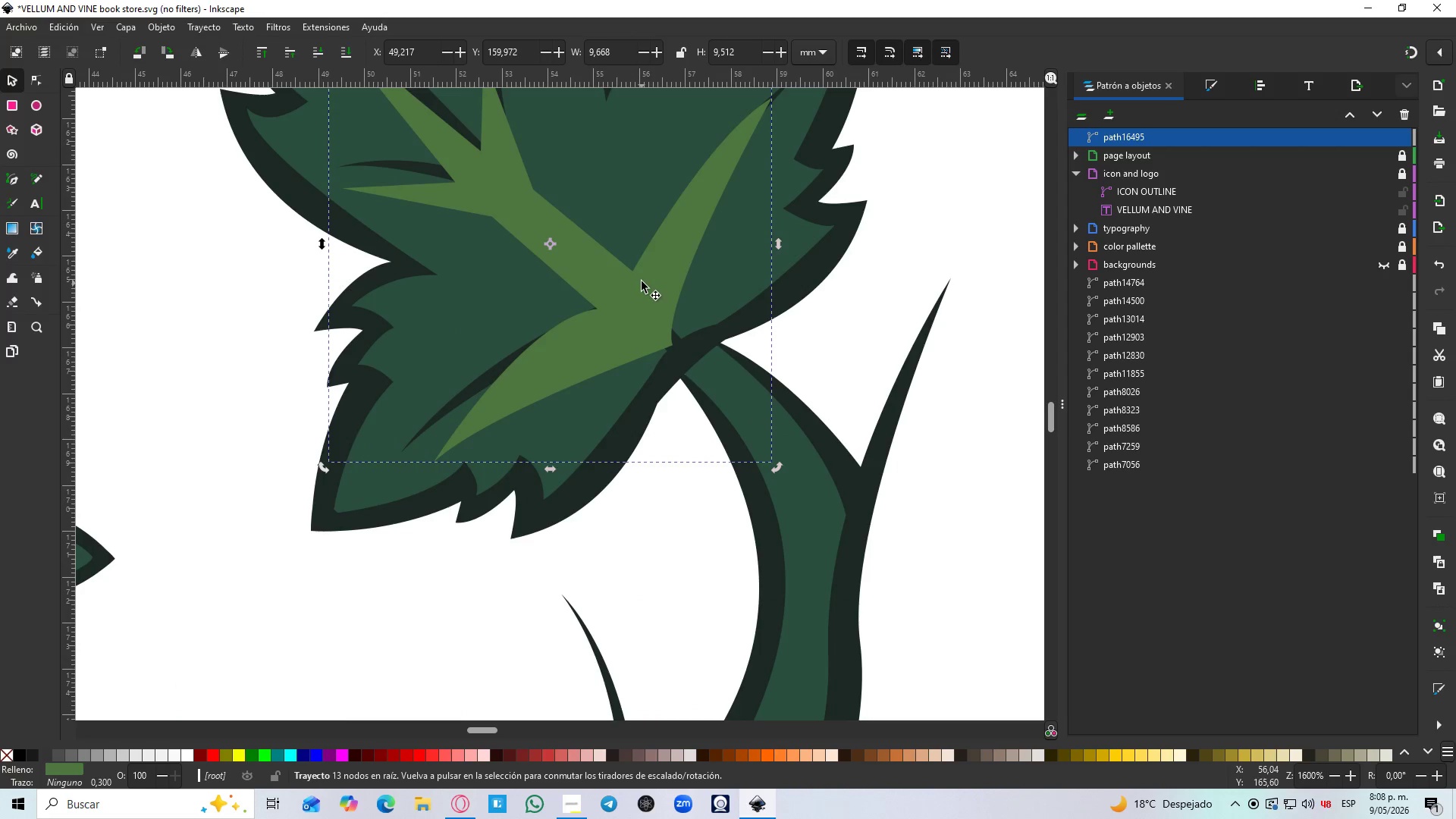 
hold_key(key=ControlLeft, duration=1.52)
 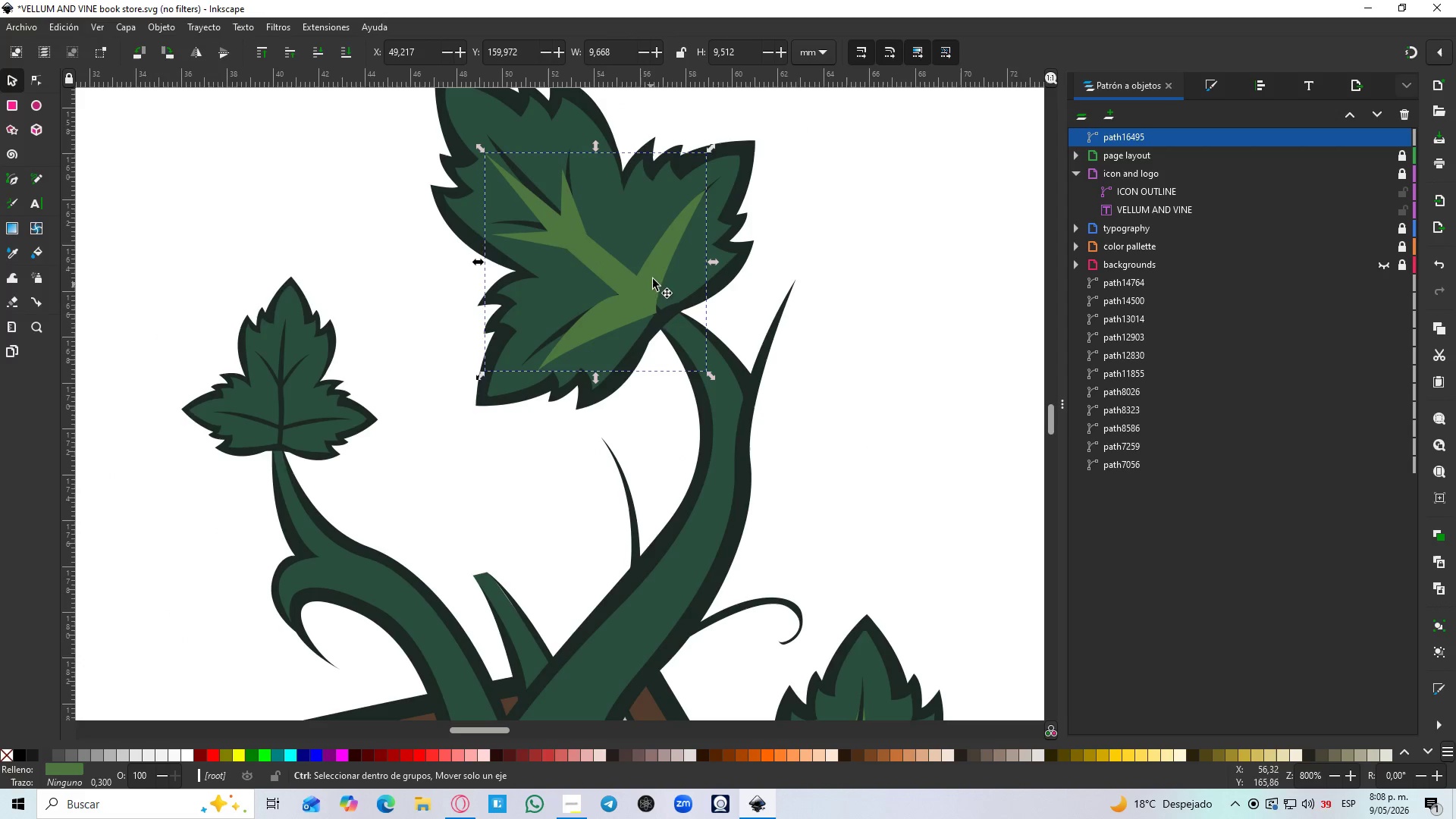 
scroll: coordinate [617, 190], scroll_direction: up, amount: 4.0
 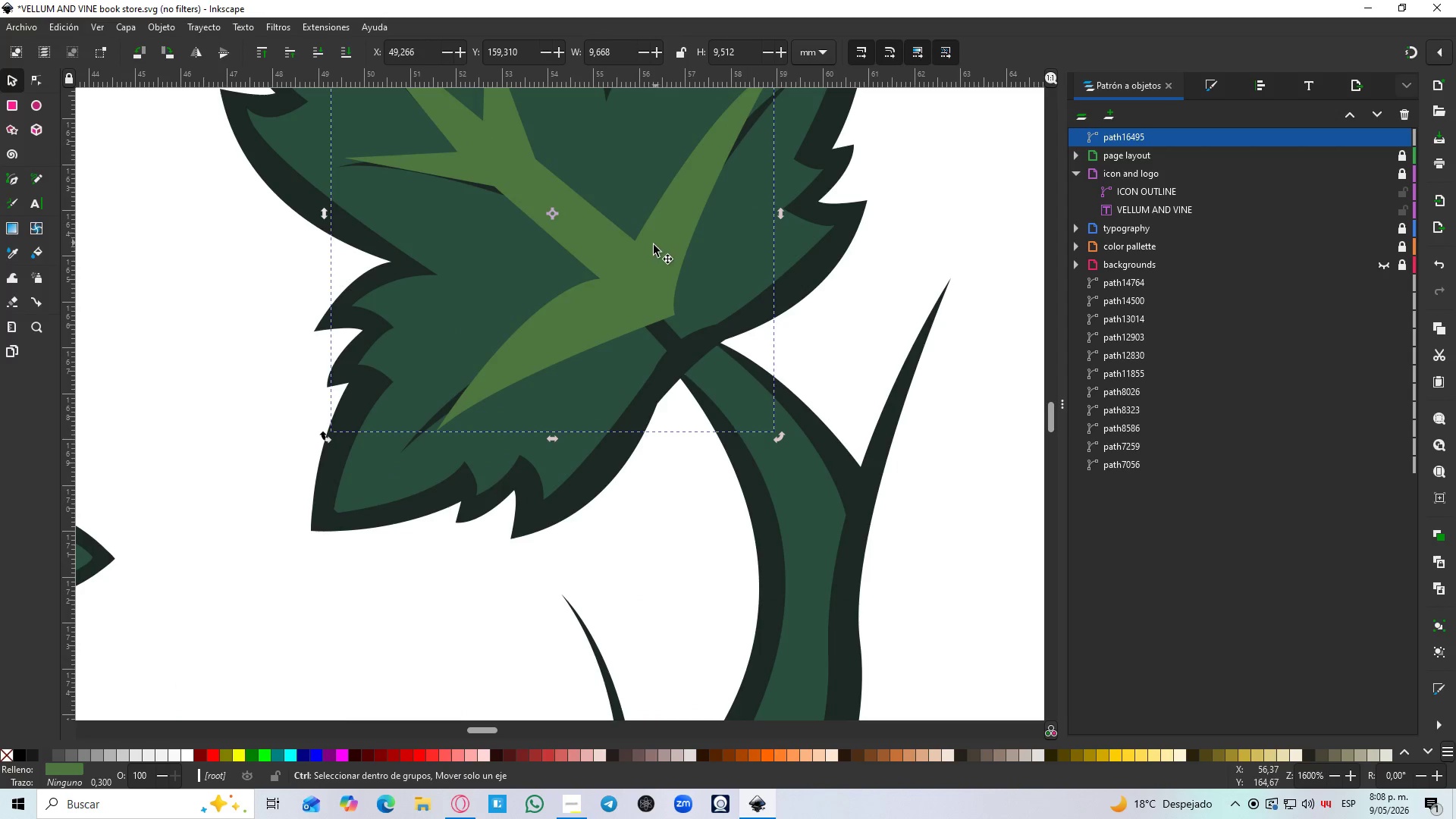 
hold_key(key=ControlLeft, duration=1.5)
left_click([643, 293])
 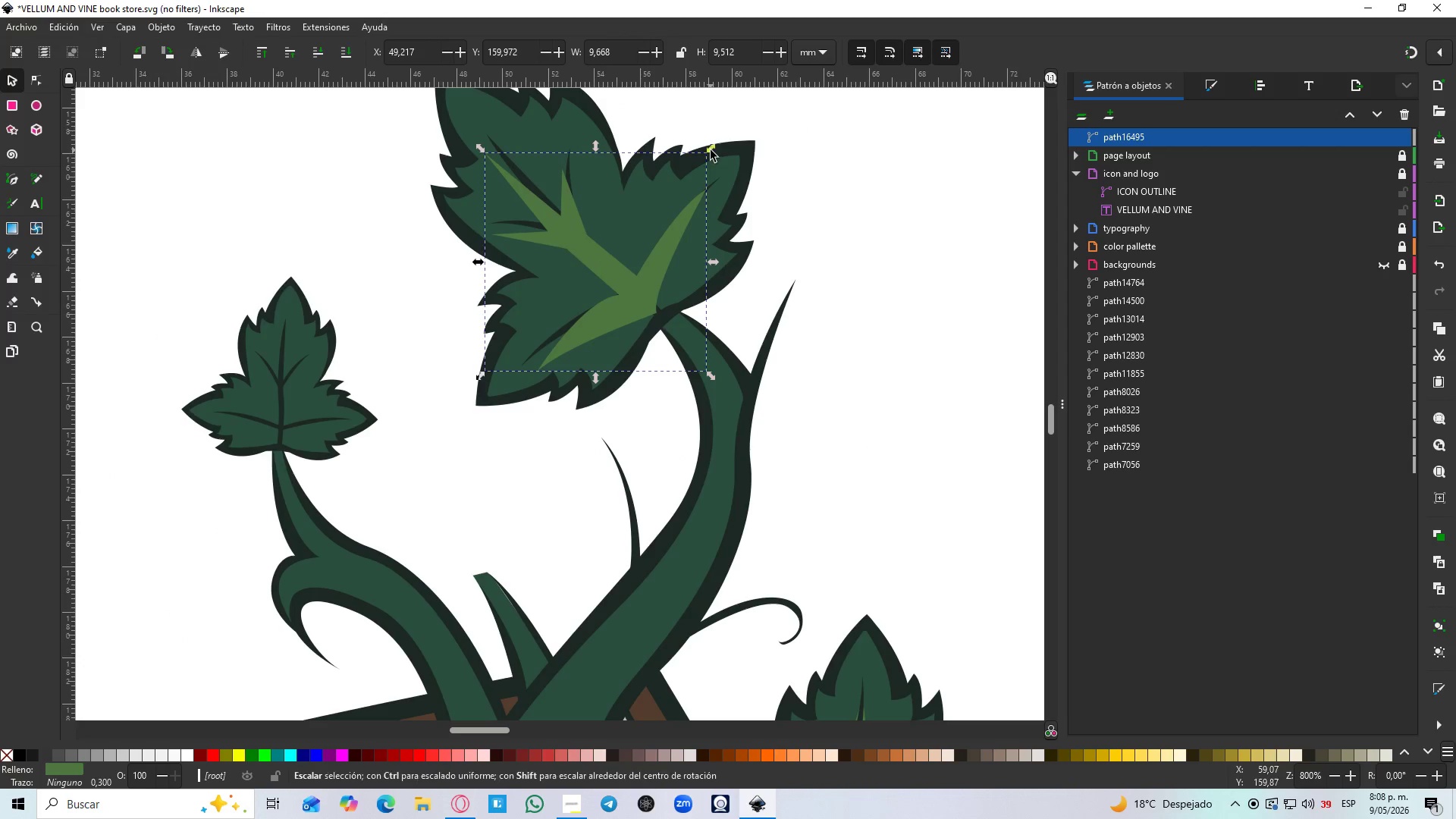 
left_click_drag(start_coordinate=[711, 150], to_coordinate=[730, 130])
 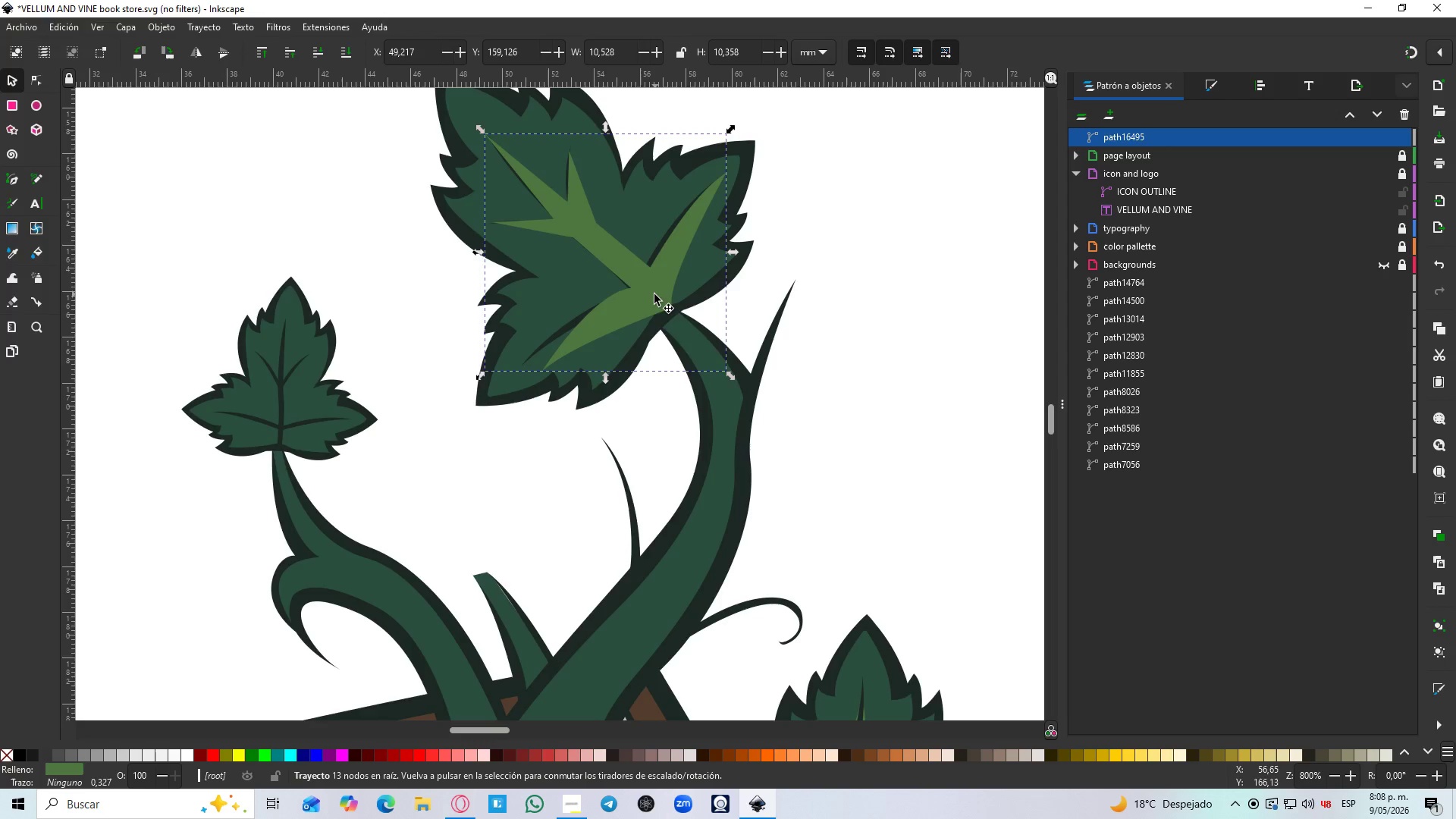 
hold_key(key=ControlLeft, duration=1.28)
 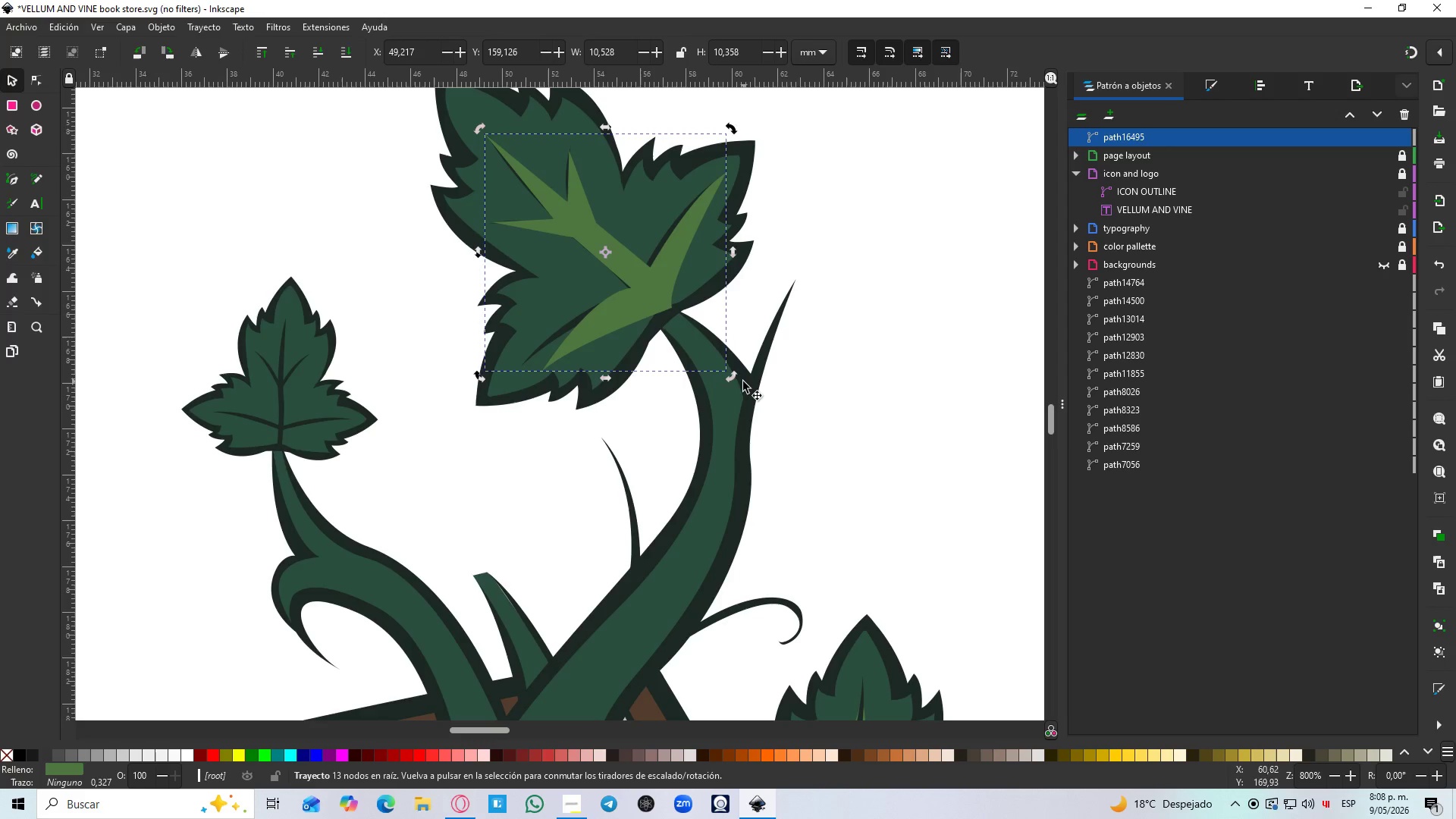 
scroll: coordinate [642, 281], scroll_direction: down, amount: 2.0
 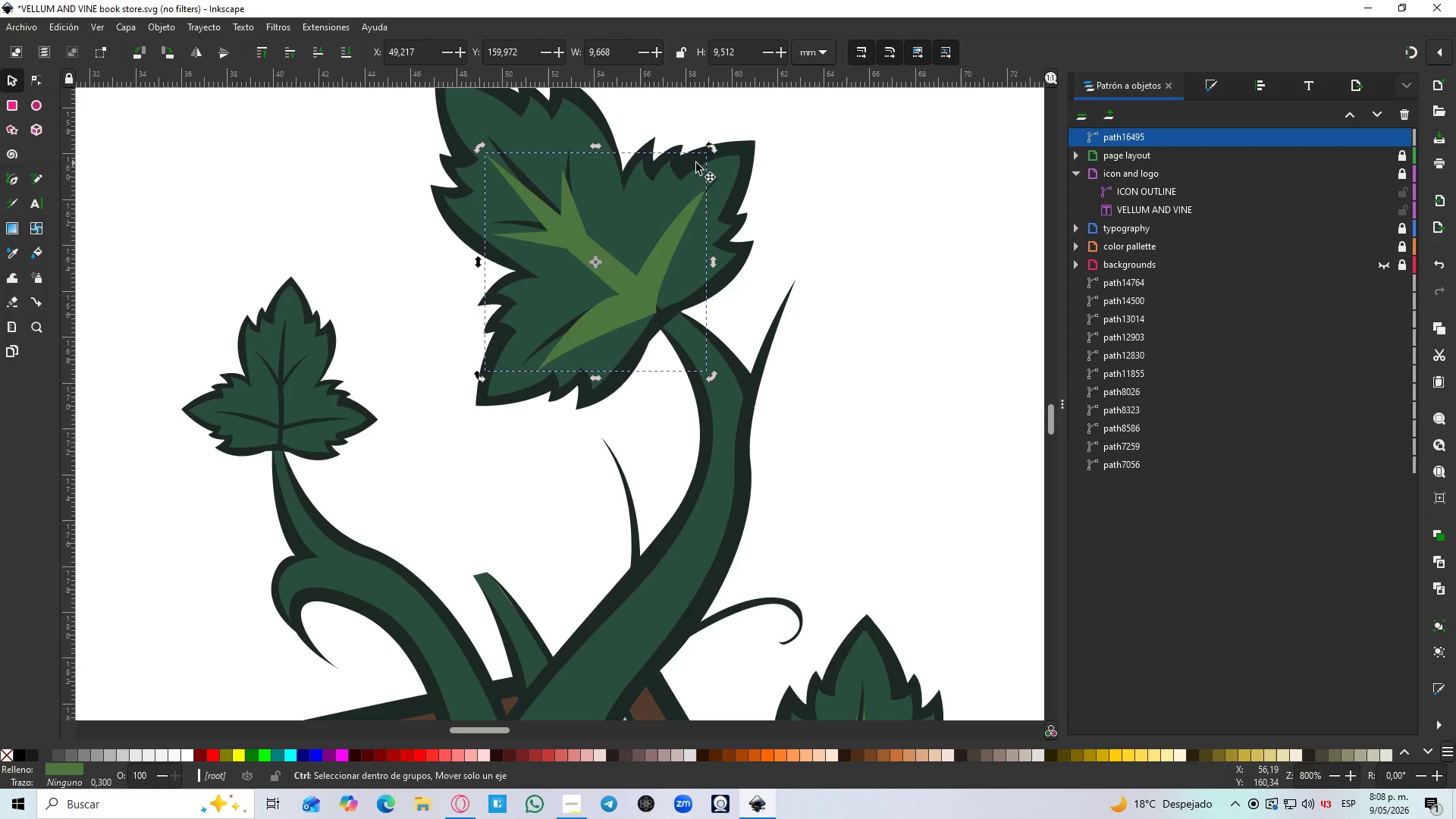 
left_click_drag(start_coordinate=[731, 379], to_coordinate=[724, 381])
 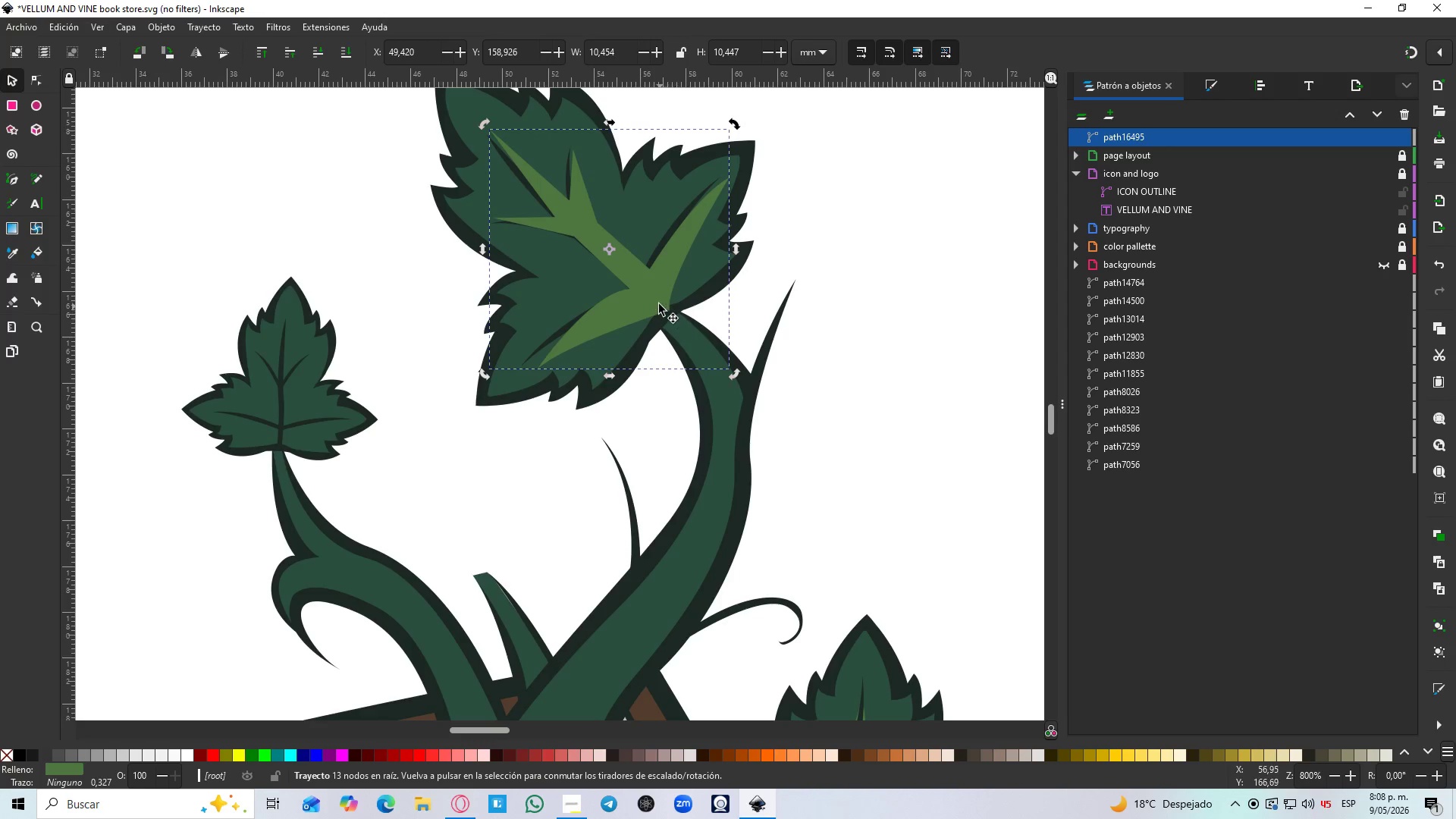 
left_click_drag(start_coordinate=[658, 304], to_coordinate=[642, 301])
 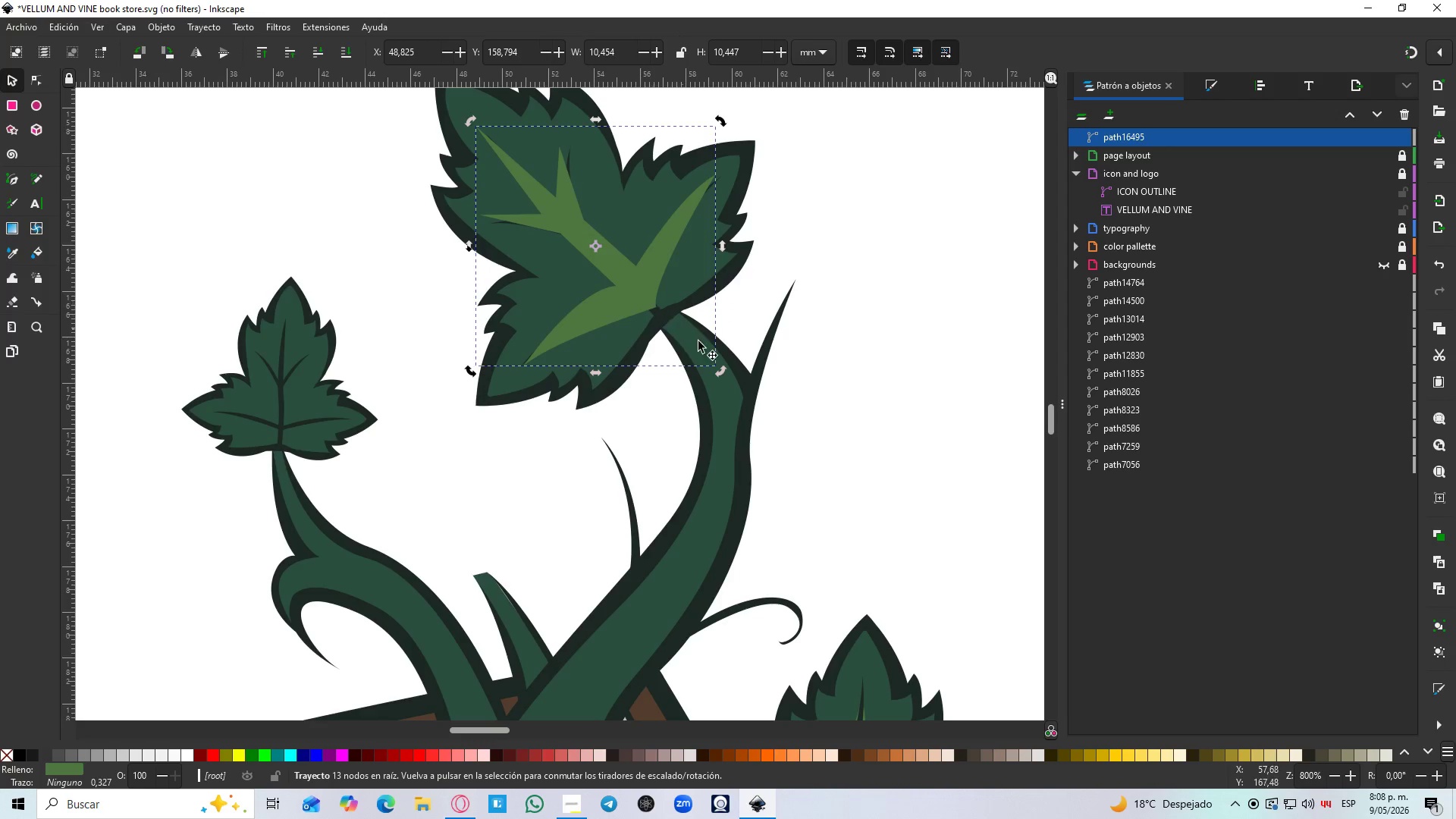 
hold_key(key=ControlLeft, duration=1.5)
left_click([648, 305])
 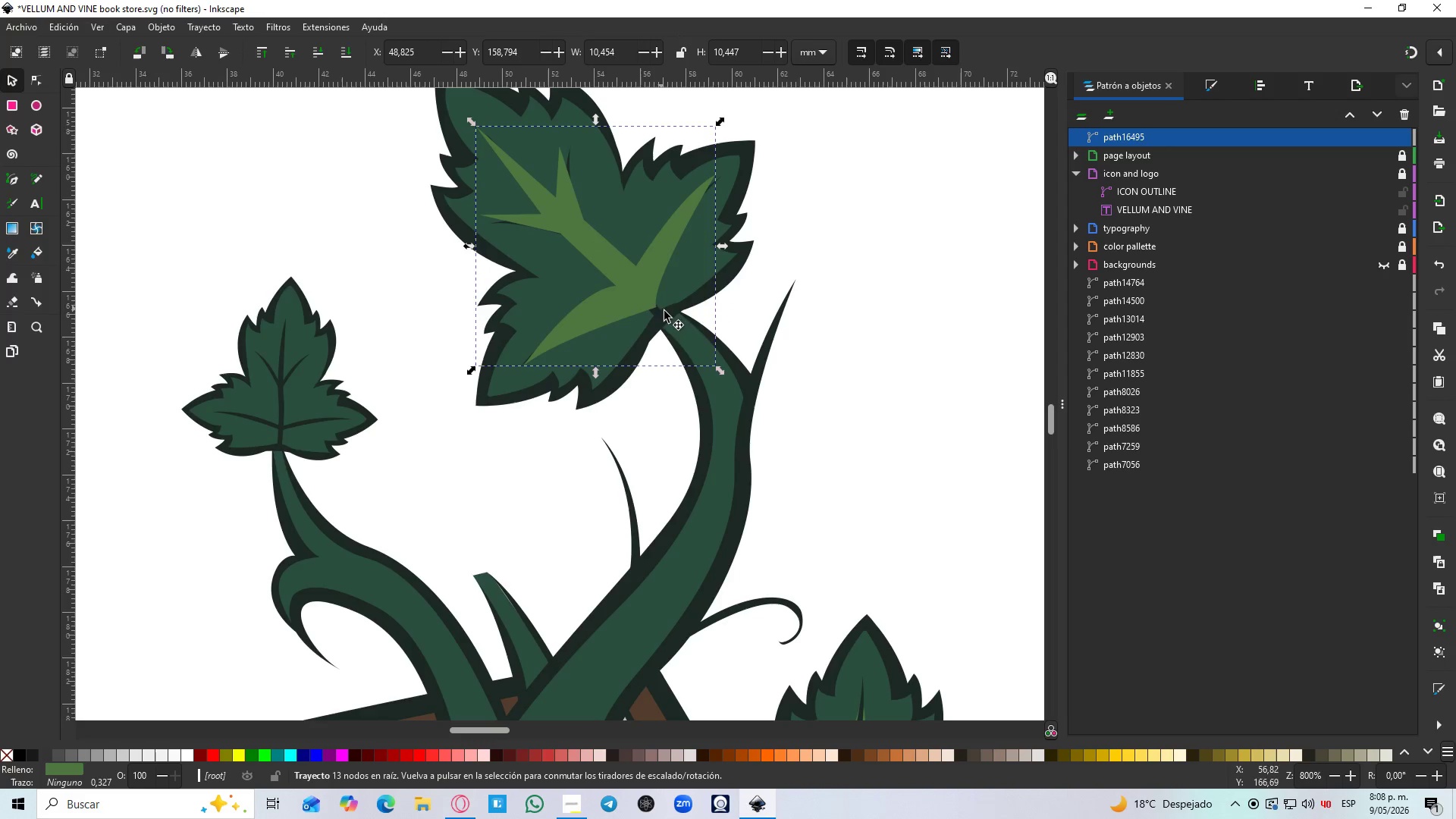 
hold_key(key=ControlLeft, duration=1.34)
left_click_drag(start_coordinate=[718, 366], to_coordinate=[737, 379])
 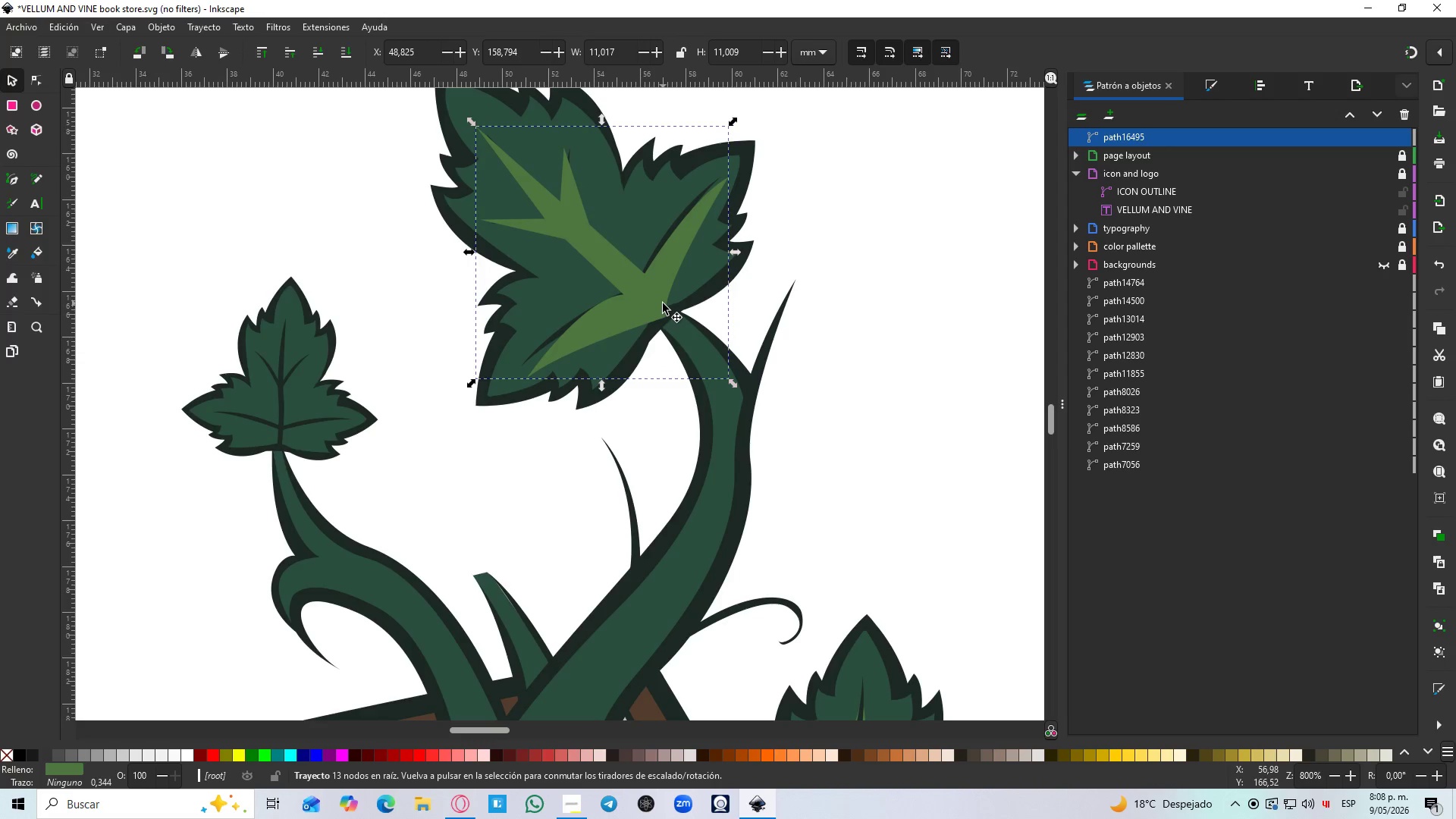 
left_click_drag(start_coordinate=[661, 303], to_coordinate=[653, 297])
 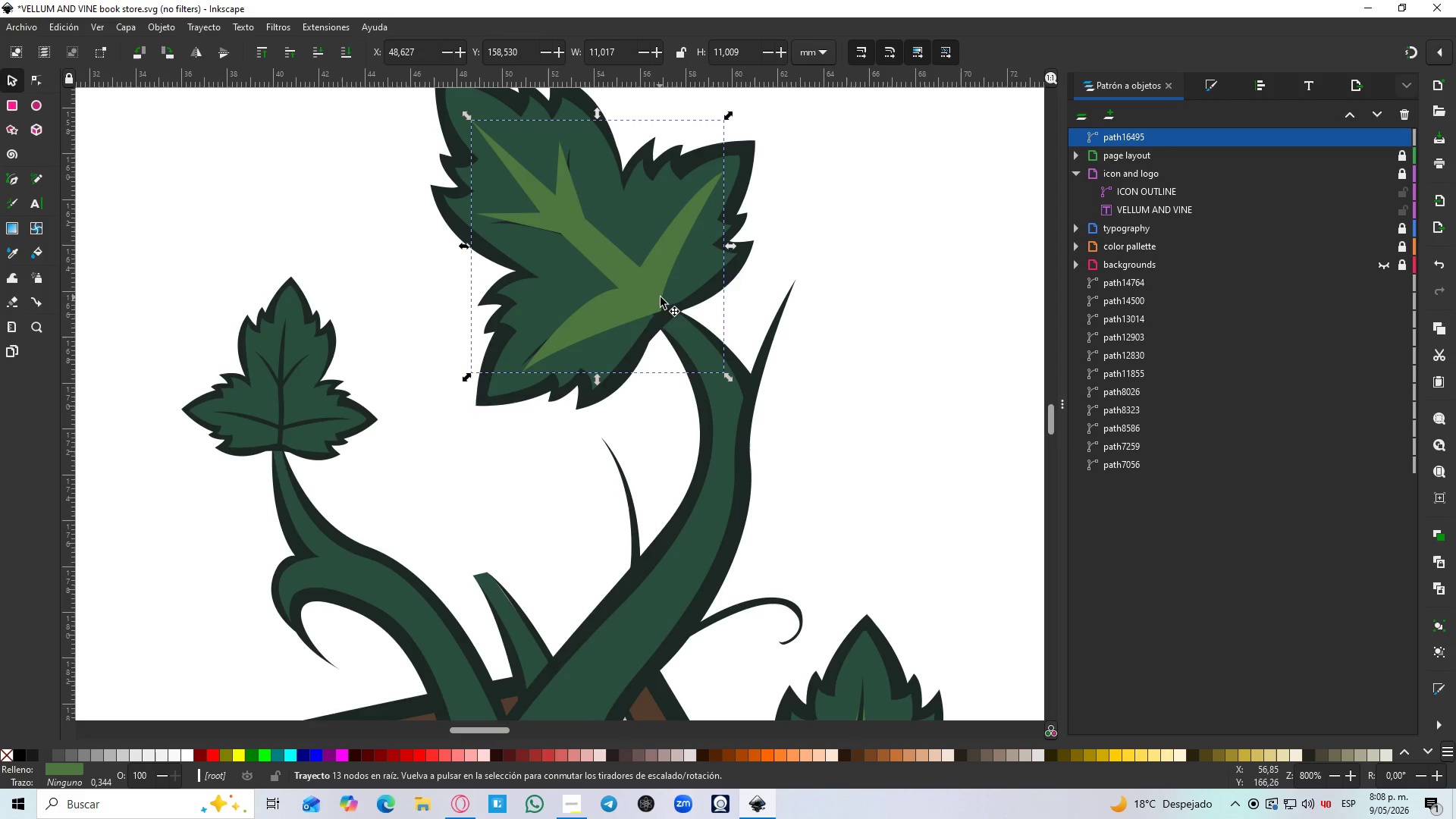 
key(Control+D)
 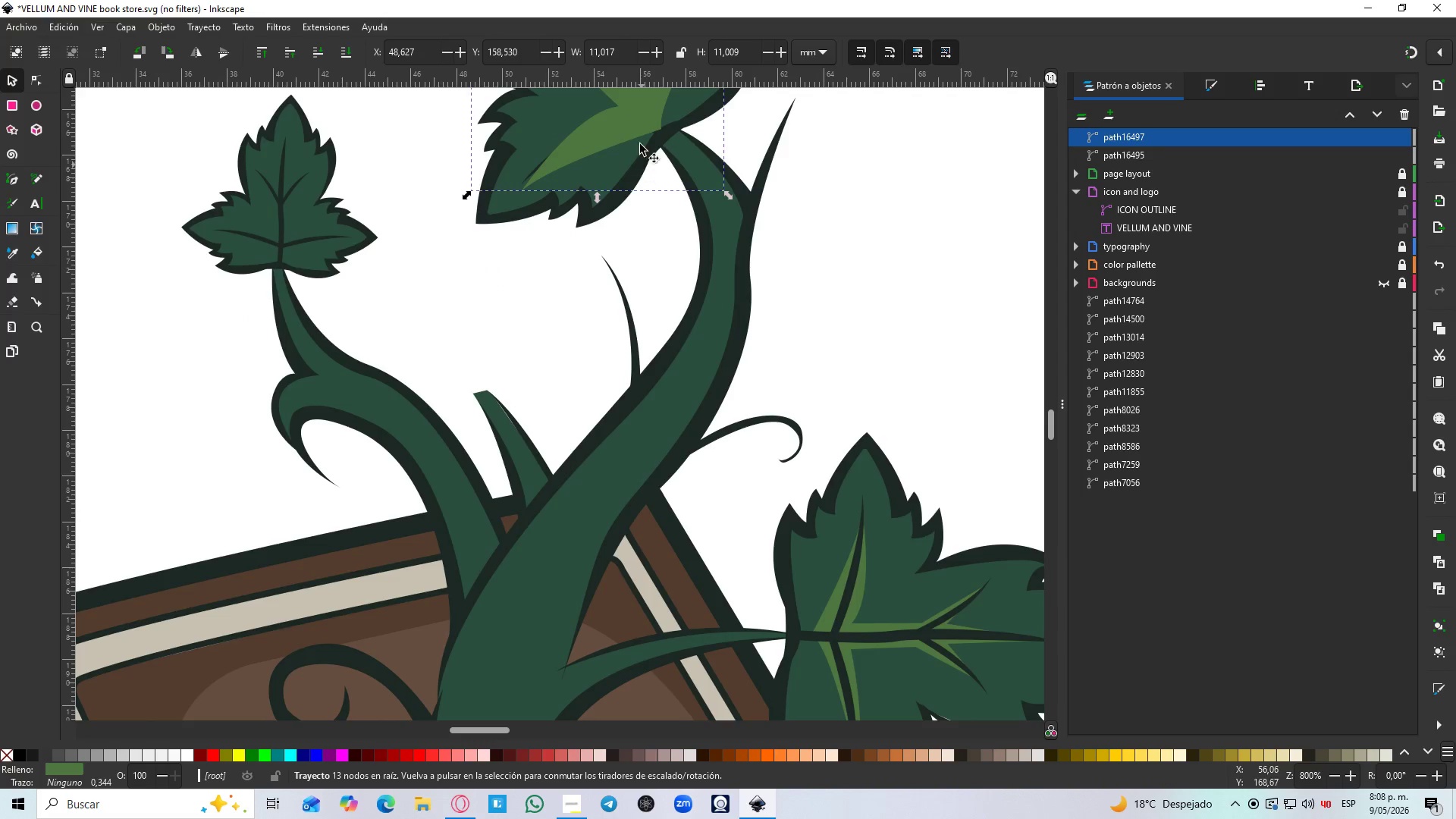 
left_click_drag(start_coordinate=[639, 135], to_coordinate=[303, 256])
 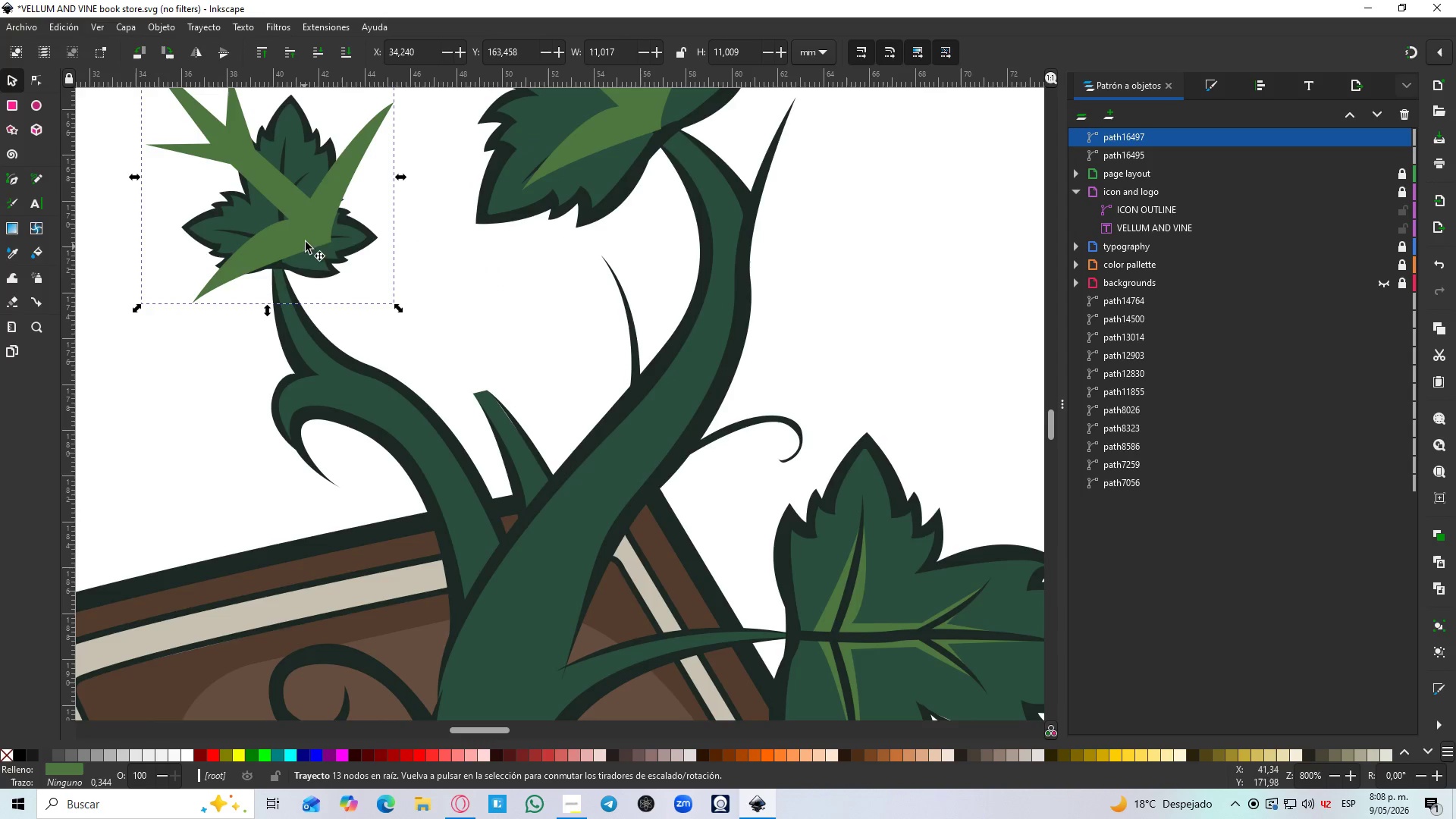 
left_click([307, 234])
 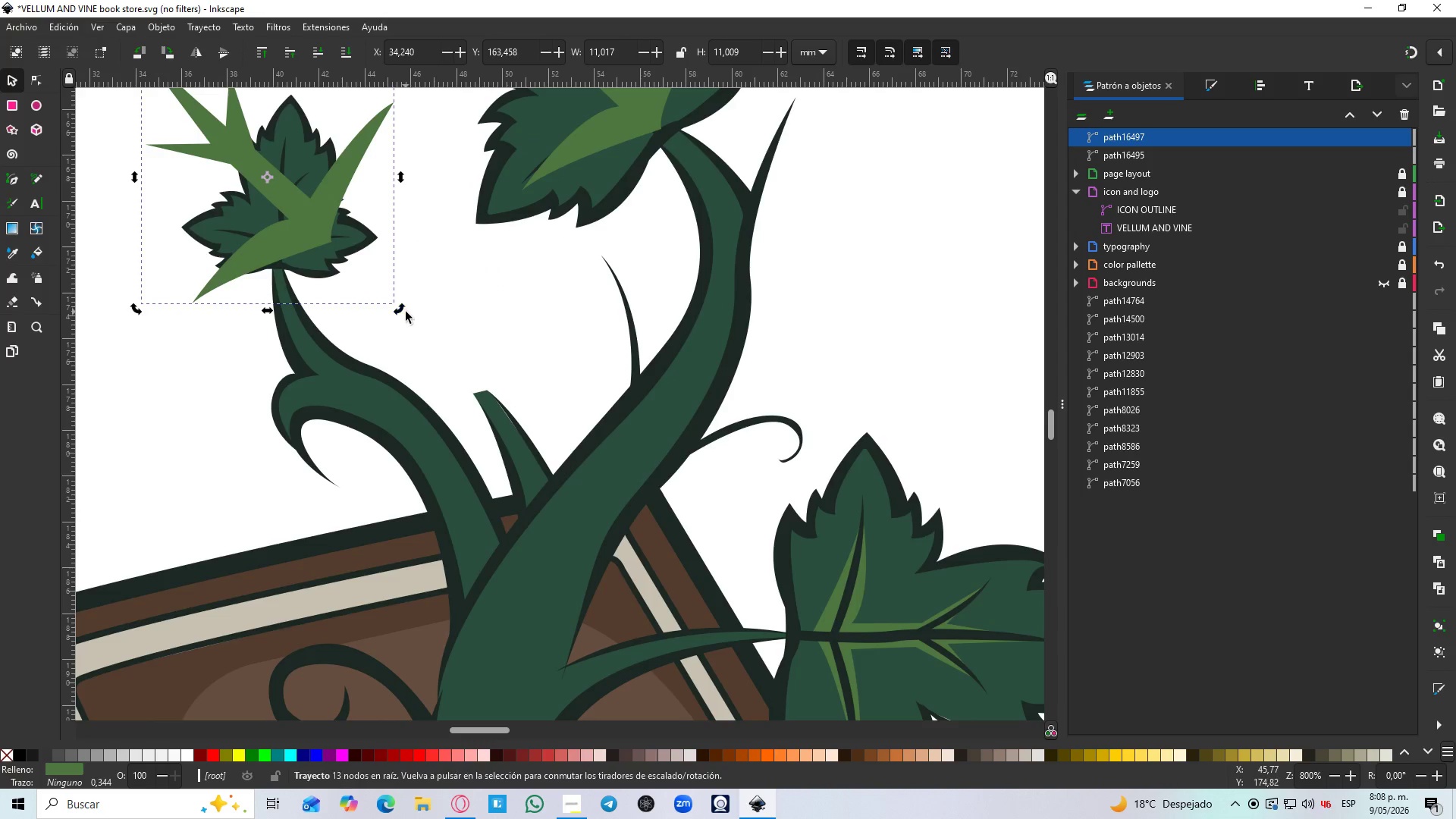 
left_click_drag(start_coordinate=[403, 312], to_coordinate=[261, 291])
 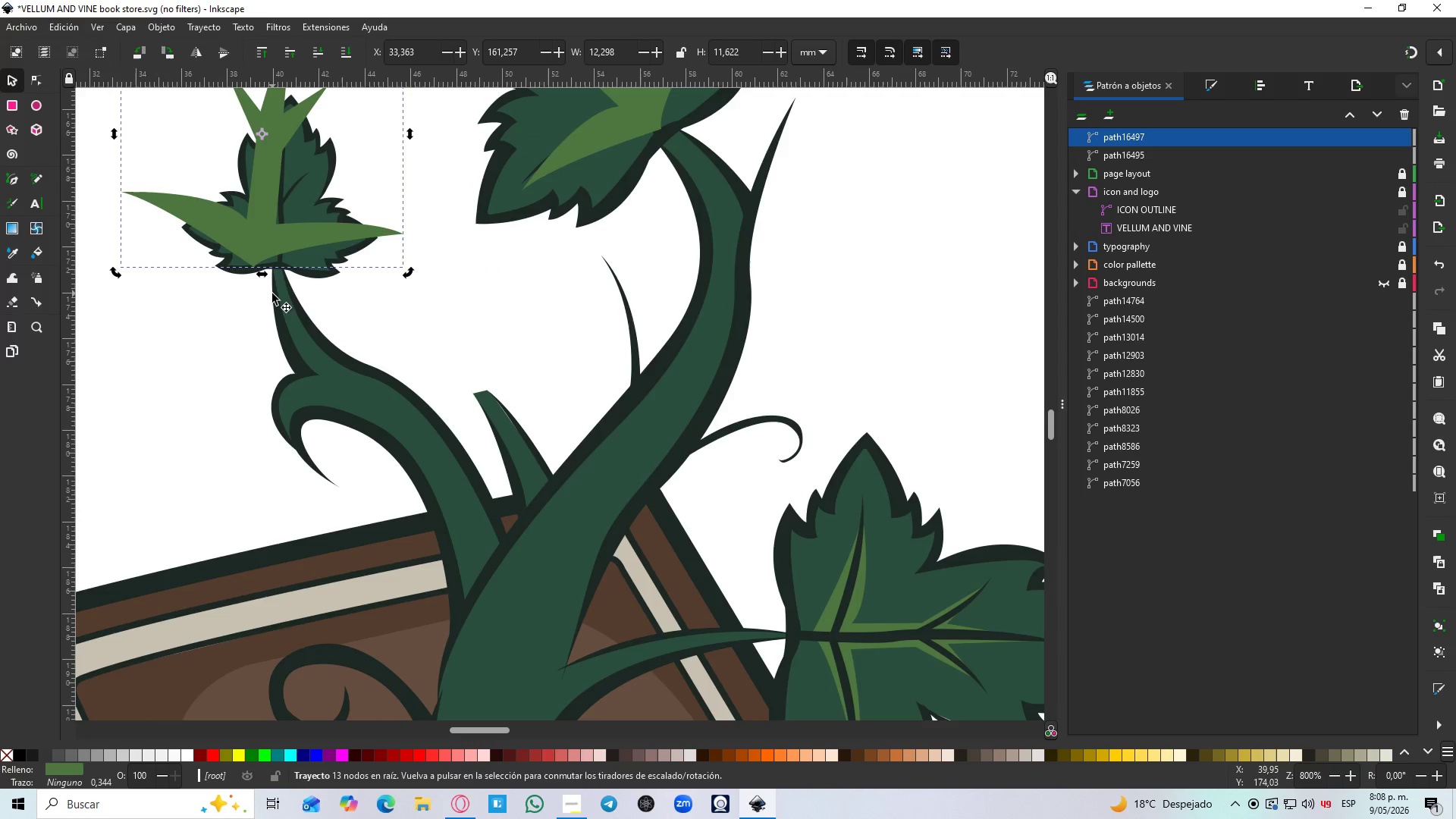 
scroll: coordinate [664, 297], scroll_direction: down, amount: 3.0
 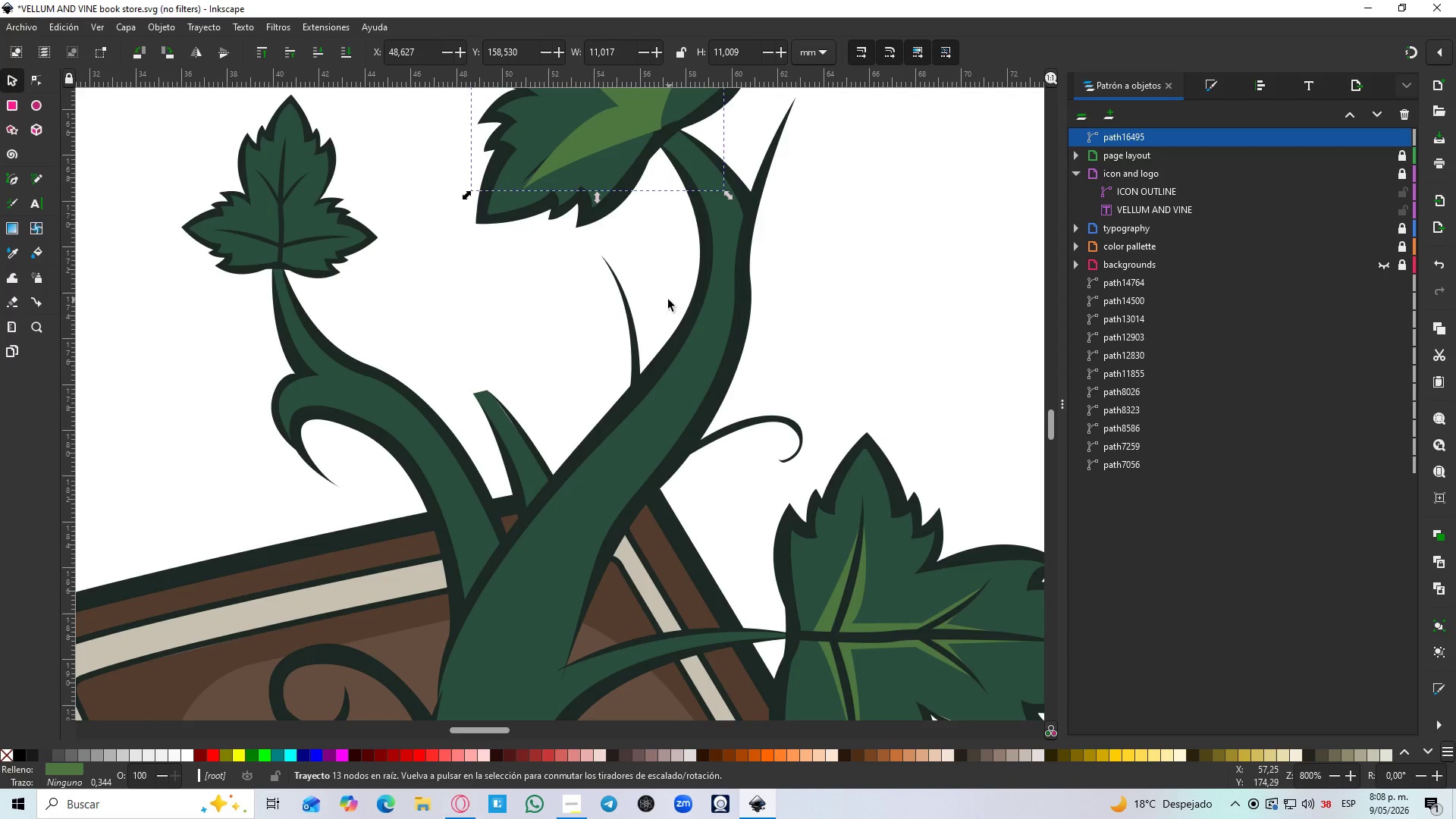 
hold_key(key=ControlLeft, duration=0.31)
 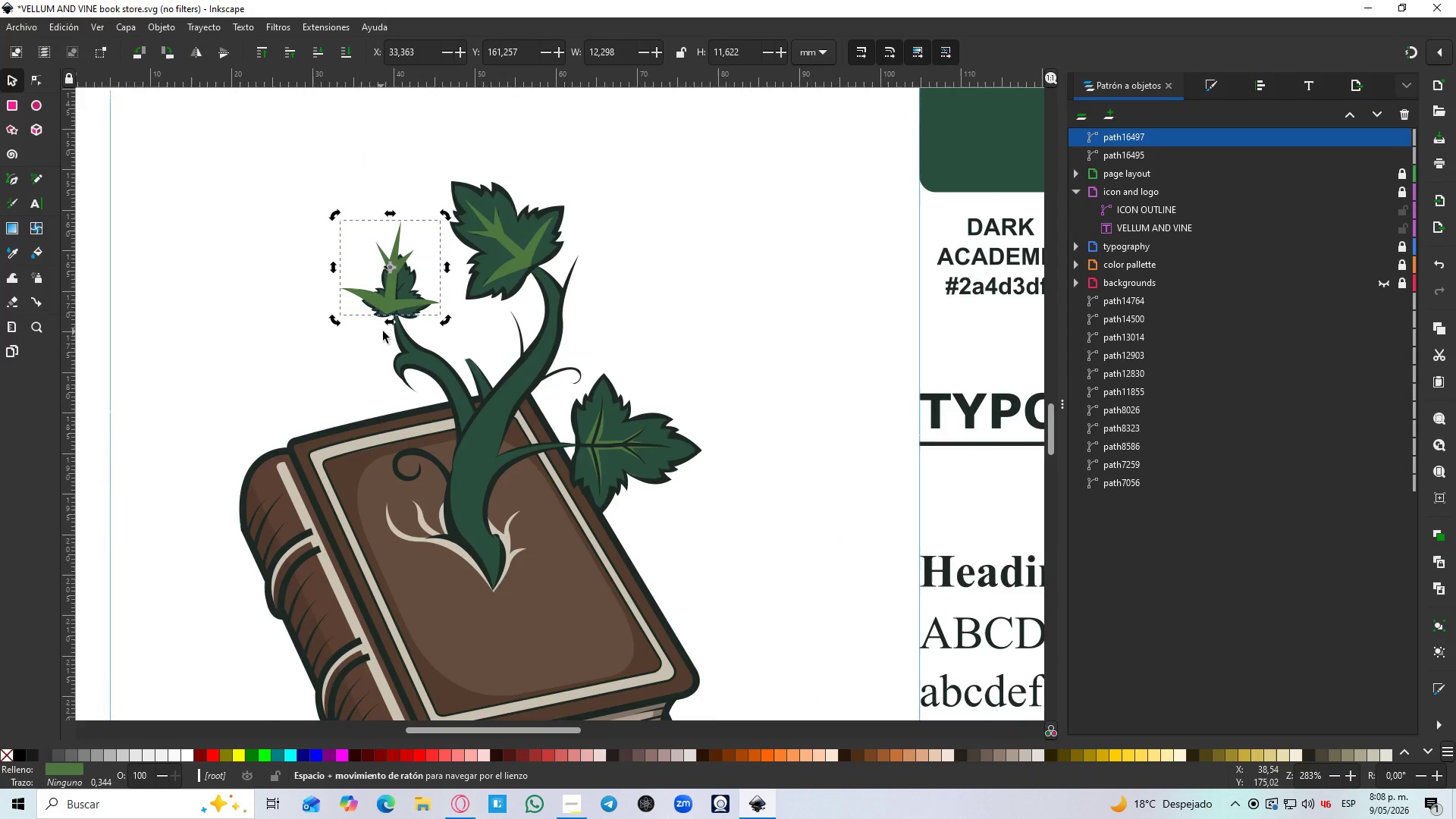 
hold_key(key=Space, duration=0.33)
 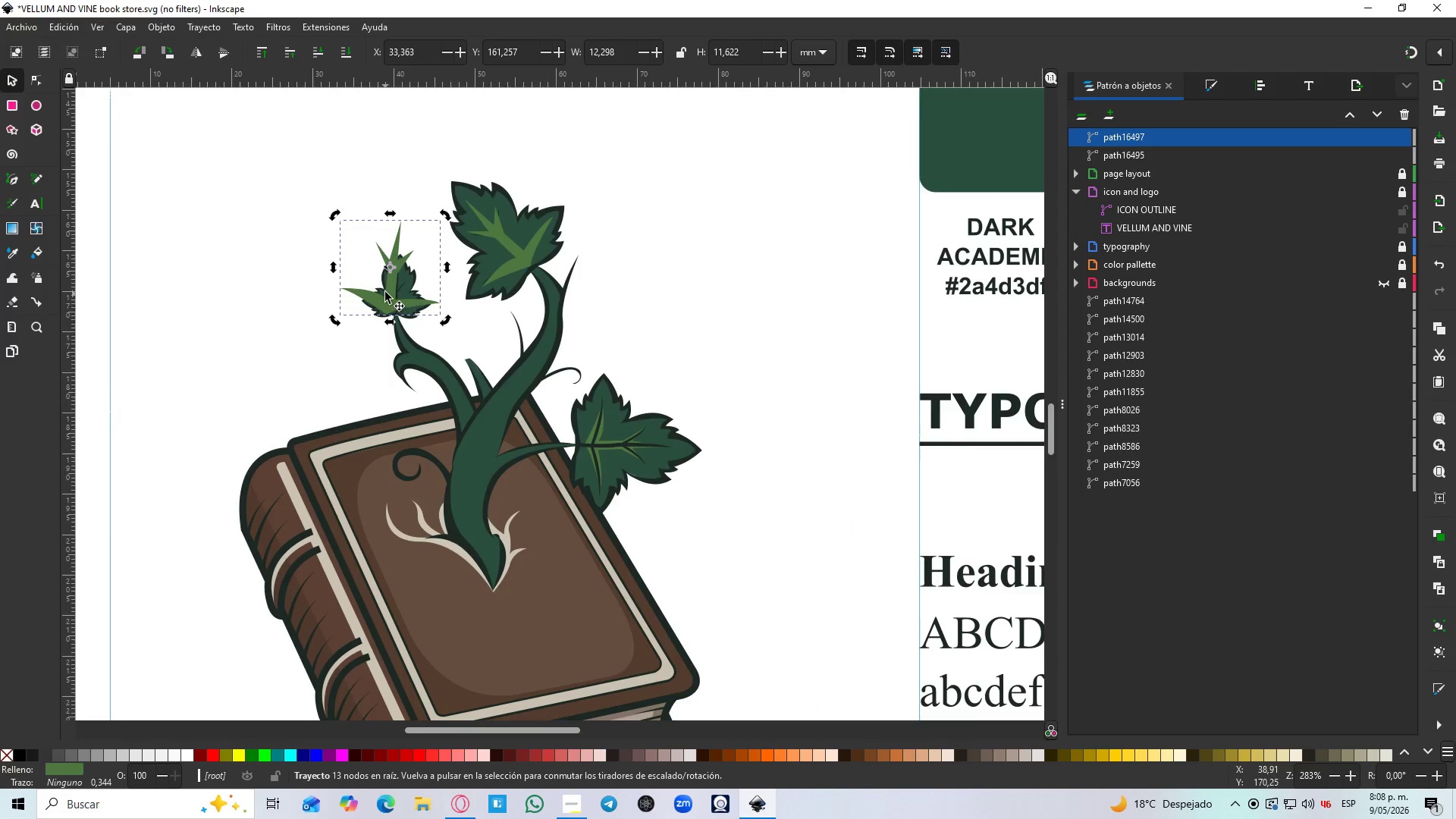 
left_click([385, 292])
 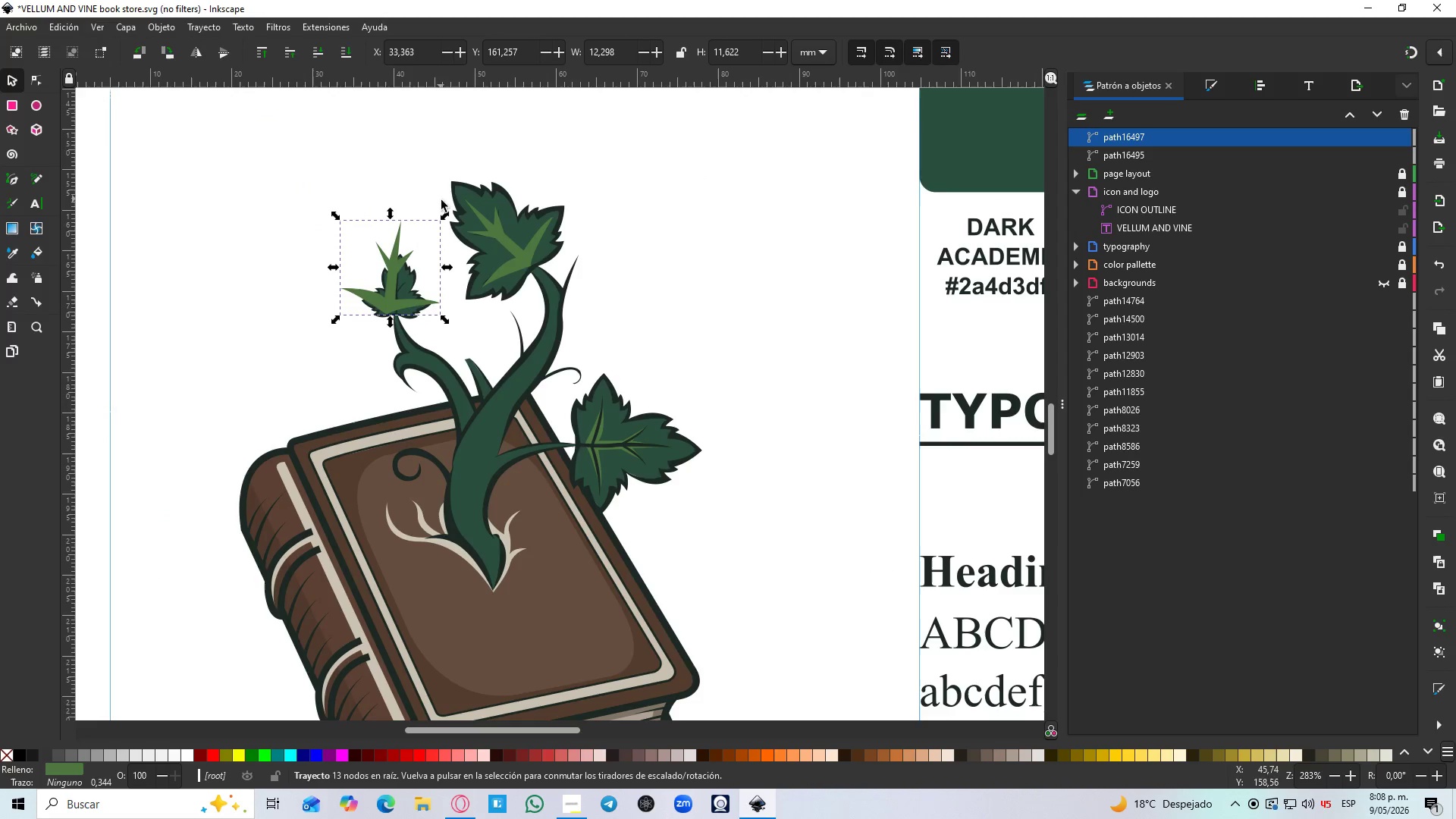 
hold_key(key=ControlLeft, duration=1.25)
left_click_drag(start_coordinate=[447, 218], to_coordinate=[407, 243])
 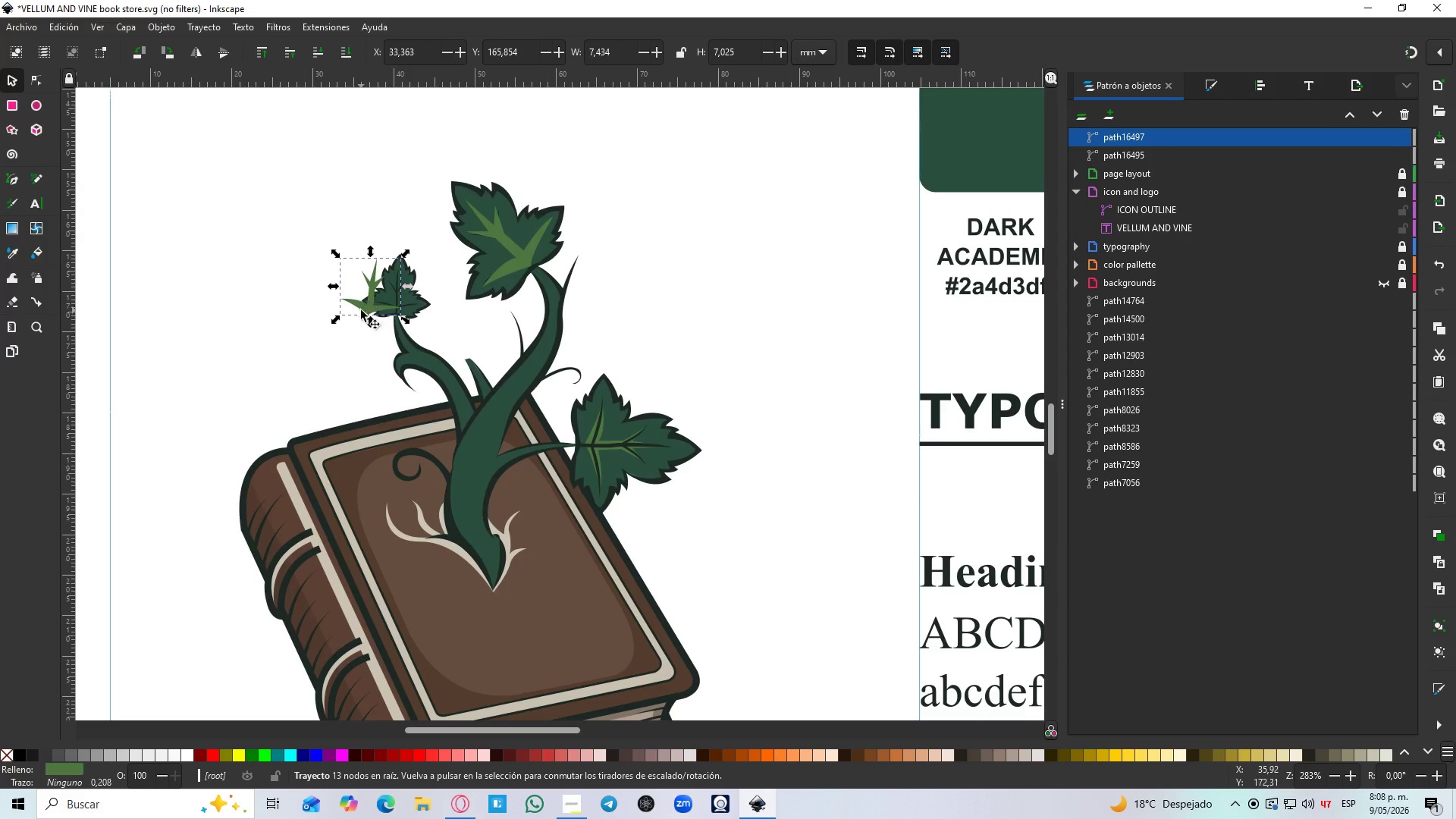 
left_click_drag(start_coordinate=[361, 310], to_coordinate=[394, 309])
 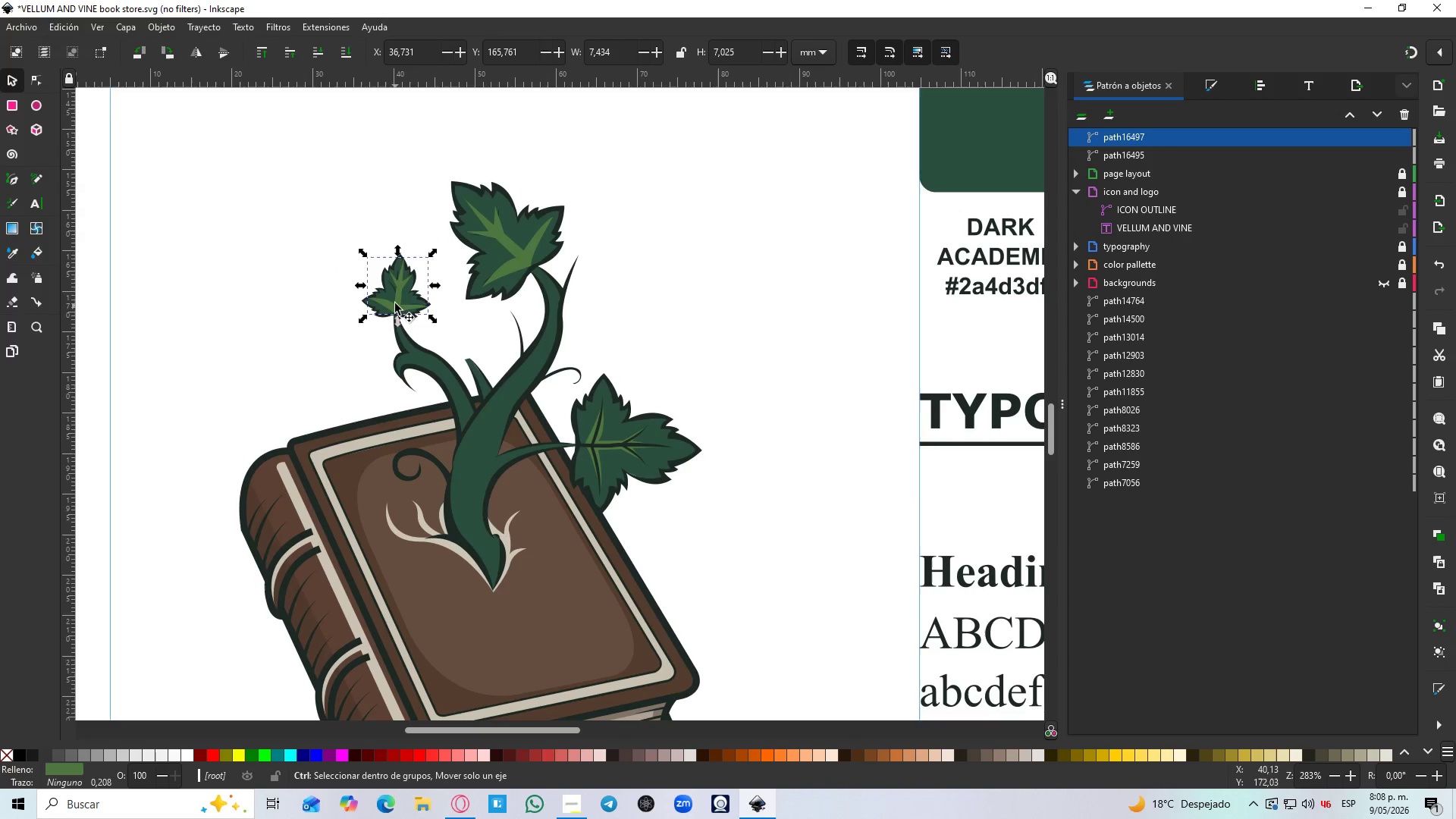 
hold_key(key=ControlLeft, duration=0.69)
 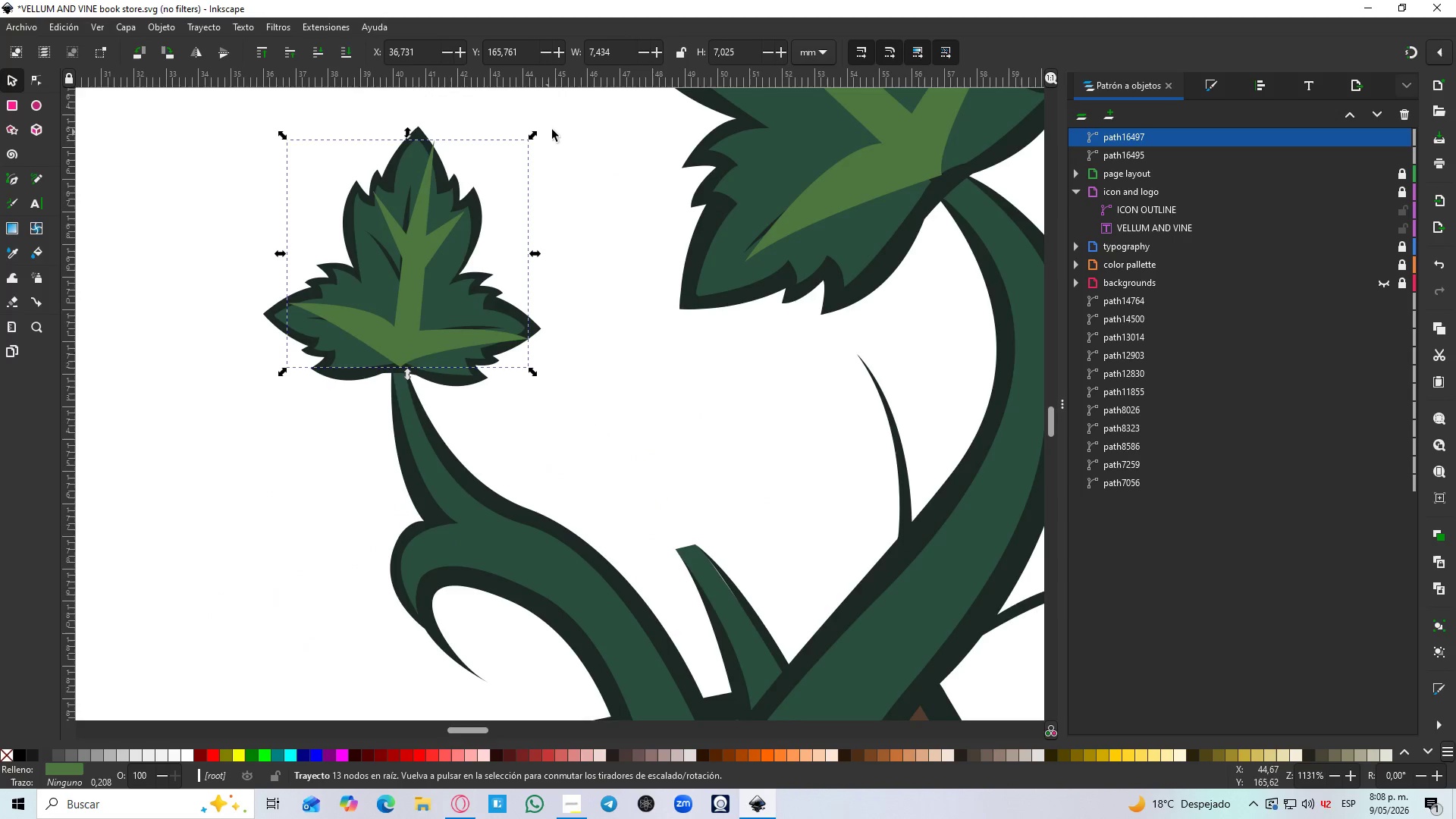 
scroll: coordinate [273, 292], scroll_direction: down, amount: 3.0
 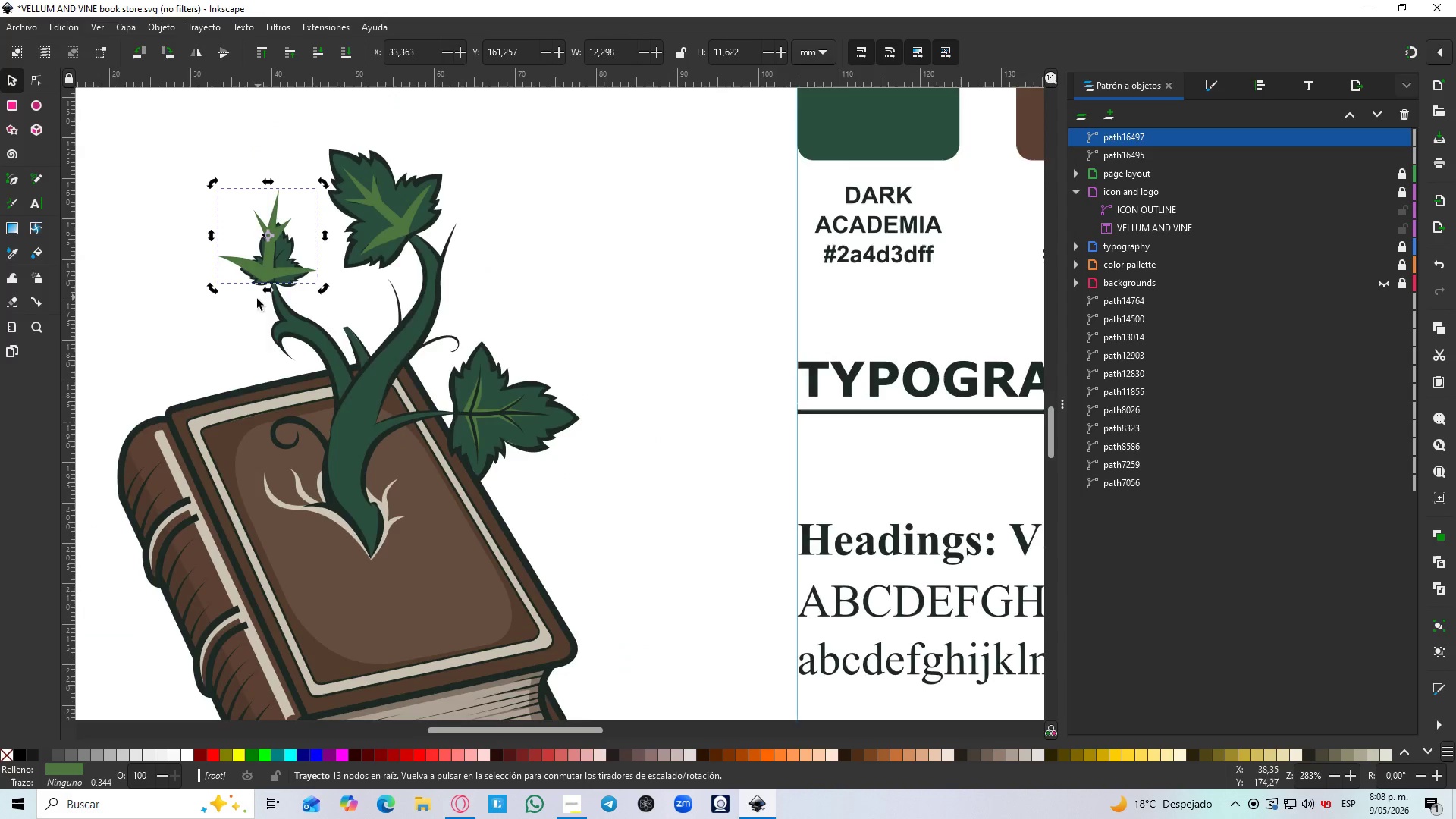 
hold_key(key=ControlLeft, duration=1.52)
left_click_drag(start_coordinate=[532, 136], to_coordinate=[497, 169])
 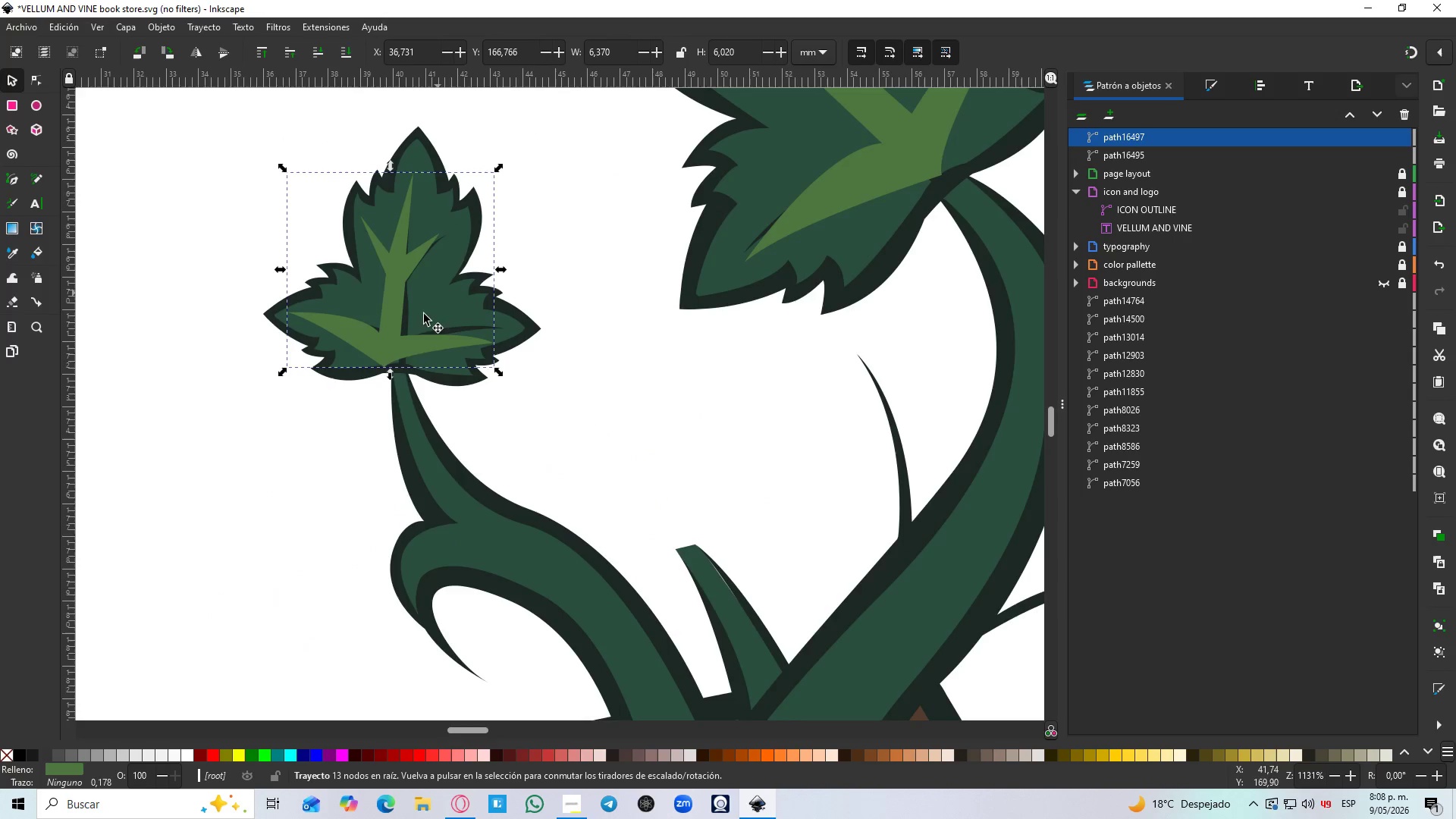 
hold_key(key=ControlLeft, duration=8.03)
left_click_drag(start_coordinate=[391, 352], to_coordinate=[408, 346])
 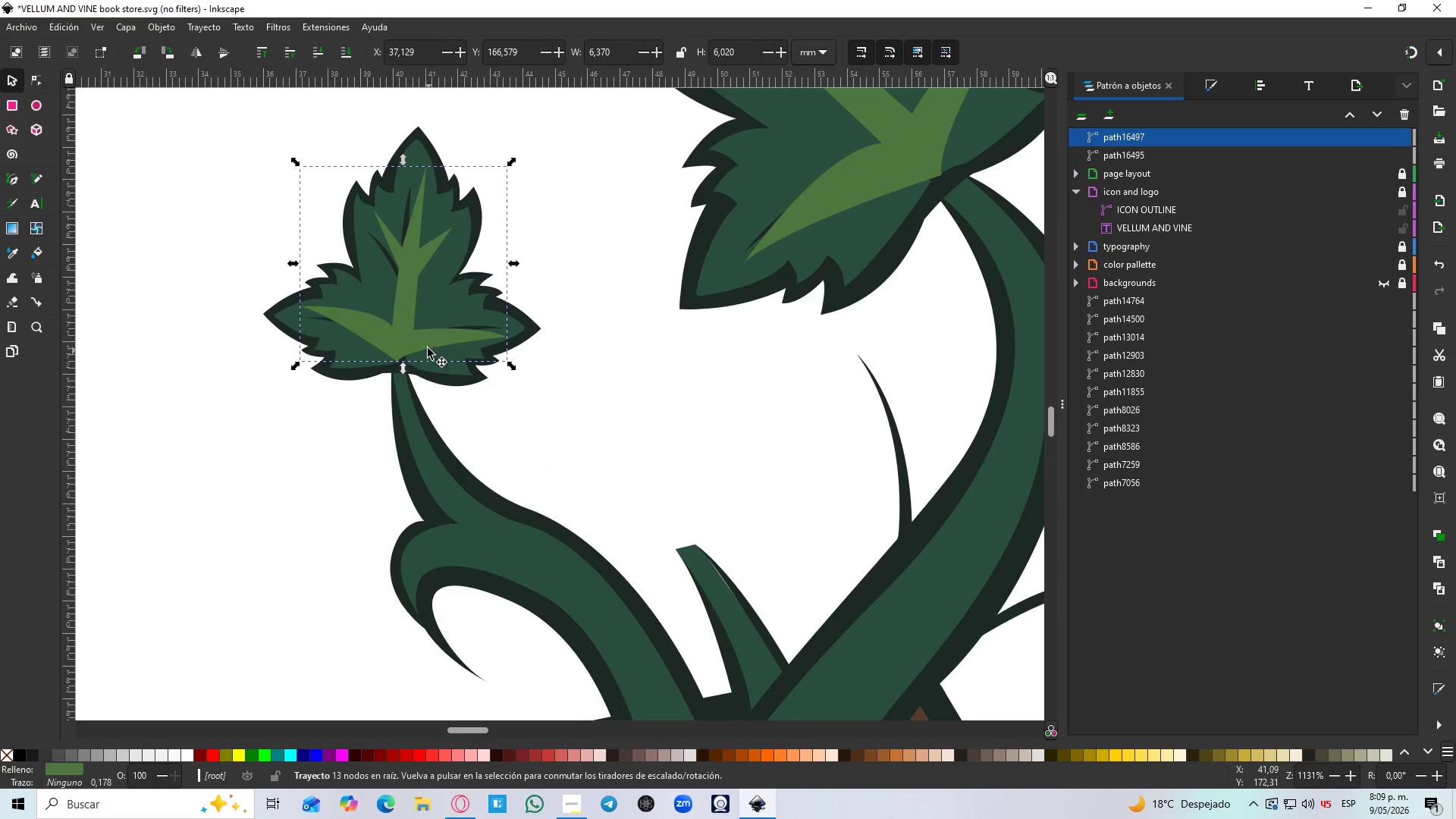 
scroll: coordinate [394, 296], scroll_direction: up, amount: 4.0
 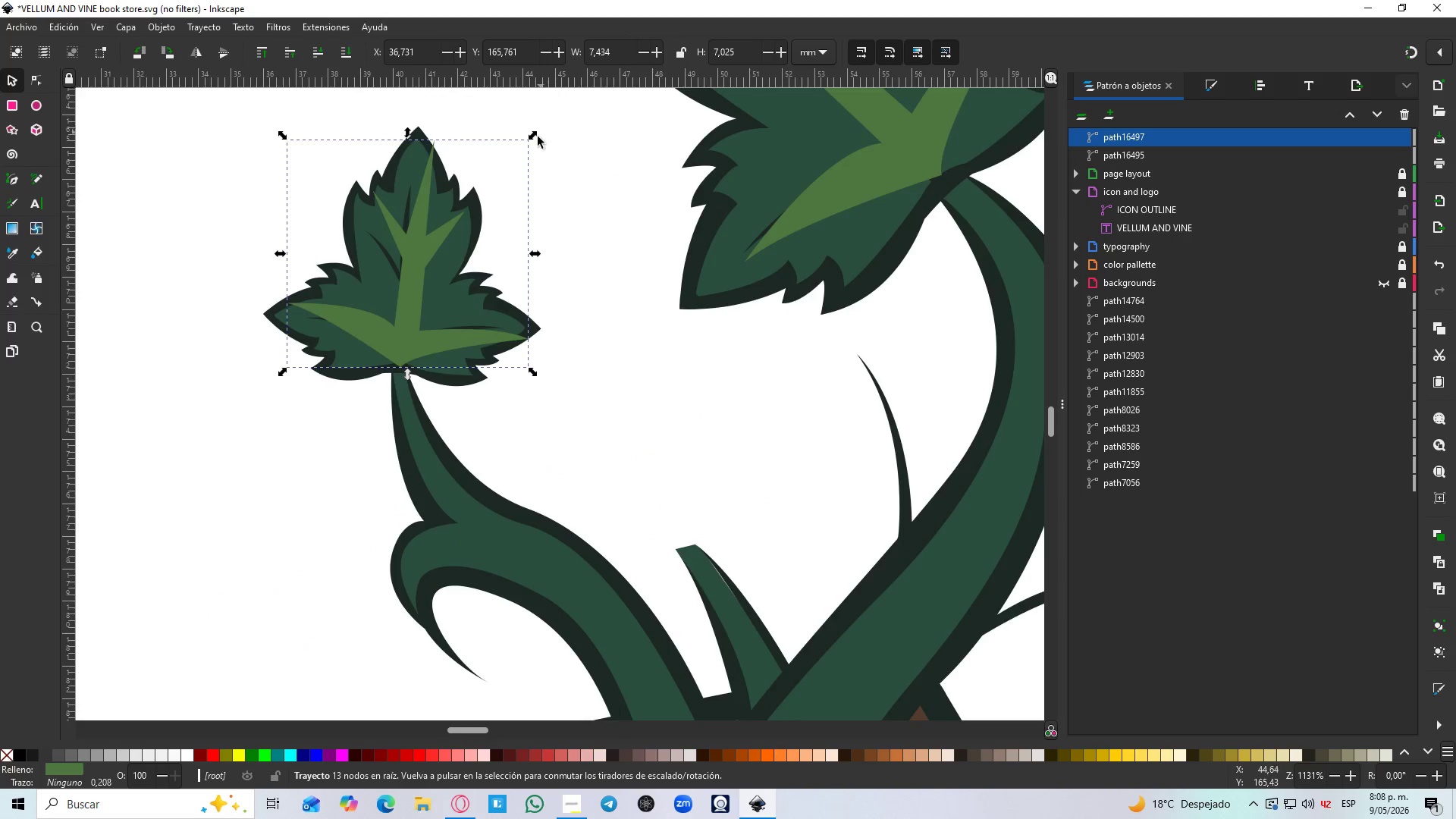 
left_click([428, 346])
 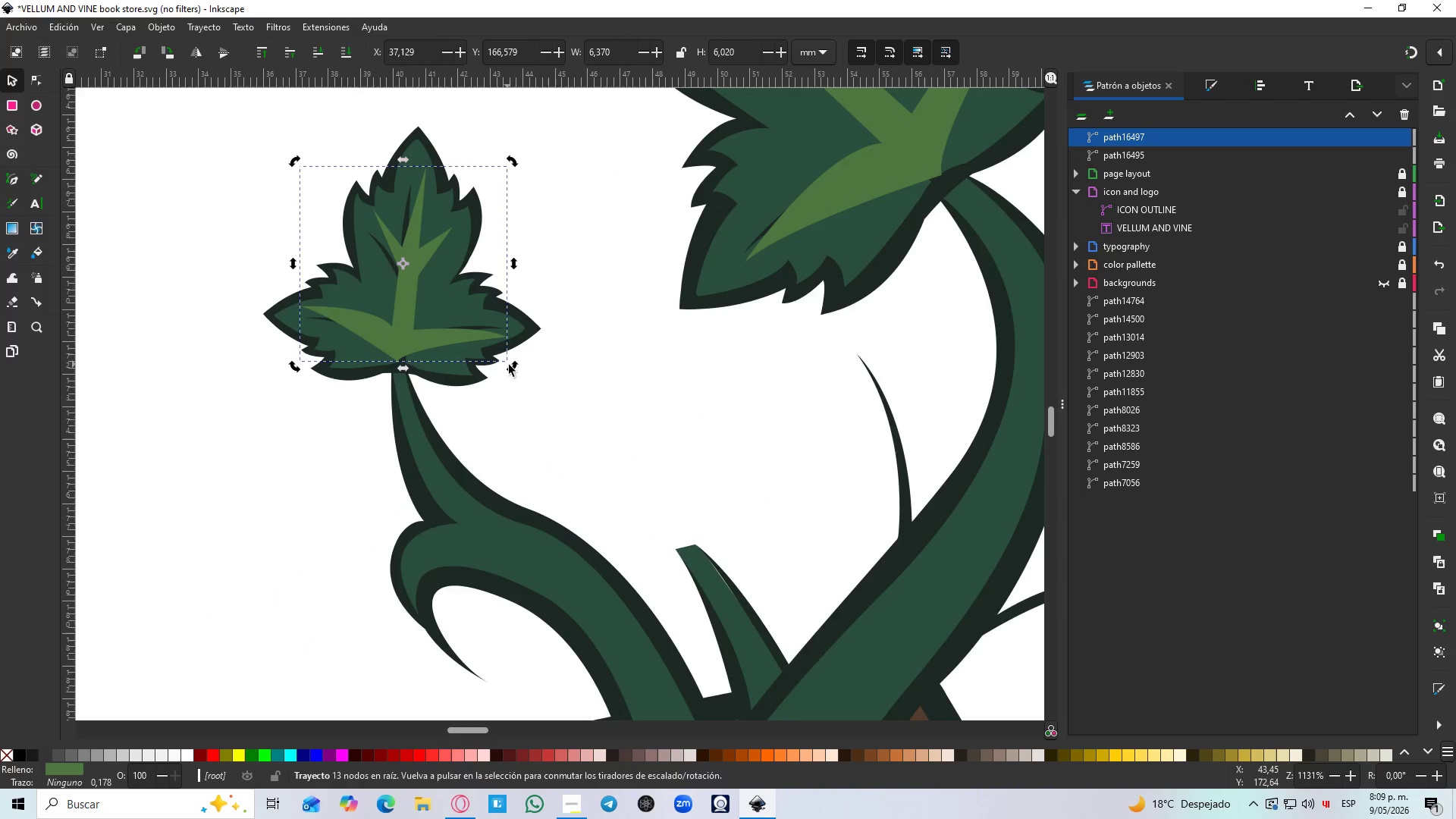 
left_click_drag(start_coordinate=[512, 367], to_coordinate=[519, 359])
 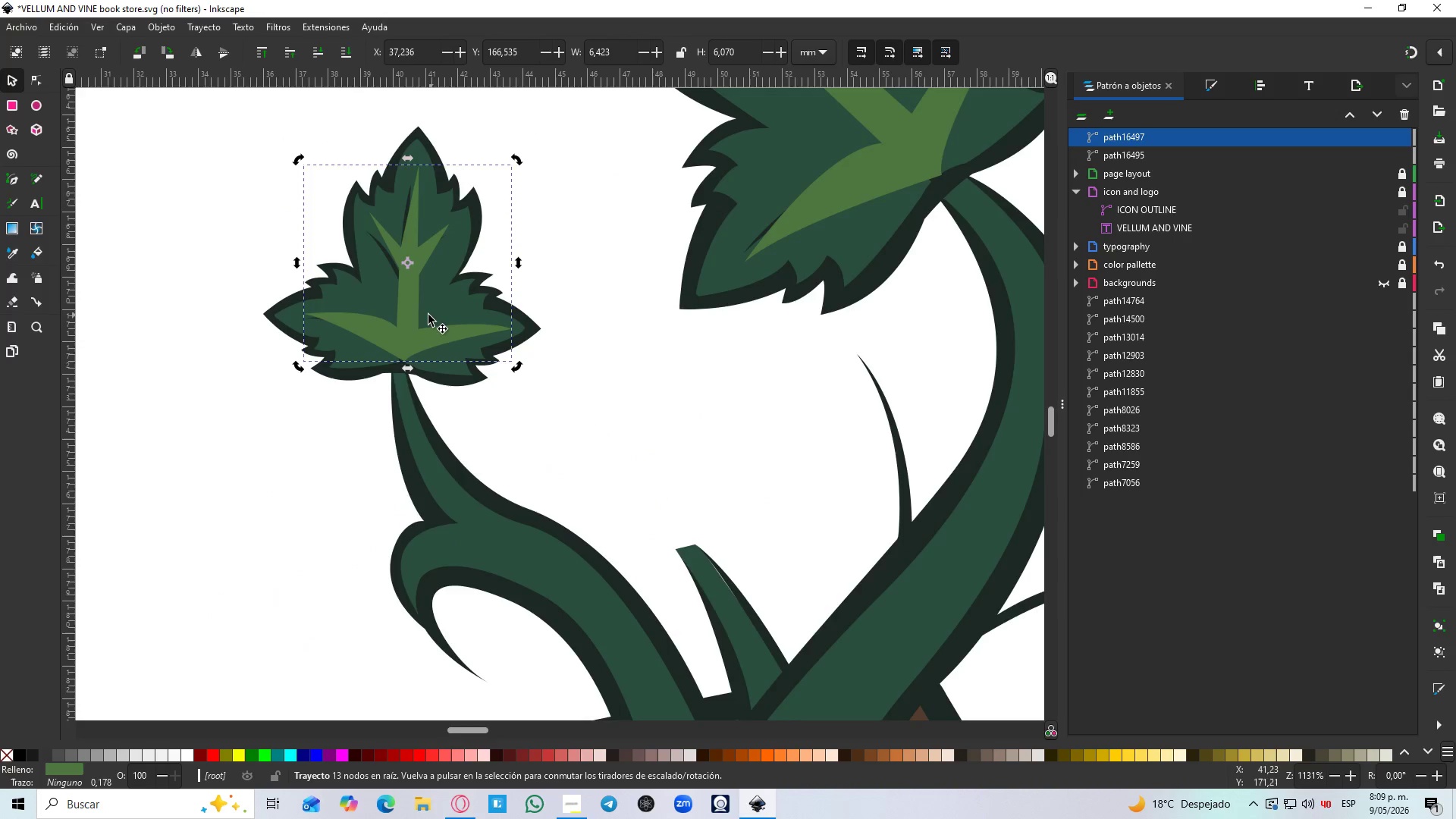 
left_click_drag(start_coordinate=[421, 315], to_coordinate=[410, 318])
 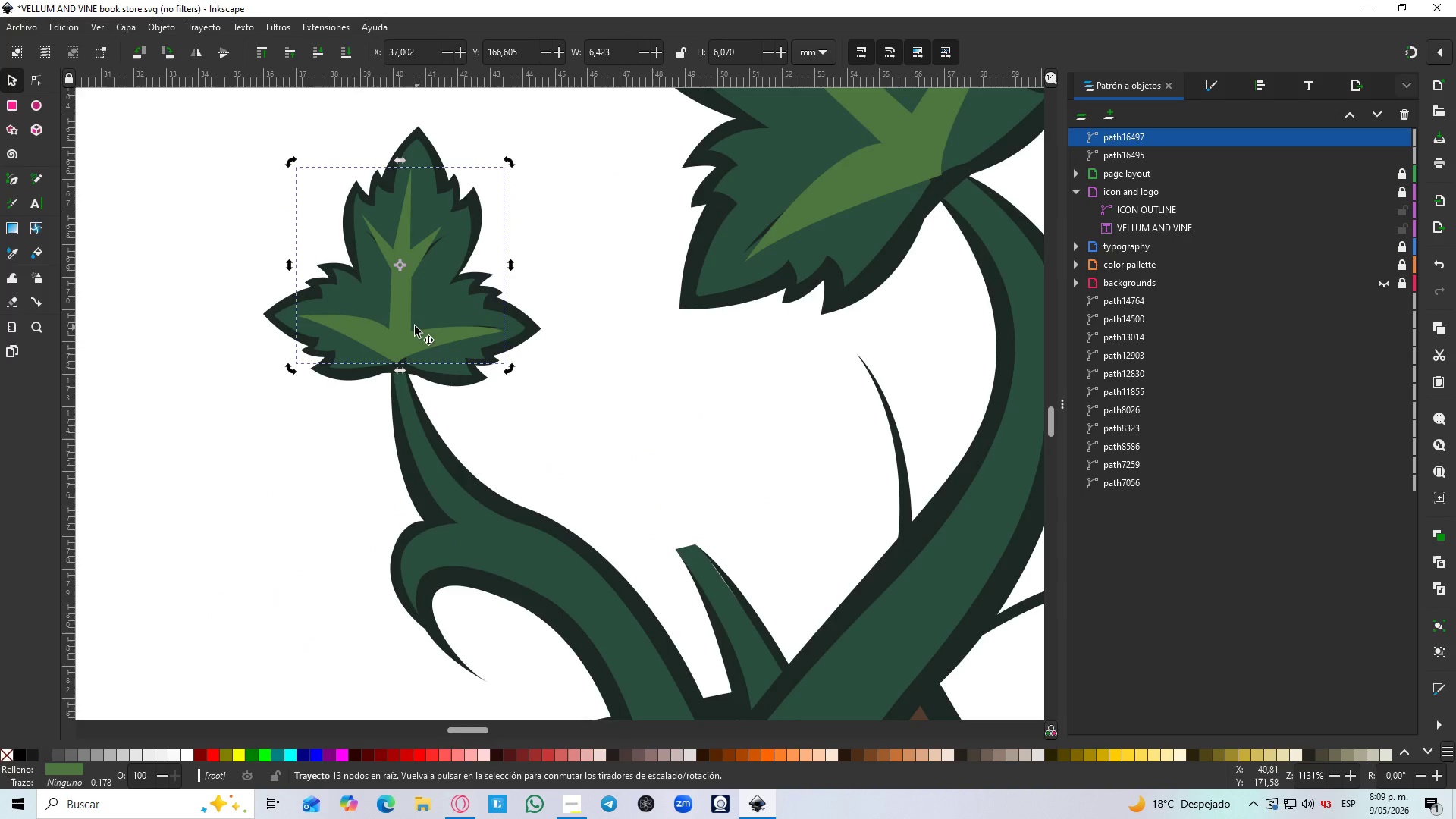 
left_click_drag(start_coordinate=[410, 323], to_coordinate=[413, 331])
 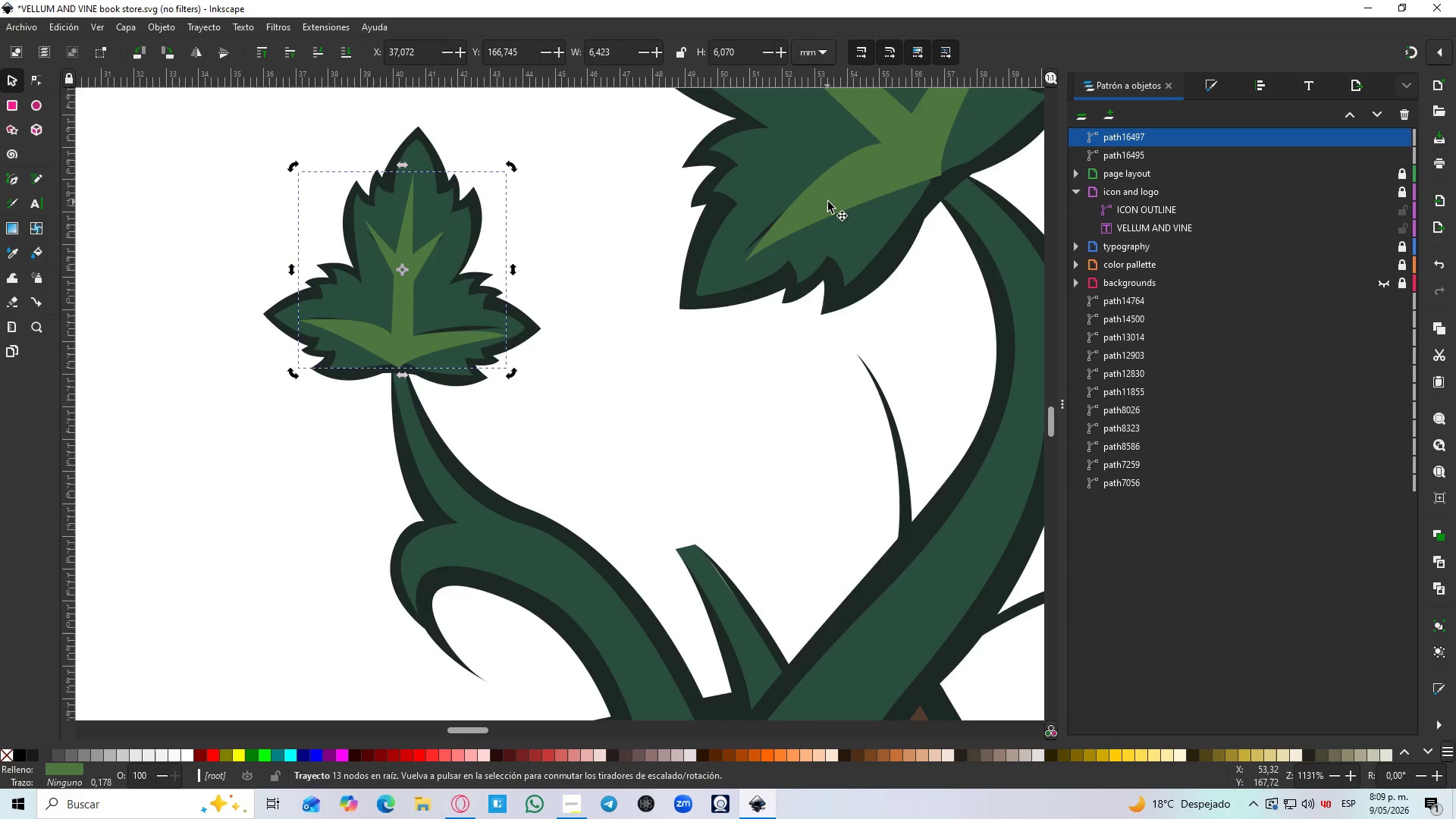 
hold_key(key=ShiftLeft, duration=0.34)
left_click([828, 202])
 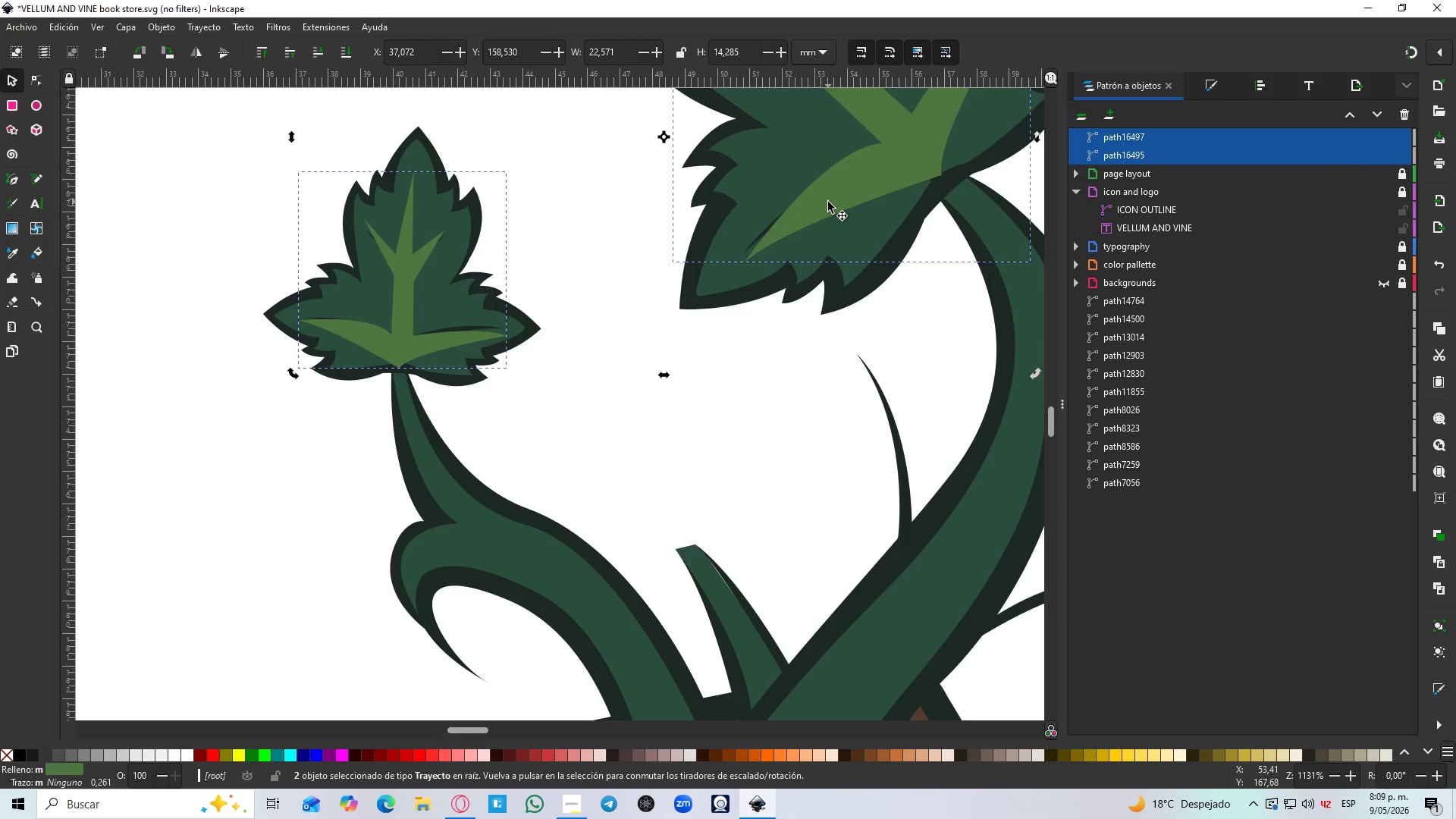 
hold_key(key=ControlLeft, duration=0.41)
 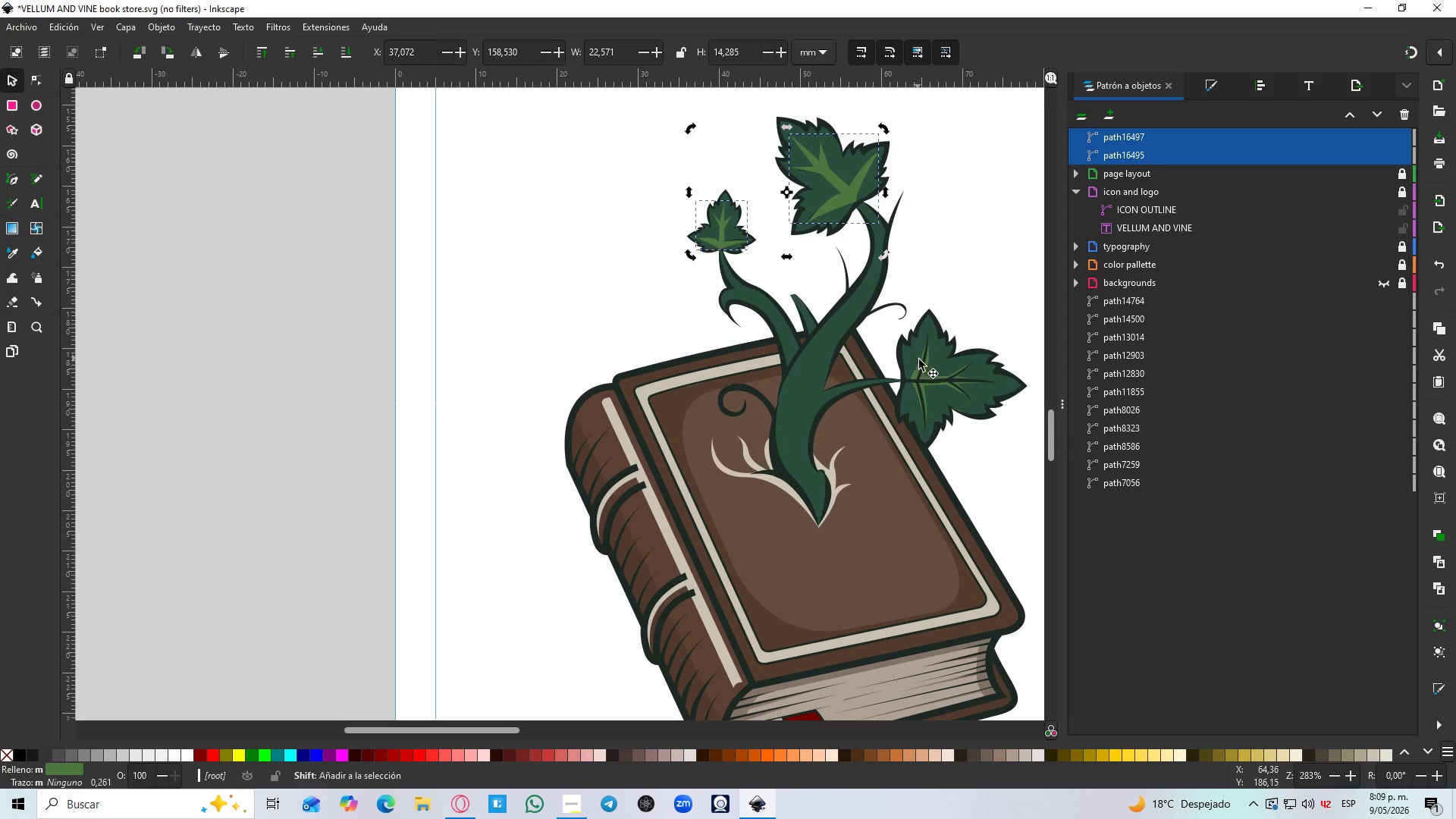 
hold_key(key=ShiftLeft, duration=1.05)
left_click([929, 375])
 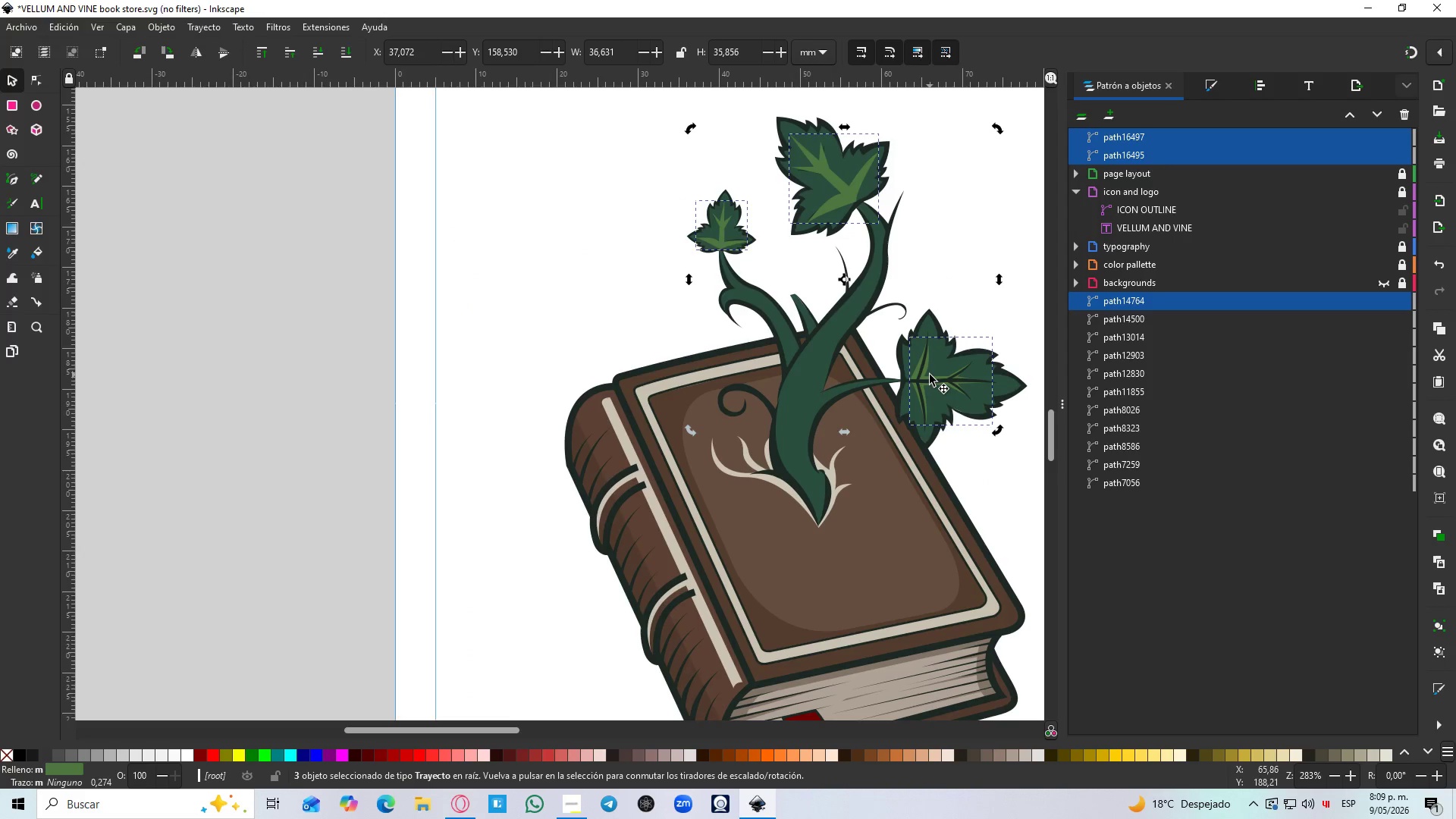 
key(Control+NumpadAdd)
 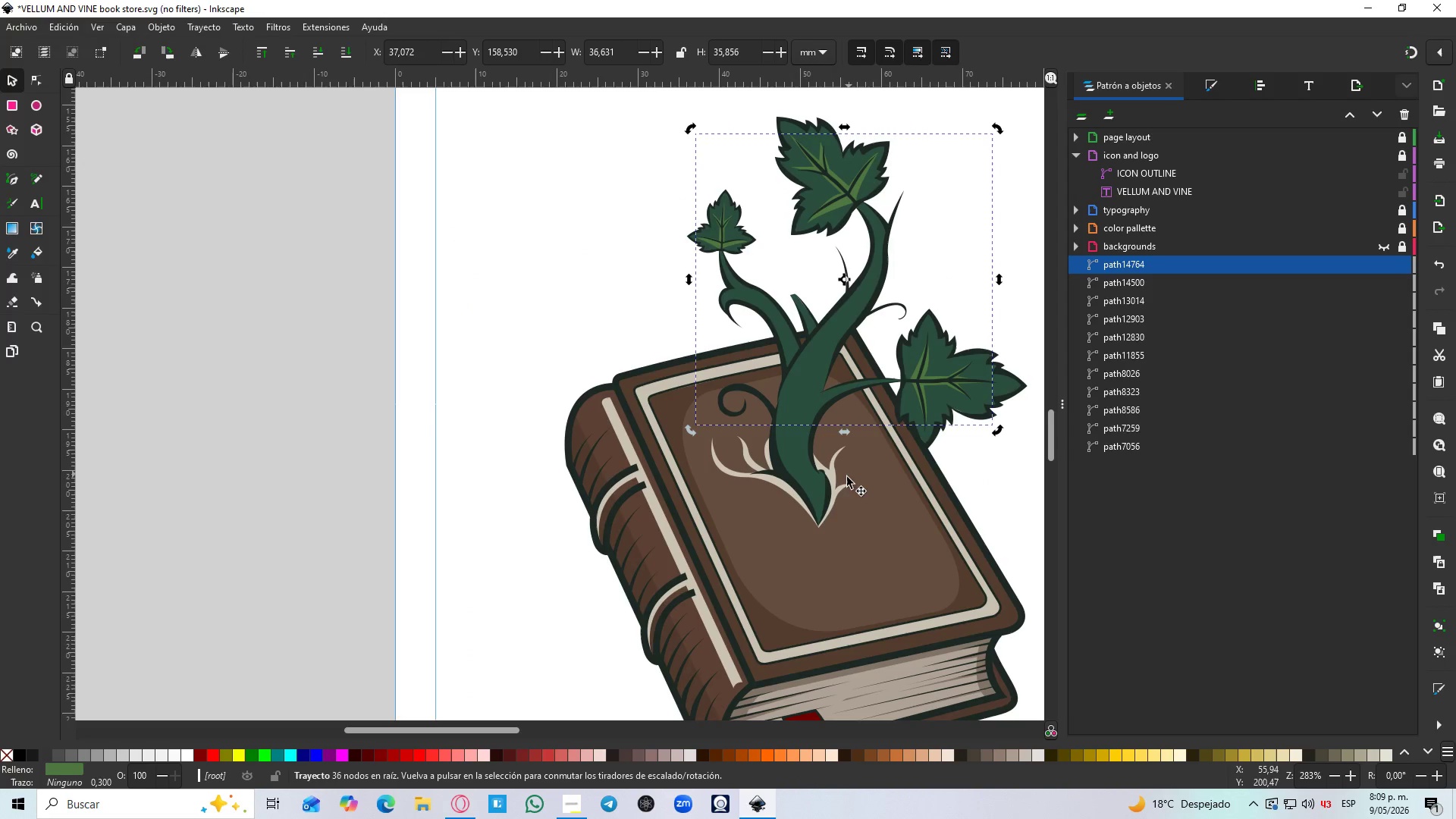 
left_click([873, 479])
 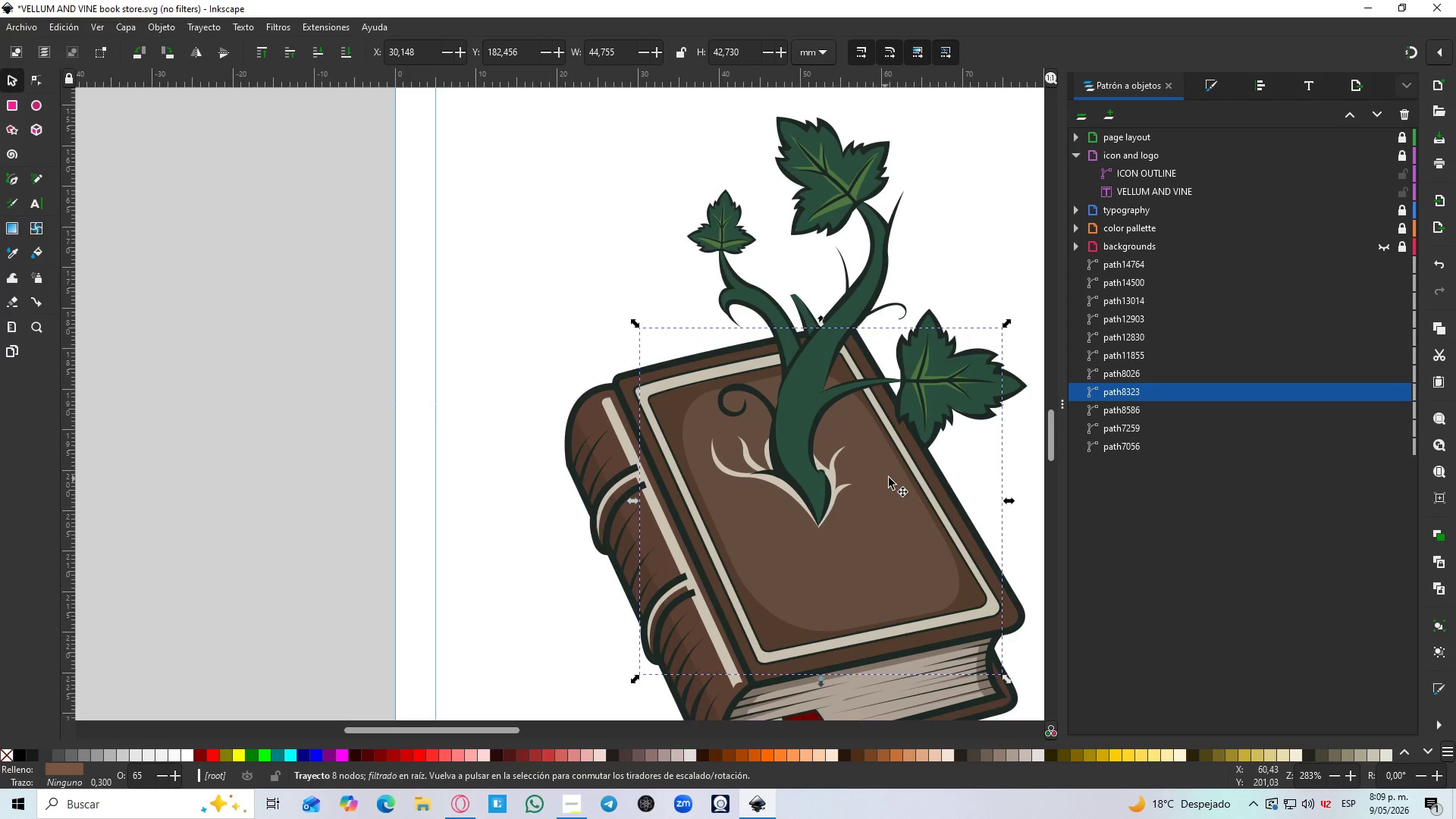 
key(Control+ControlLeft)
 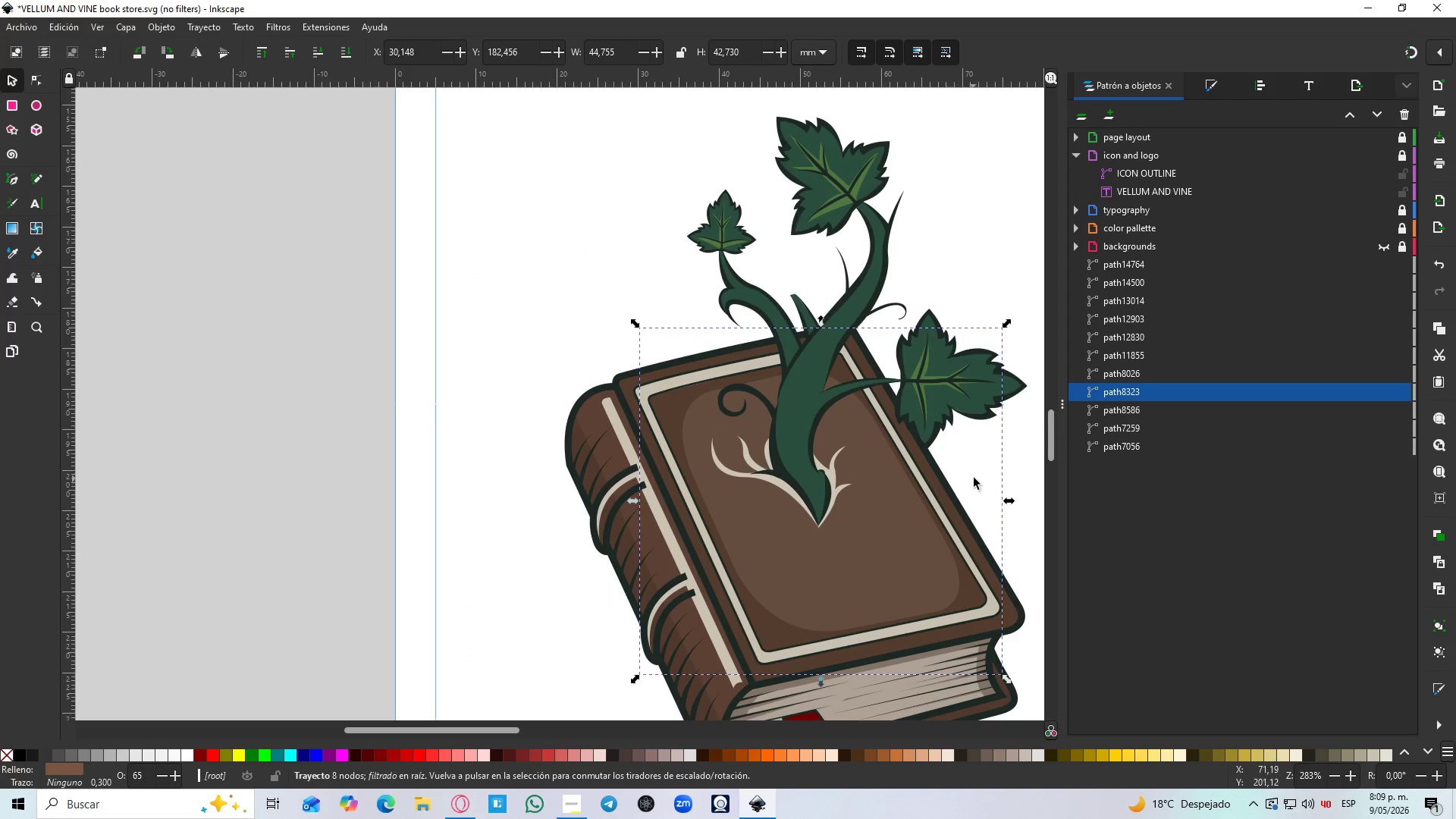 
scroll: coordinate [828, 214], scroll_direction: down, amount: 5.0
 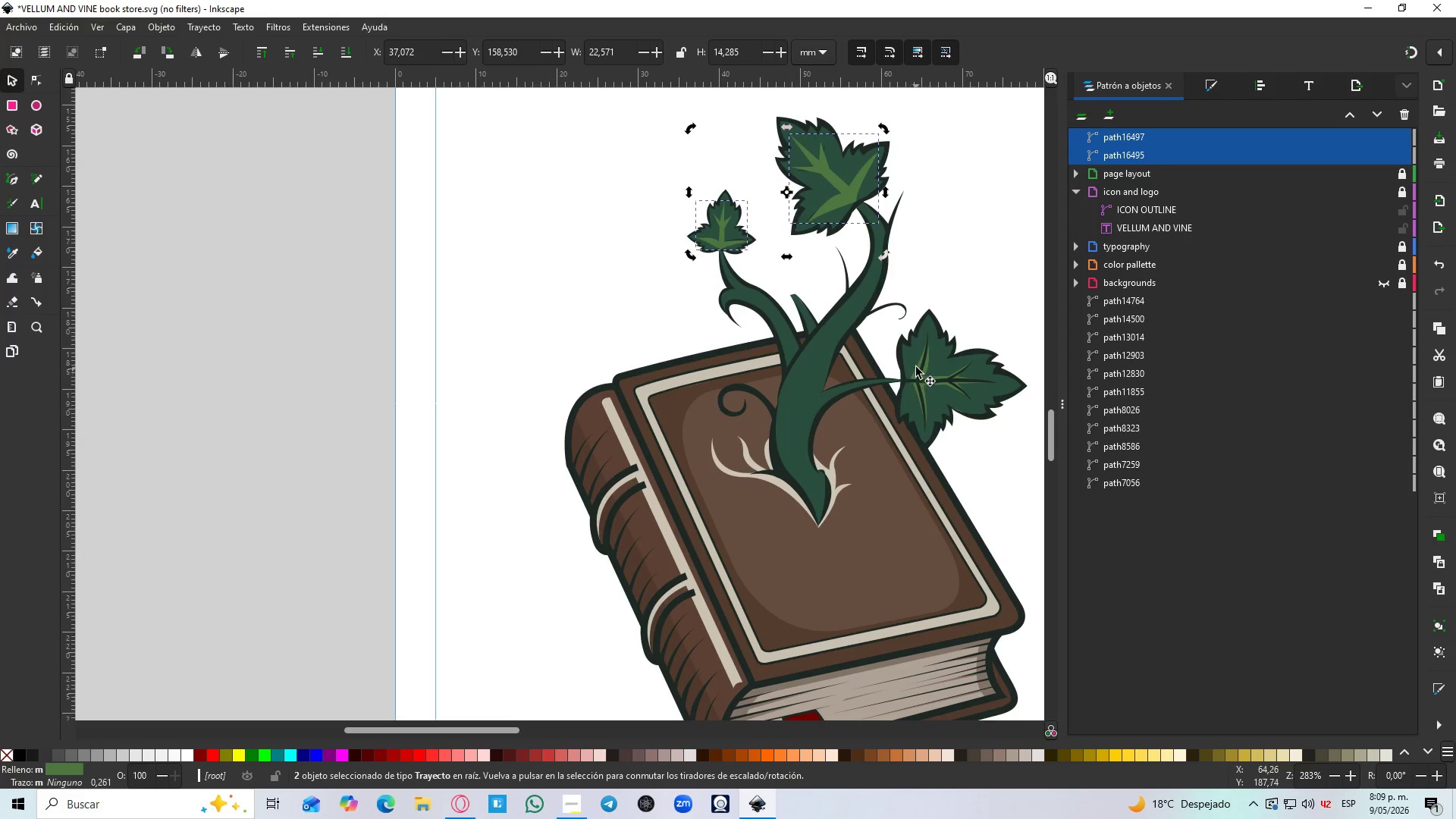 
left_click([977, 472])
 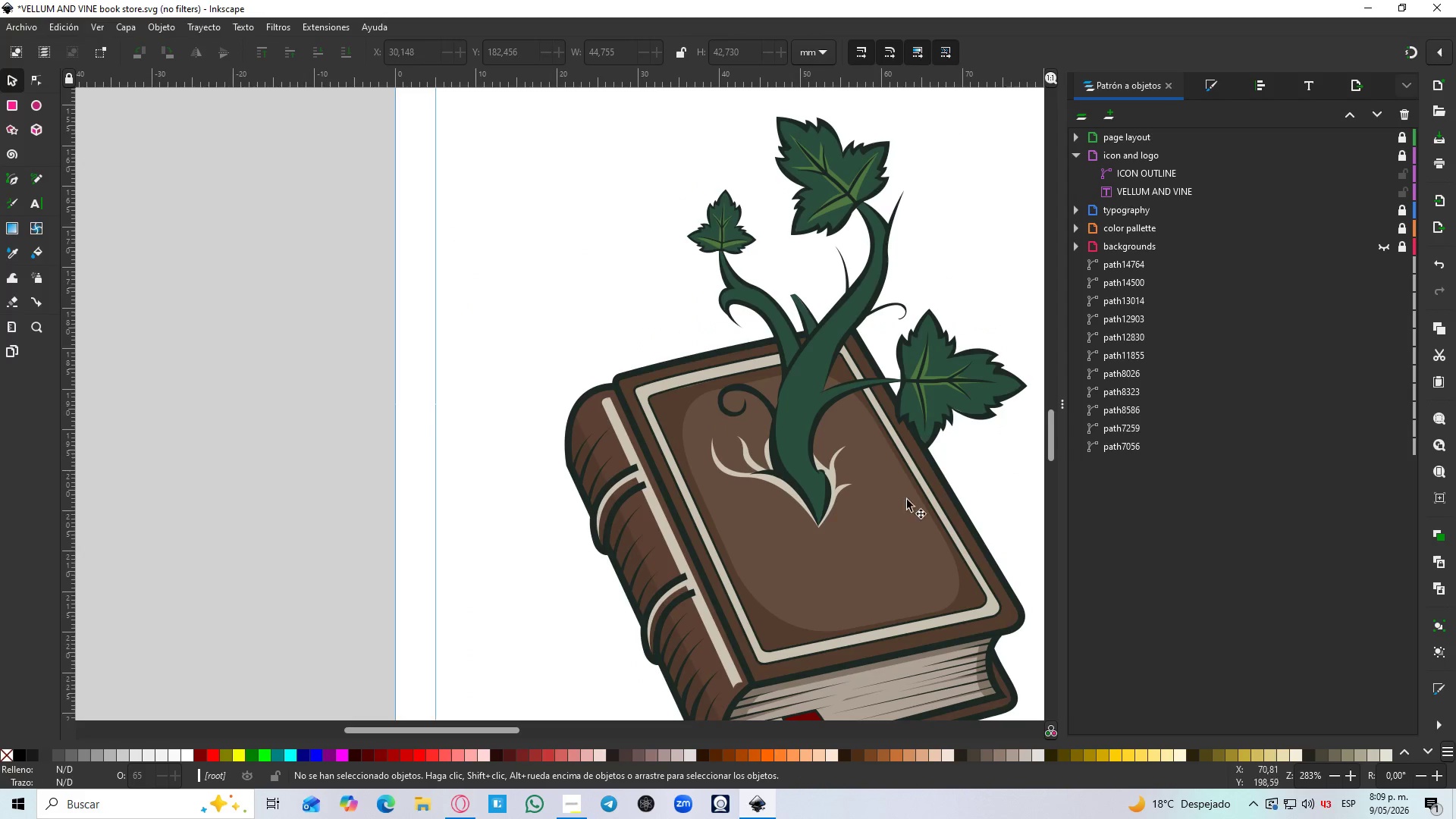 
hold_key(key=ControlLeft, duration=1.5)
 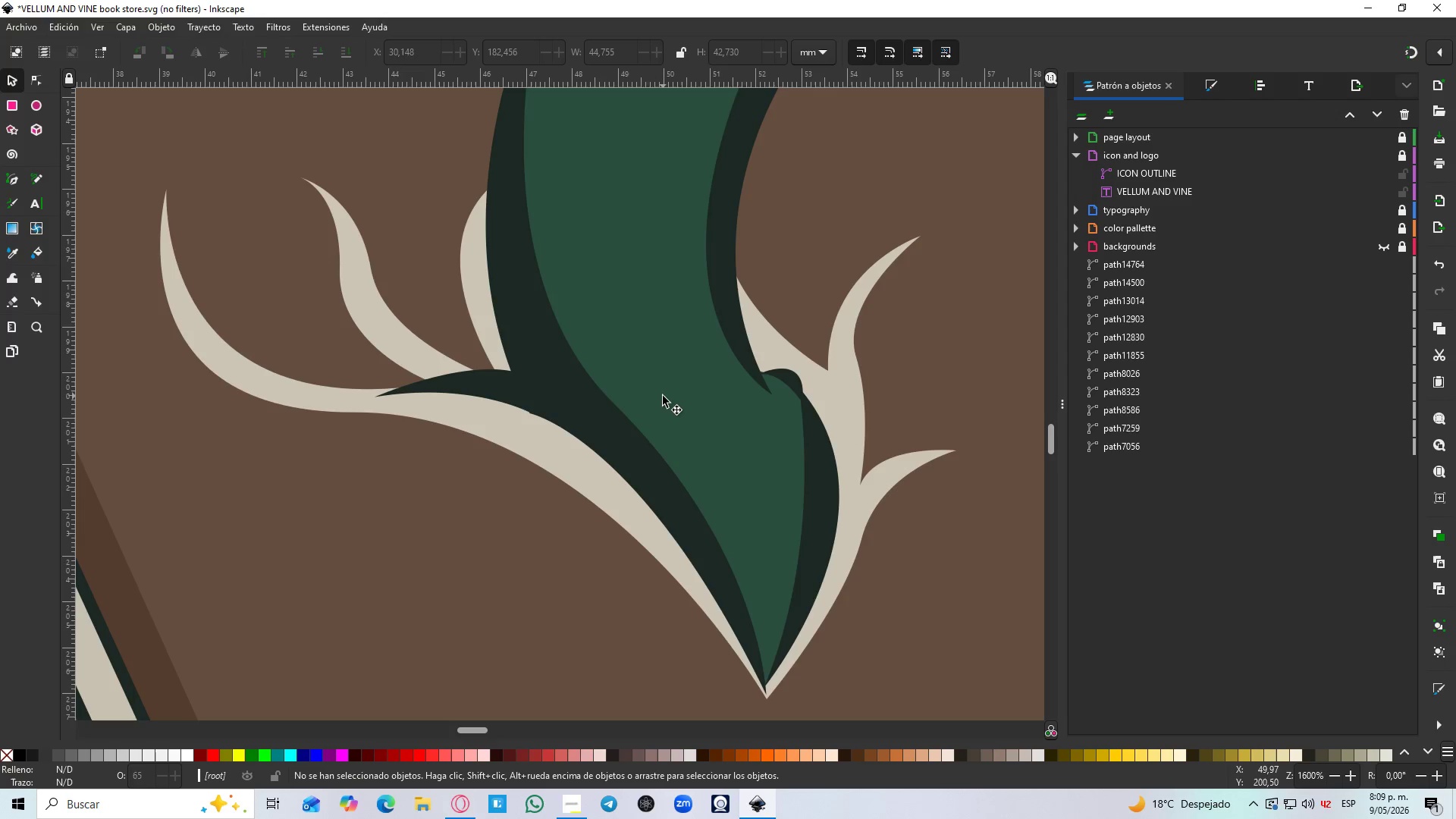 
key(Control+ControlLeft)
 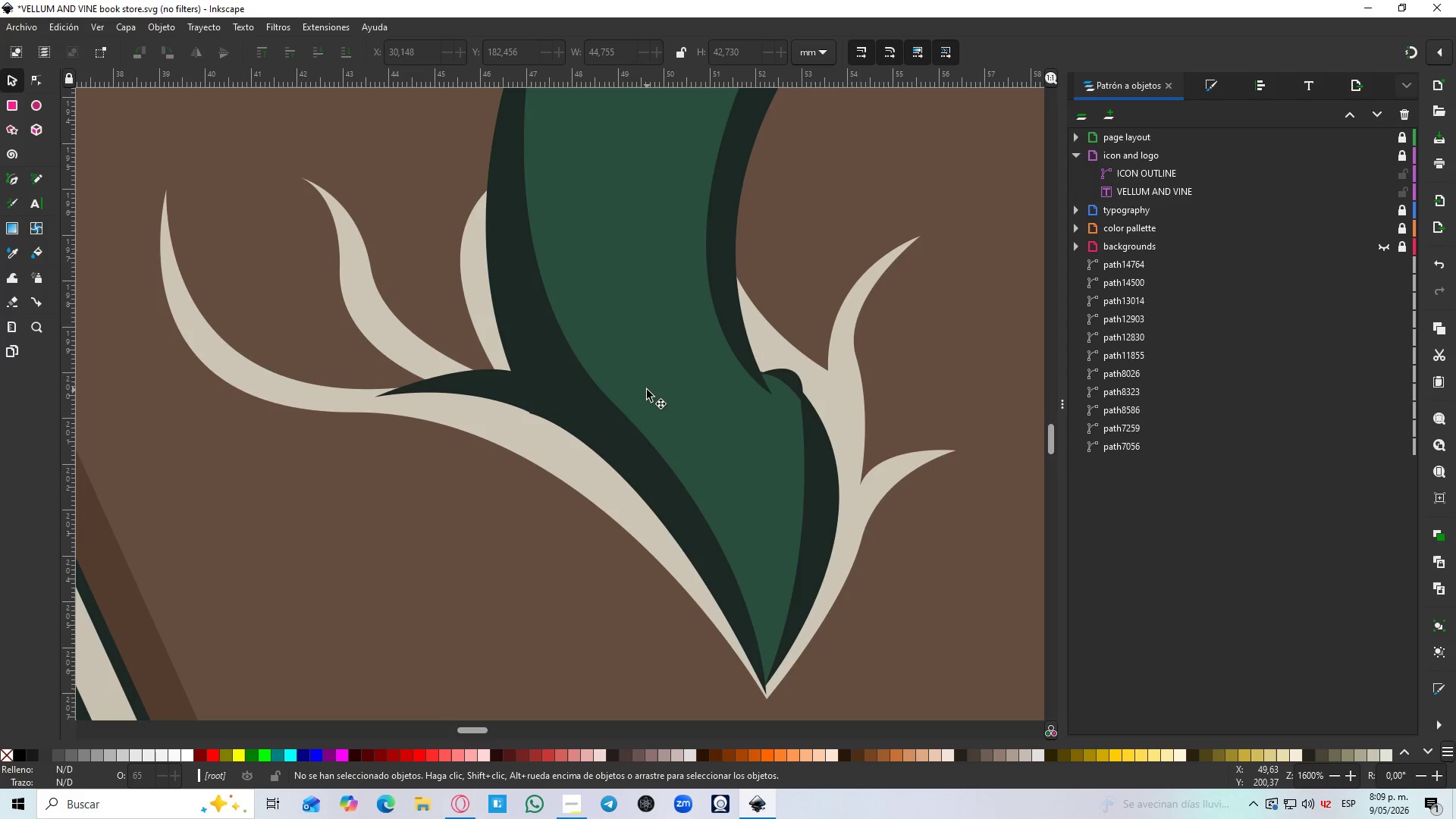 
key(B)
 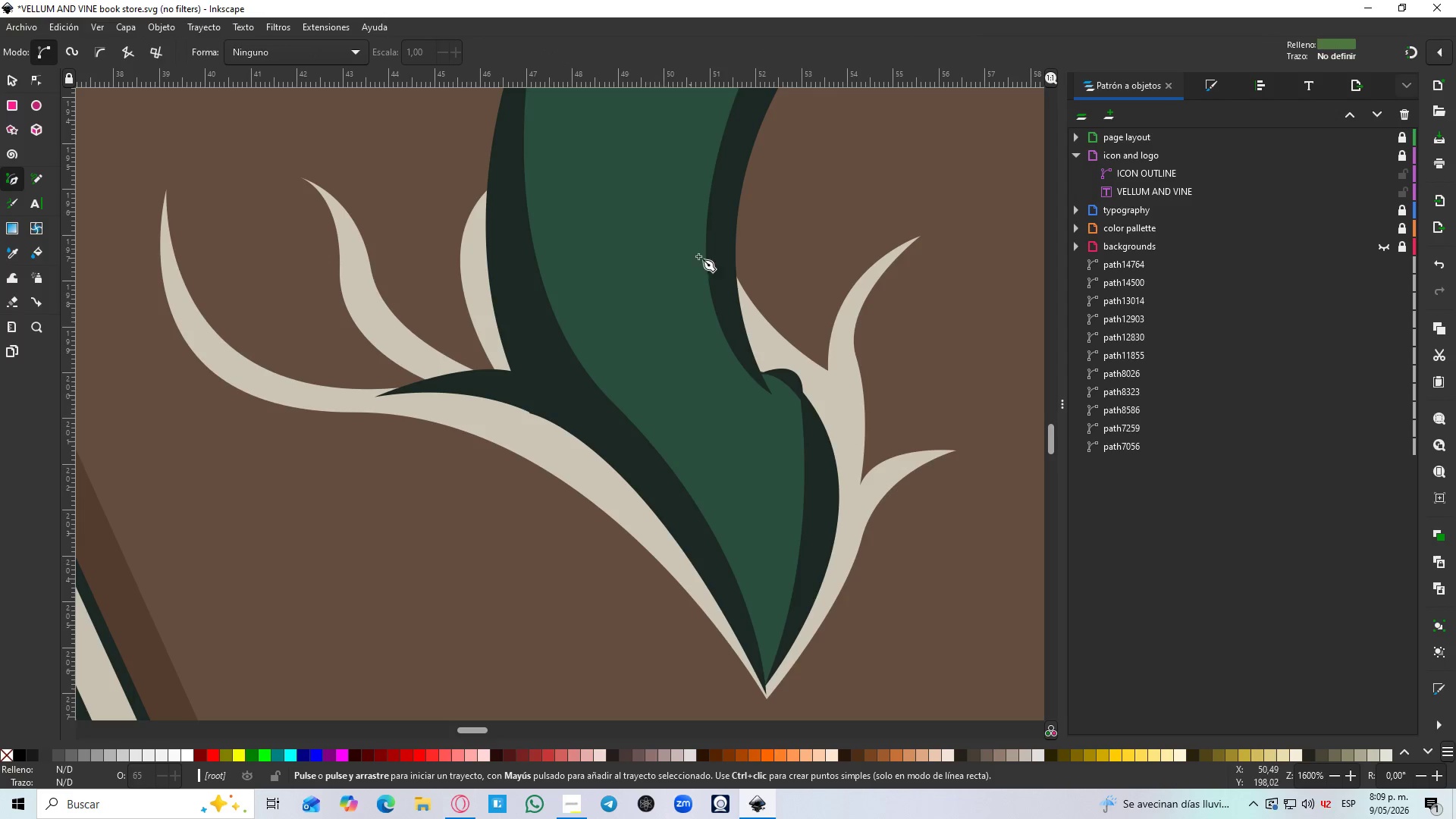 
hold_key(key=Space, duration=0.67)
 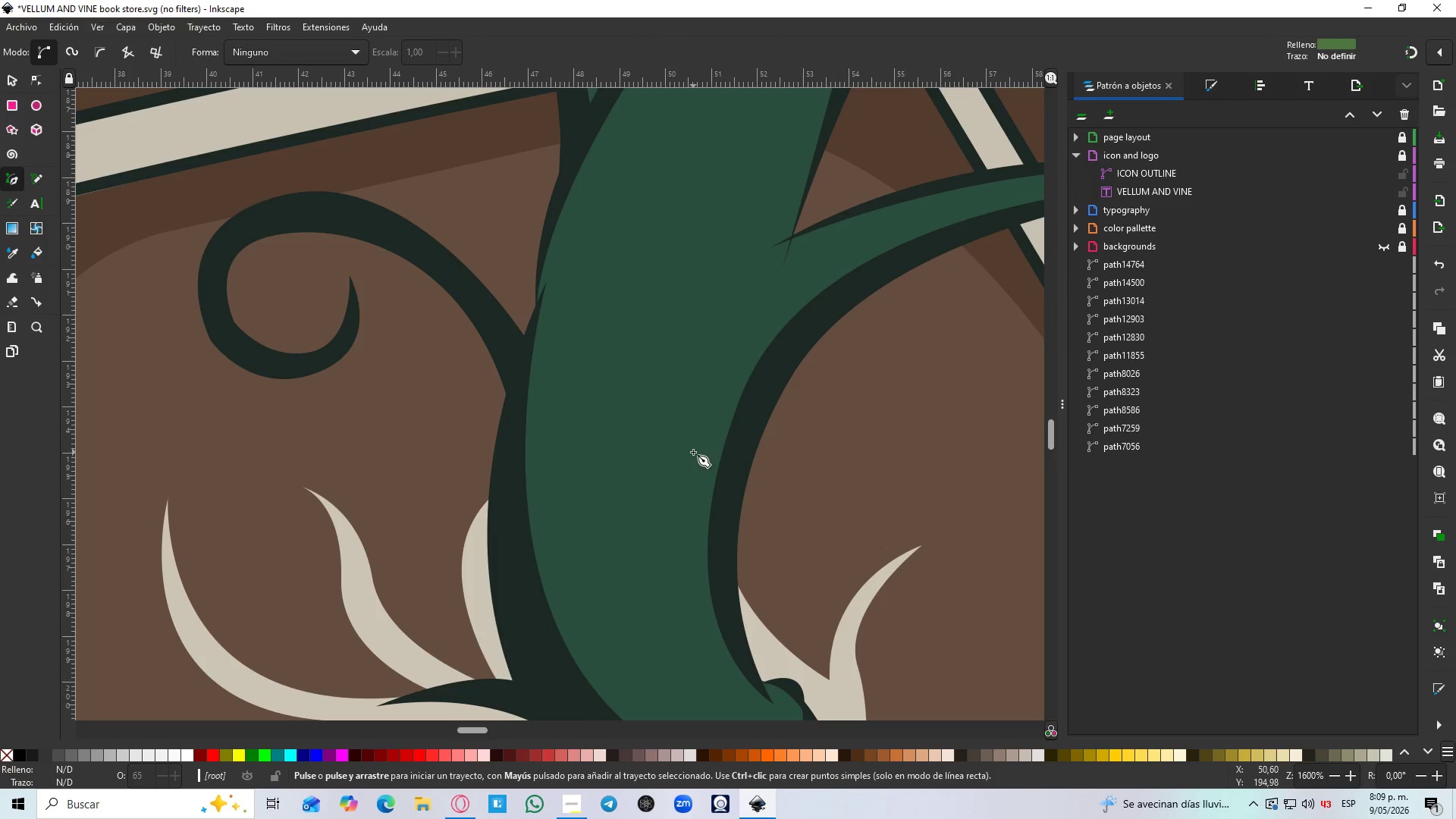 
hold_key(key=ControlLeft, duration=1.0)
 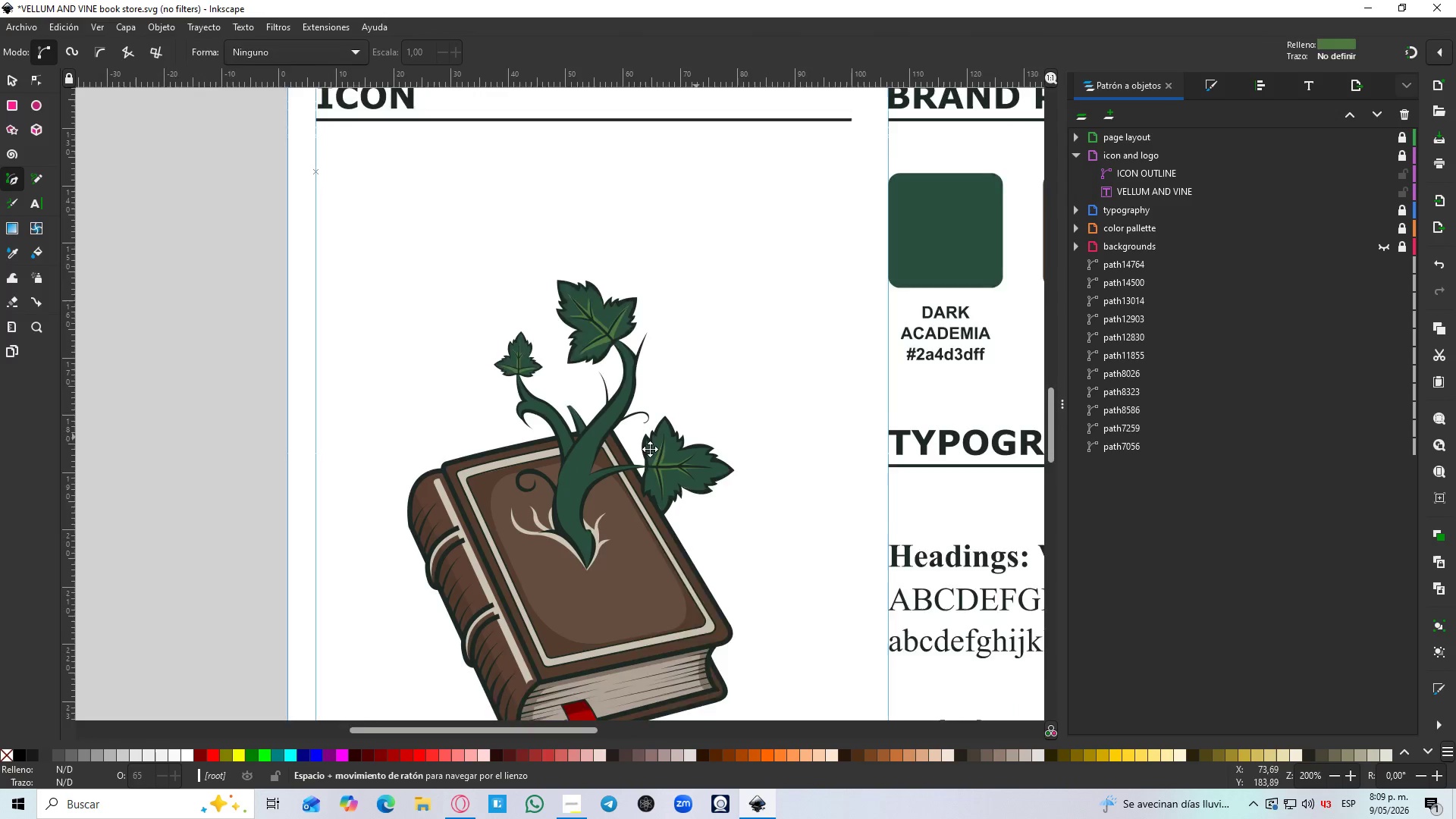 
scroll: coordinate [747, 423], scroll_direction: up, amount: 5.0
 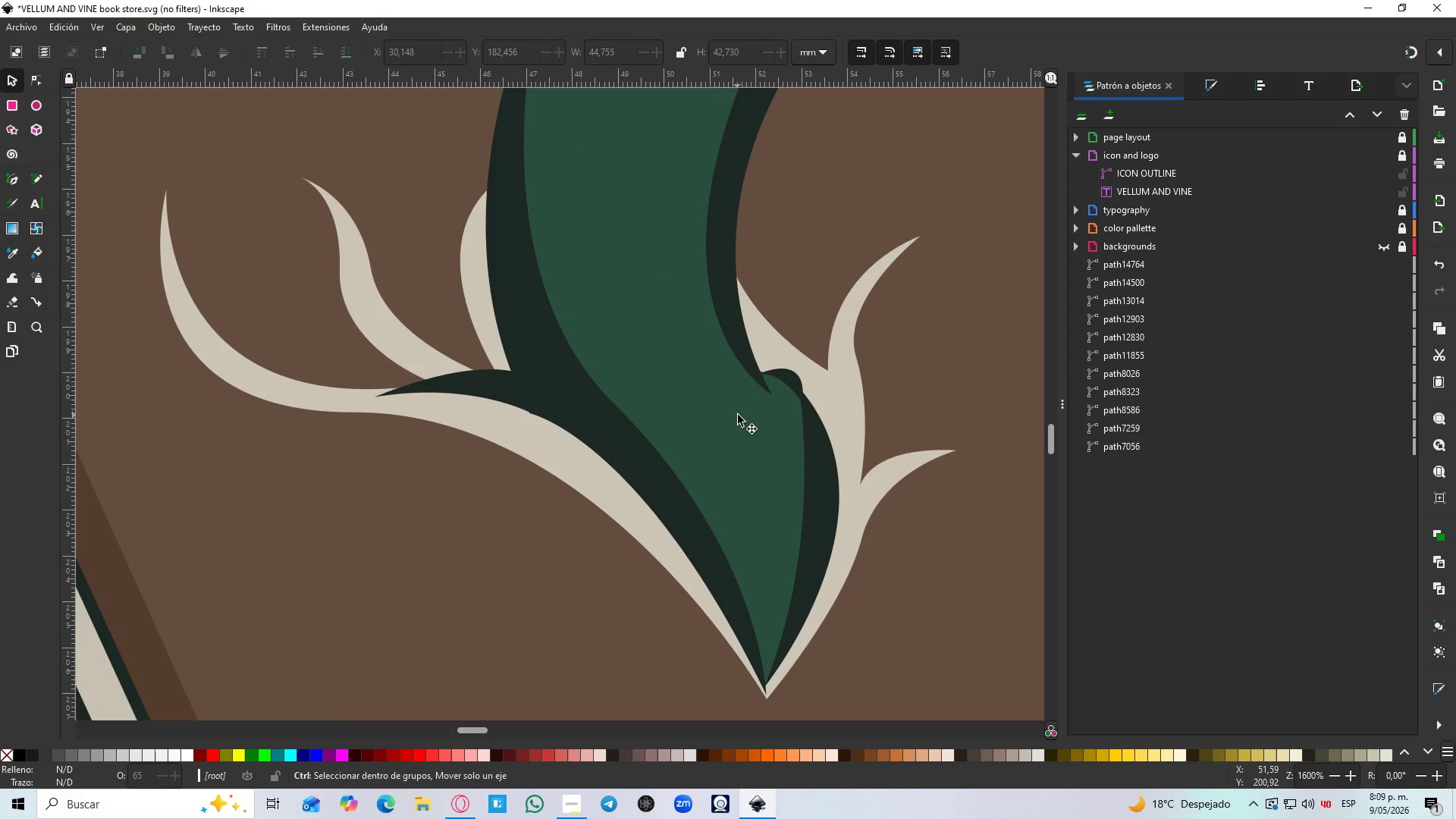 
hold_key(key=Space, duration=1.11)
 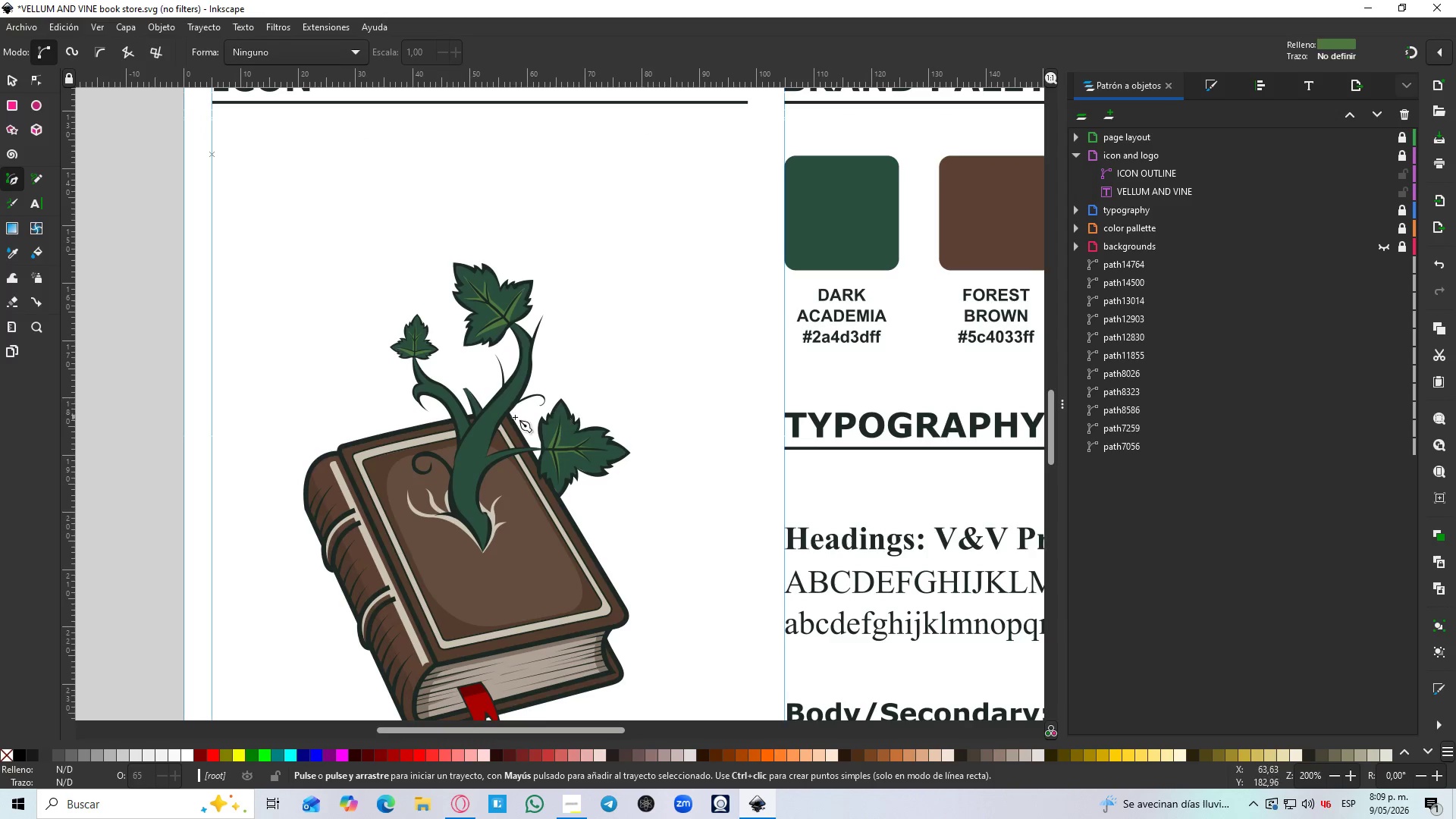 
hold_key(key=ControlLeft, duration=1.17)
 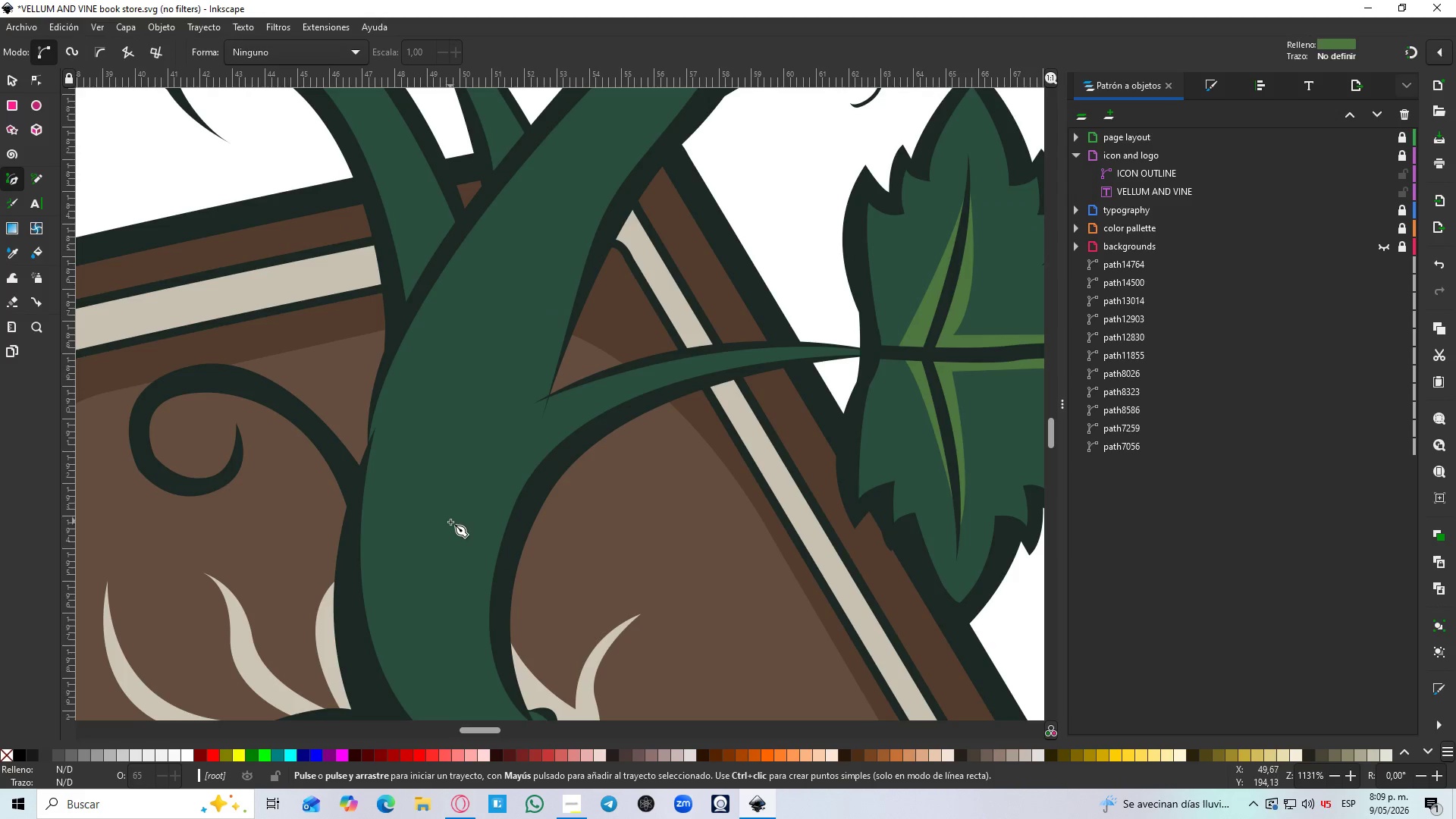 
scroll: coordinate [701, 452], scroll_direction: down, amount: 7.0
 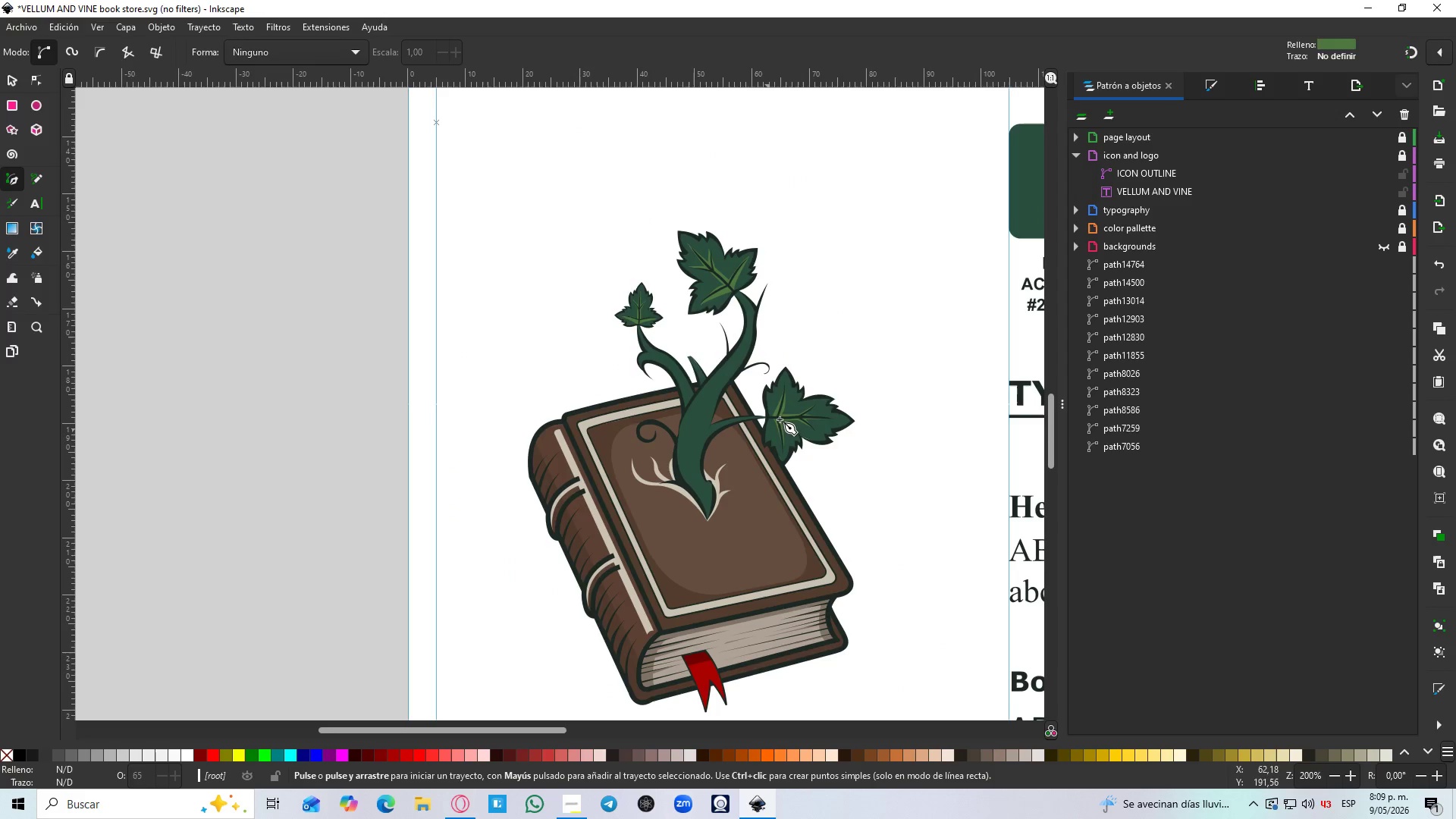 
scroll: coordinate [472, 470], scroll_direction: up, amount: 4.0
 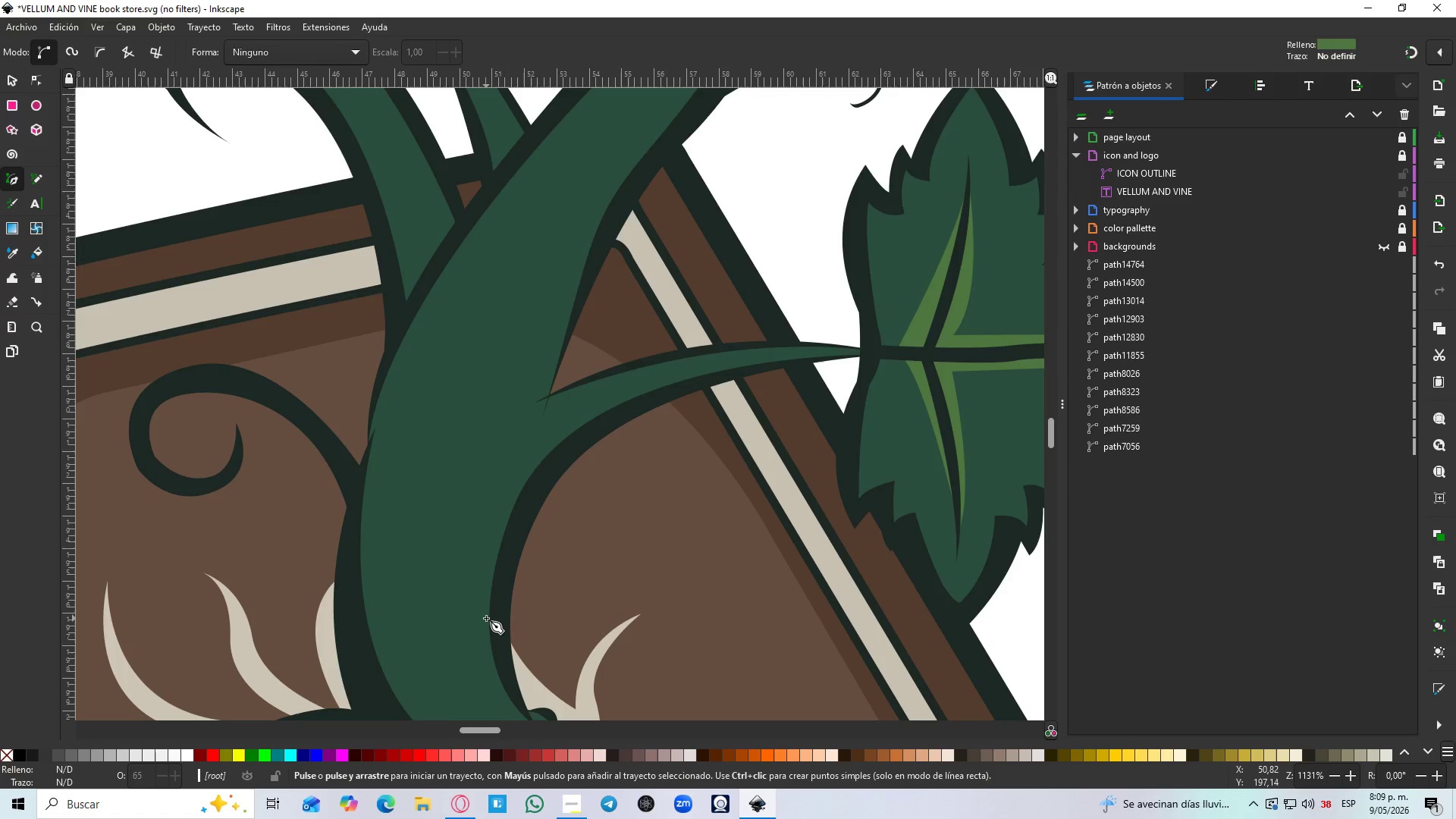 
left_click_drag(start_coordinate=[439, 447], to_coordinate=[427, 394])
 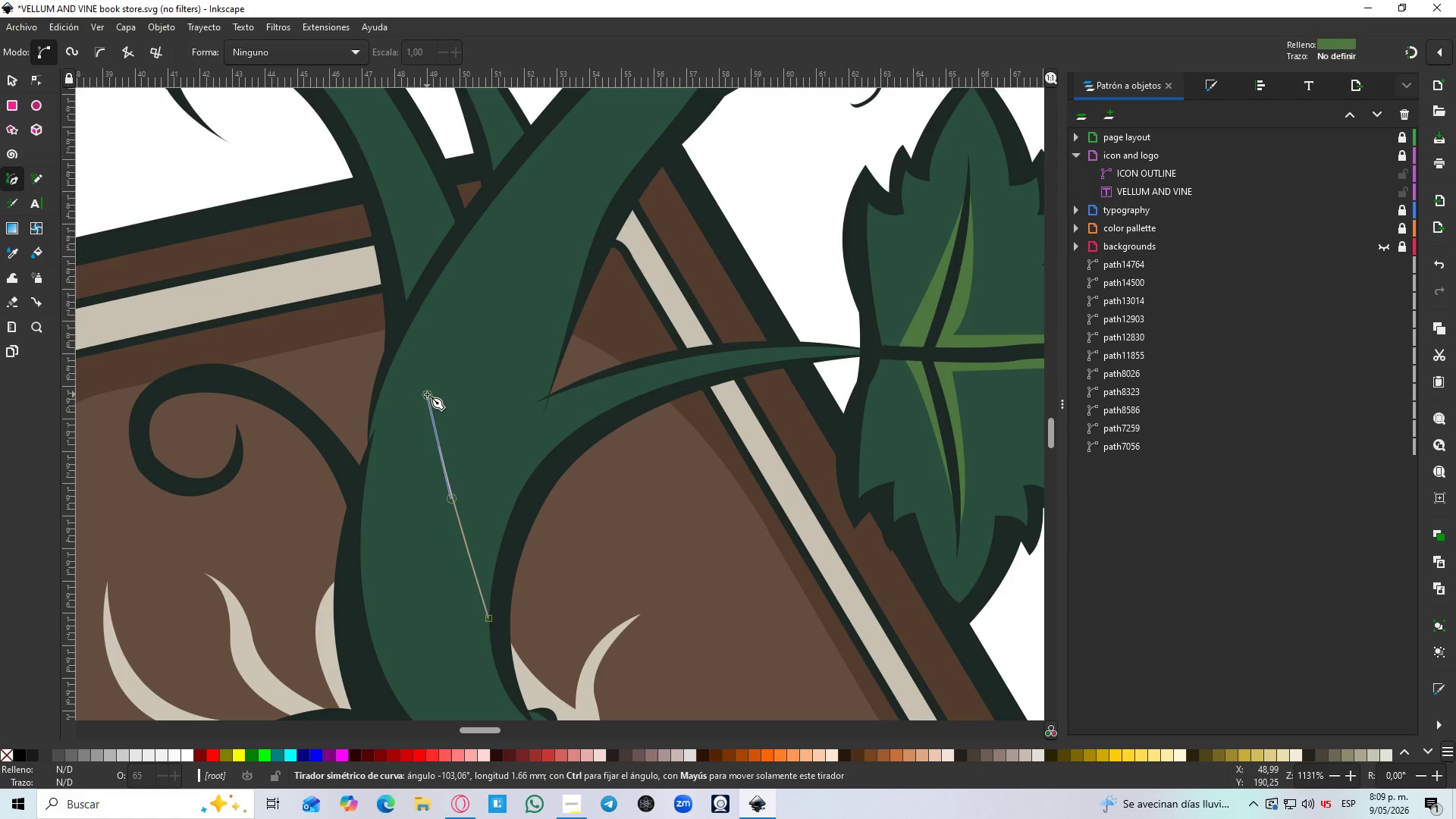 
key(Control+Z)
 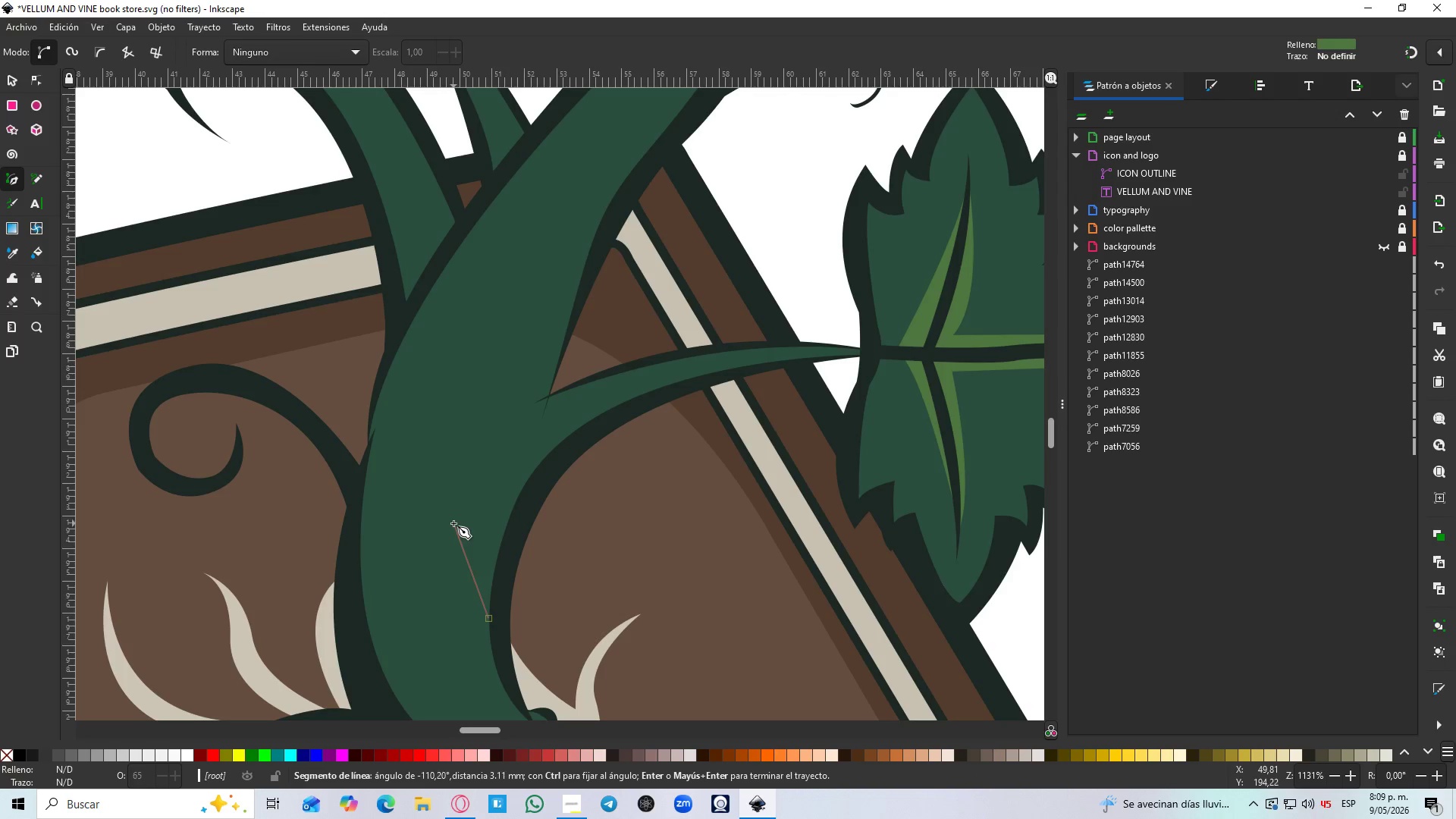 
key(Control+Z)
 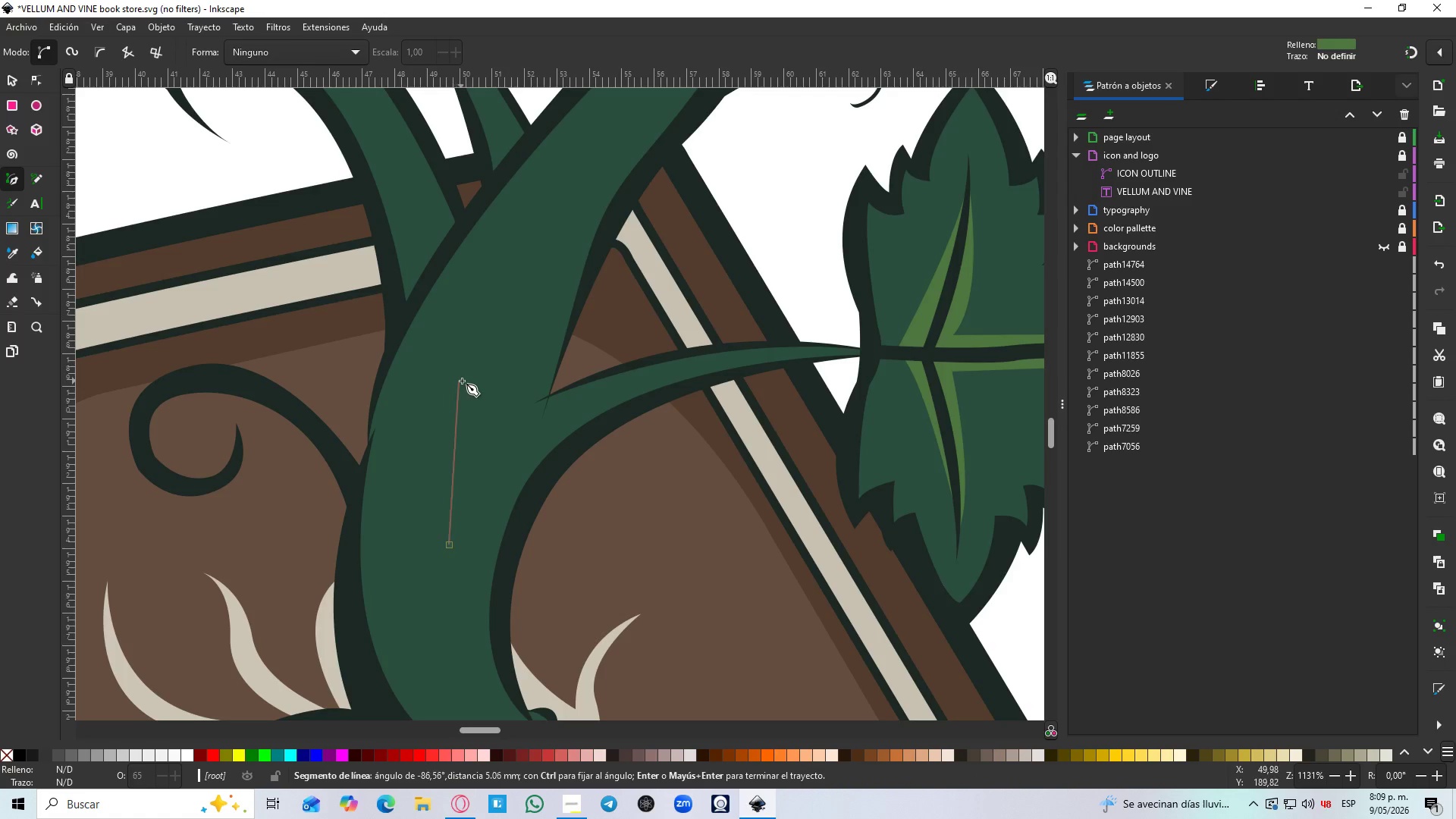 
left_click_drag(start_coordinate=[482, 326], to_coordinate=[480, 253])
 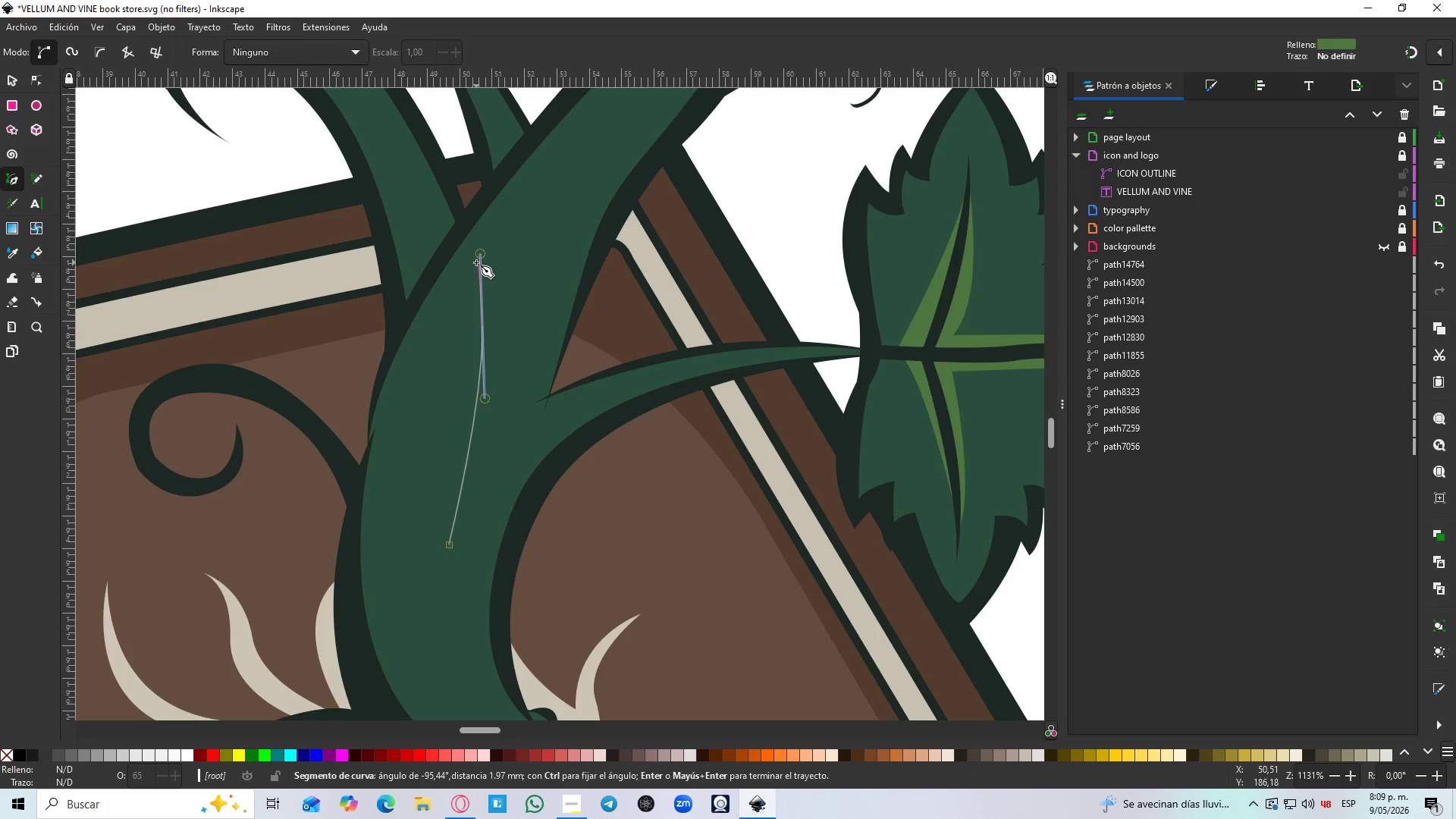 
key(Shift+L)
 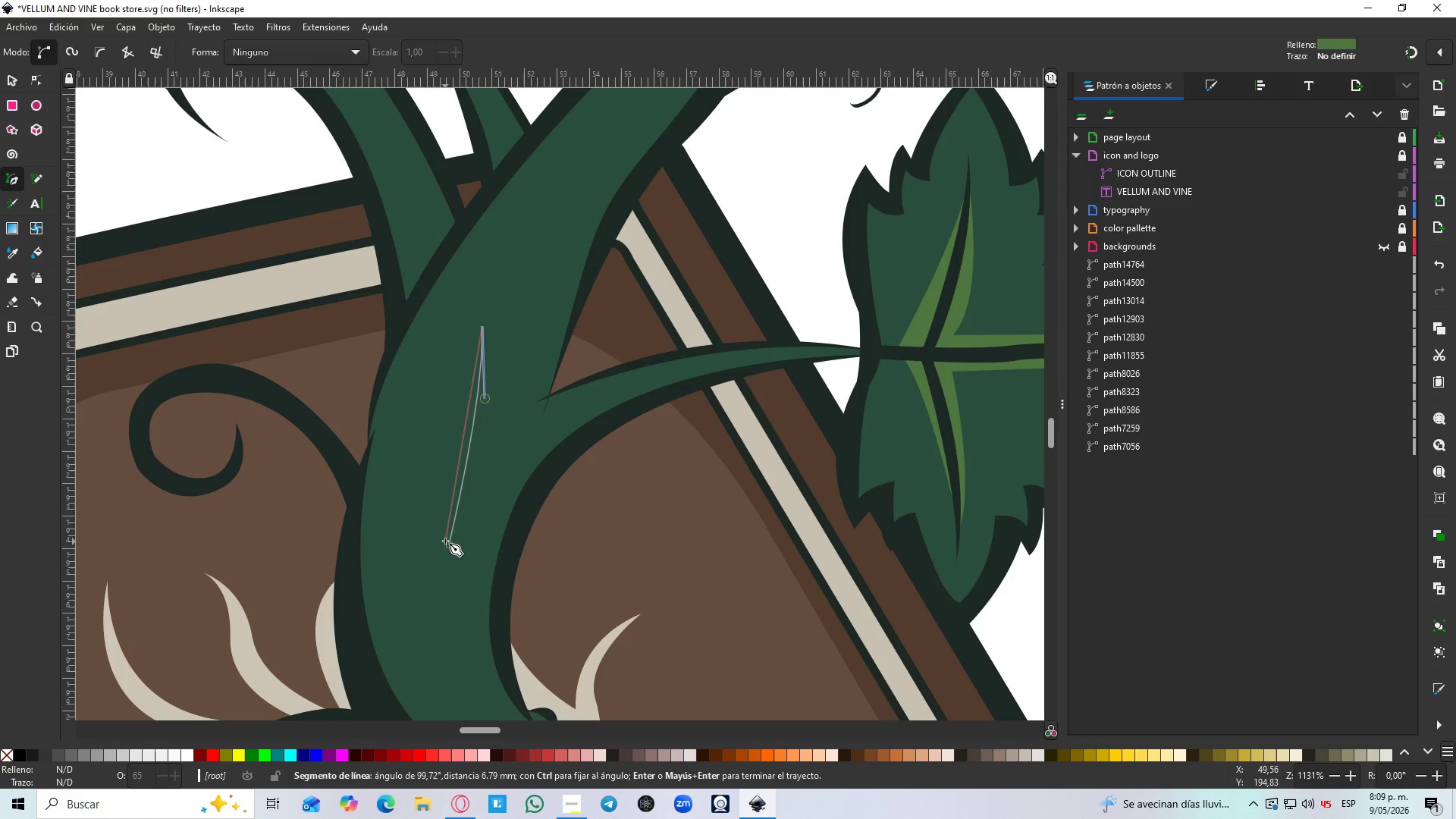 
left_click_drag(start_coordinate=[447, 546], to_coordinate=[385, 643])
 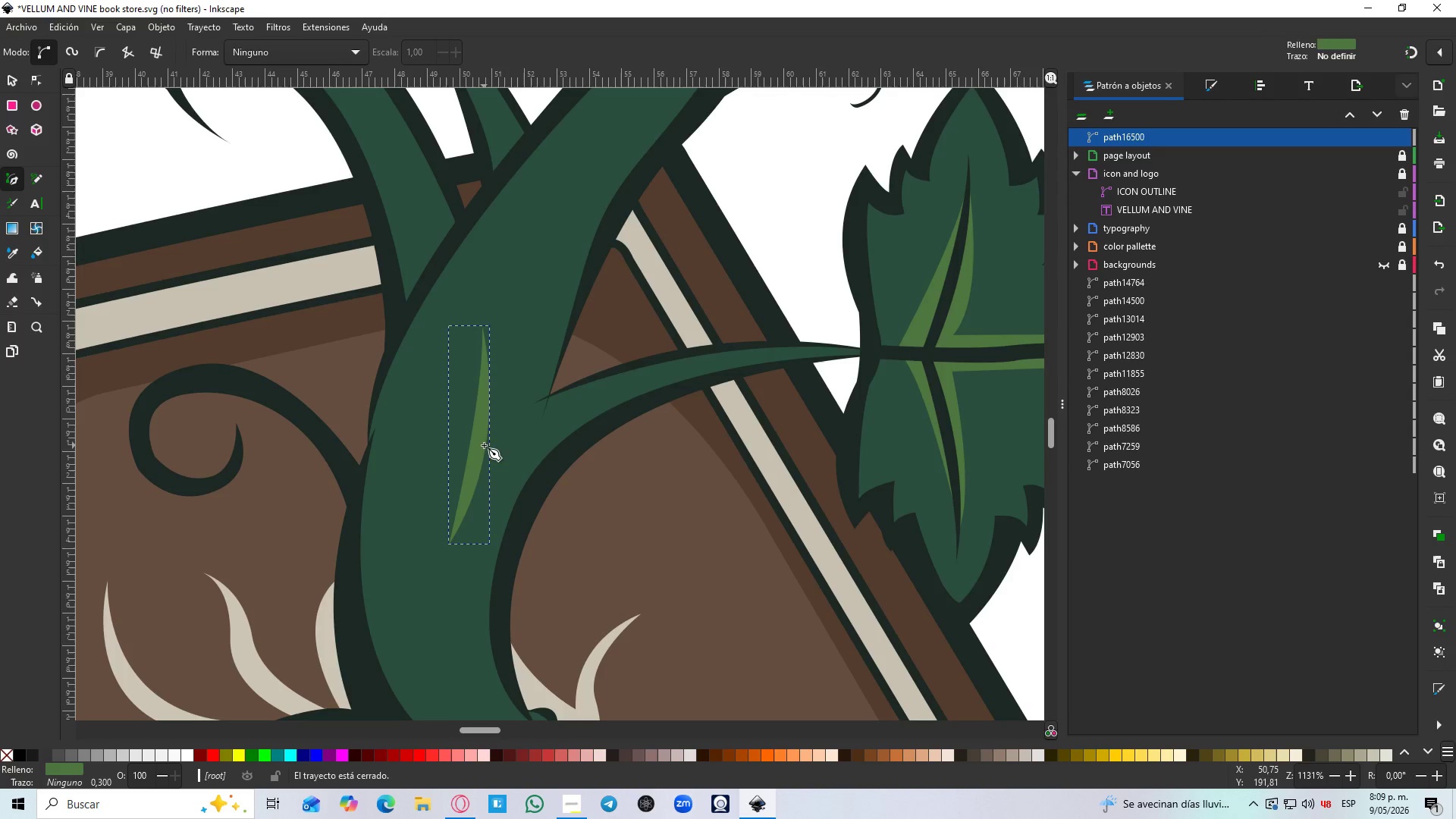 
hold_key(key=ControlLeft, duration=1.24)
scroll: coordinate [480, 391], scroll_direction: down, amount: 4.0
 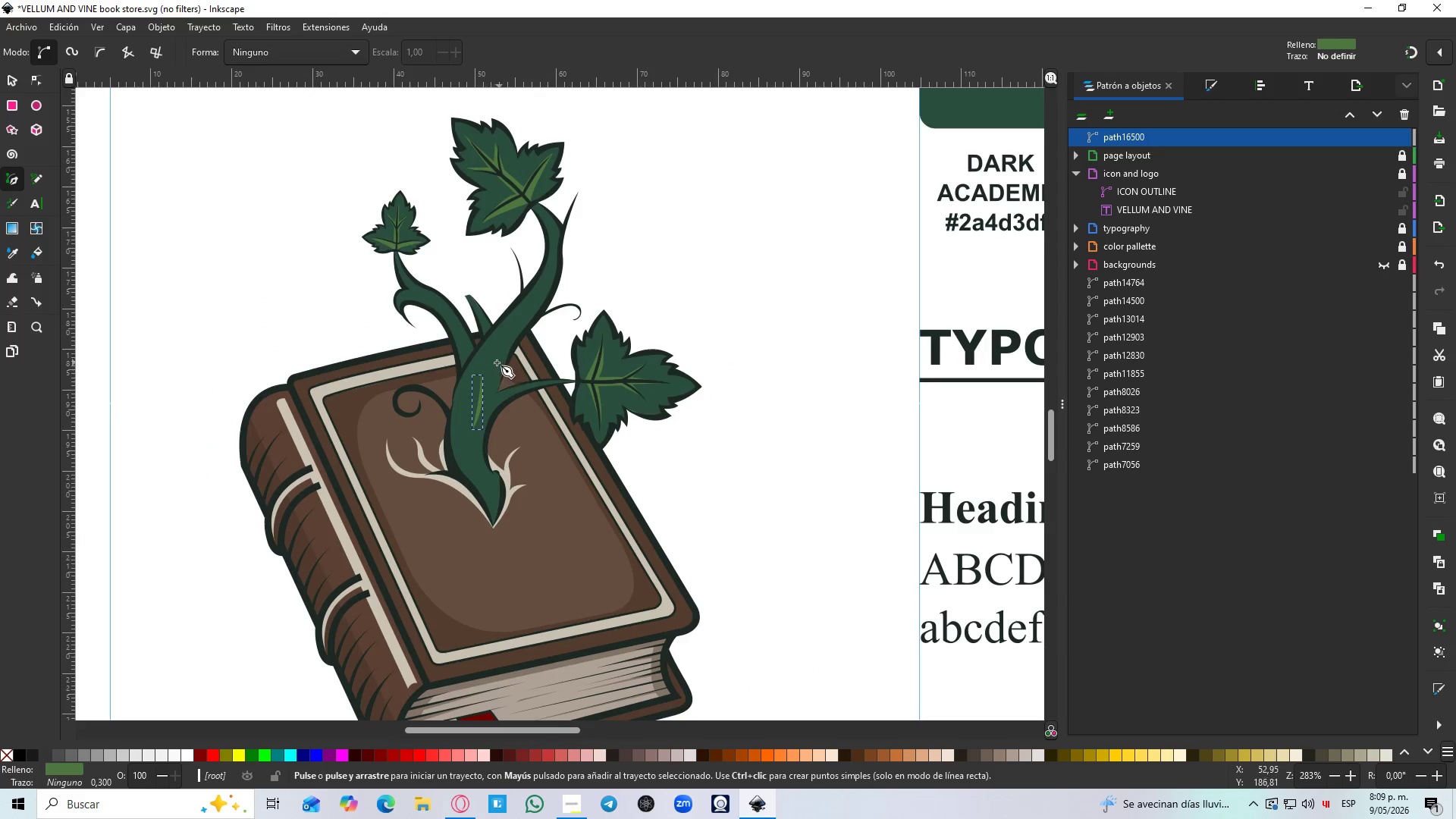 
key(D)
 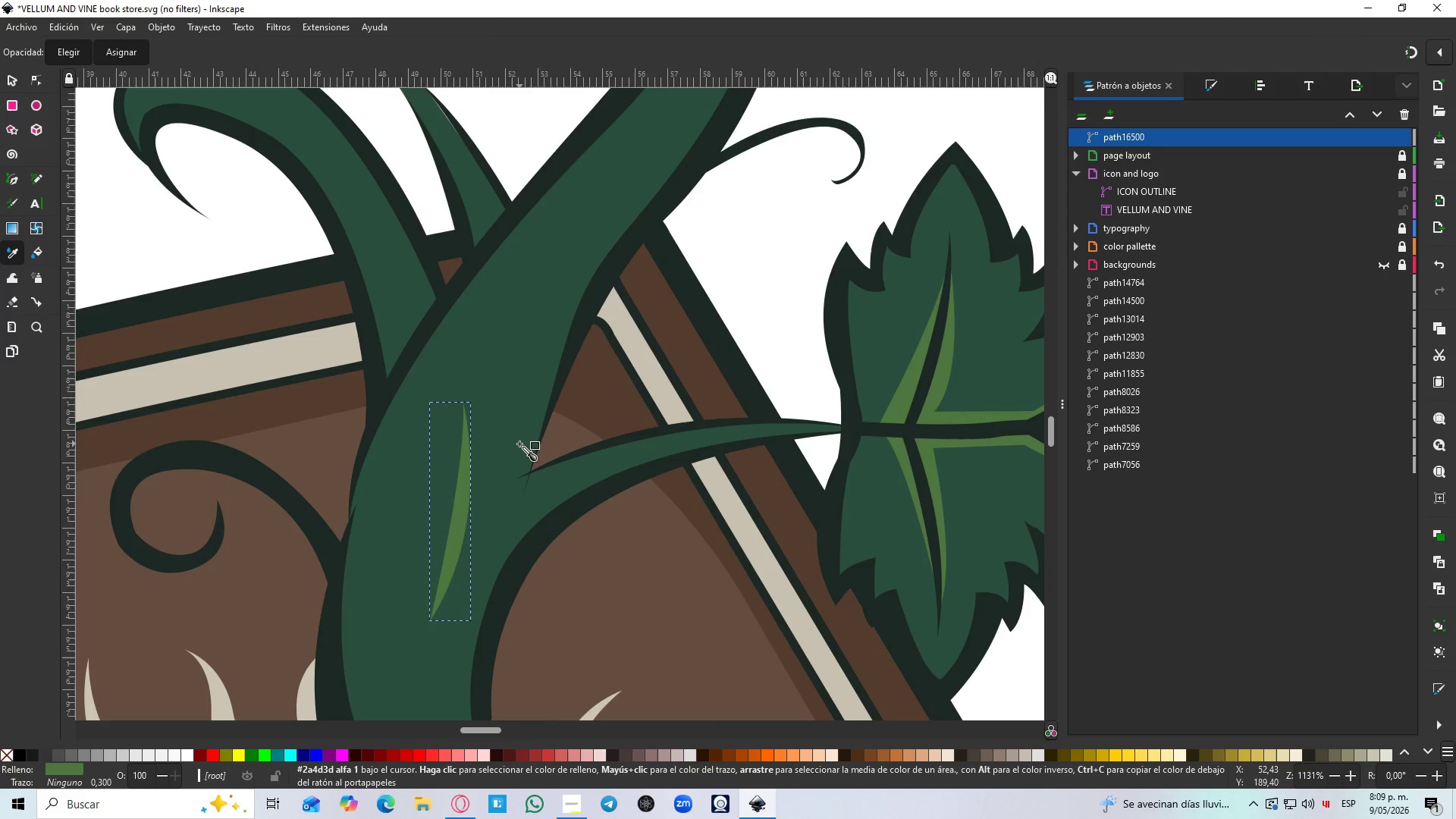 
scroll: coordinate [486, 366], scroll_direction: up, amount: 4.0
 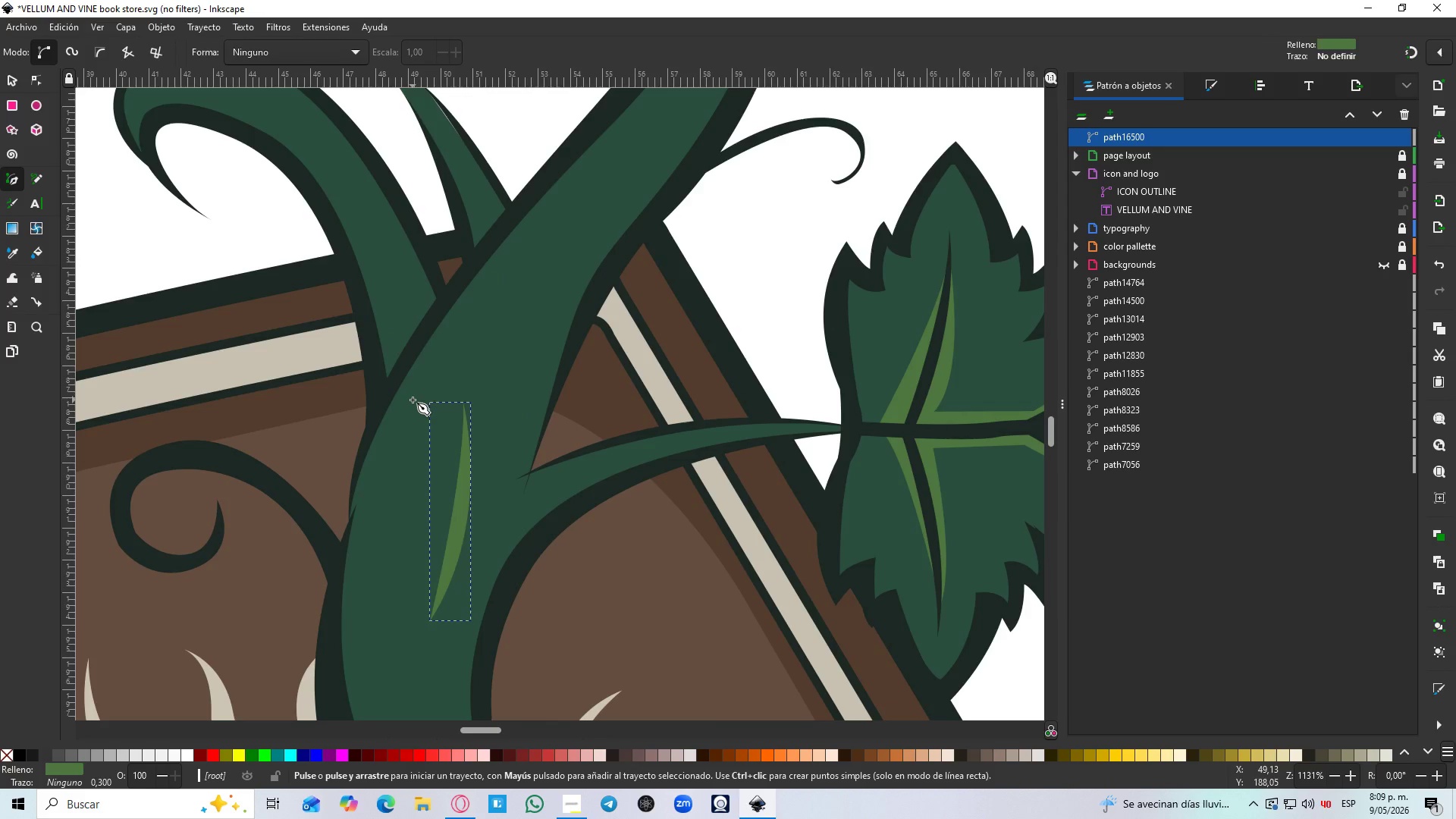 
left_click([519, 444])
 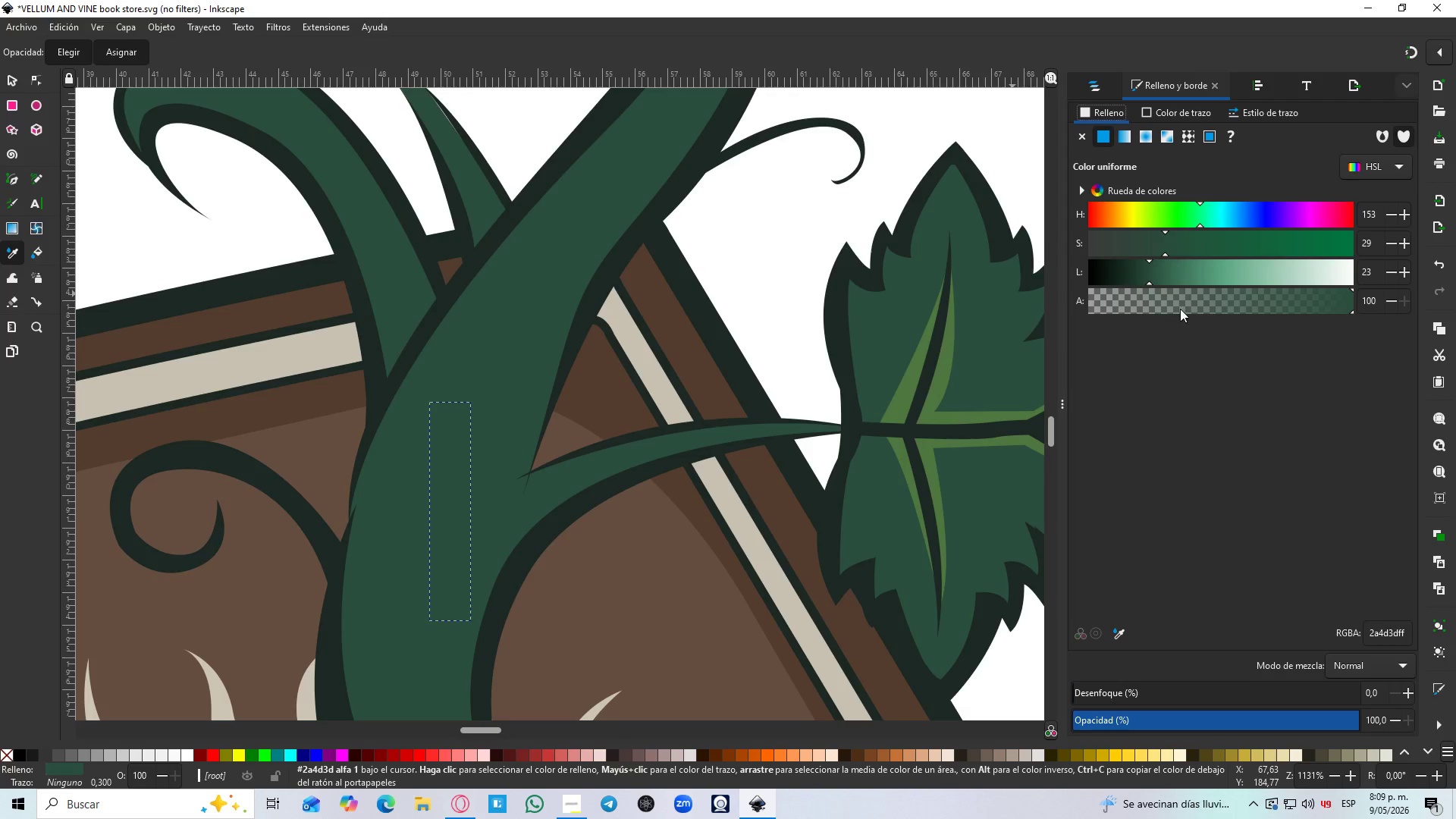 
left_click_drag(start_coordinate=[1145, 263], to_coordinate=[1127, 272])
 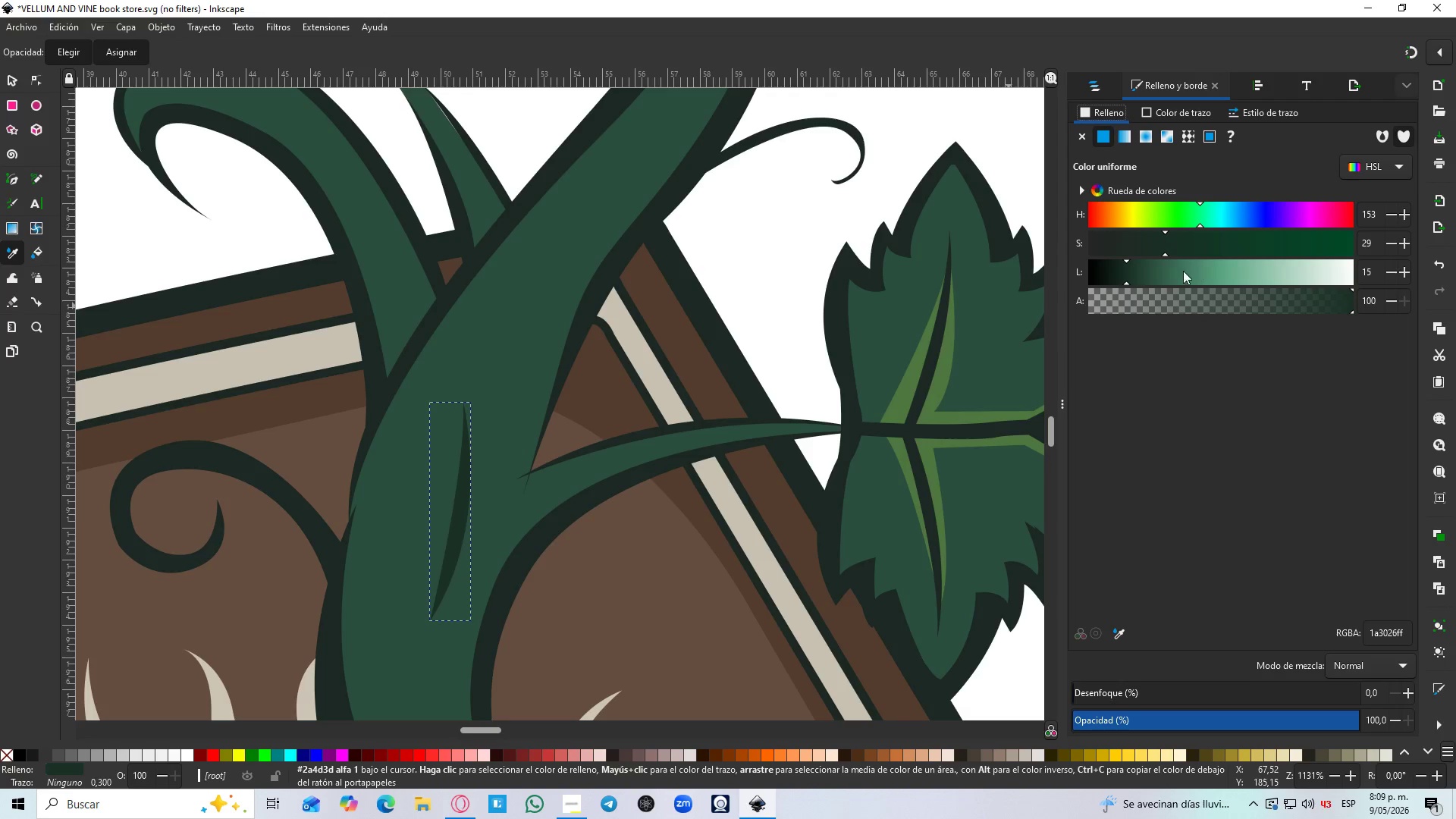 
key(B)
 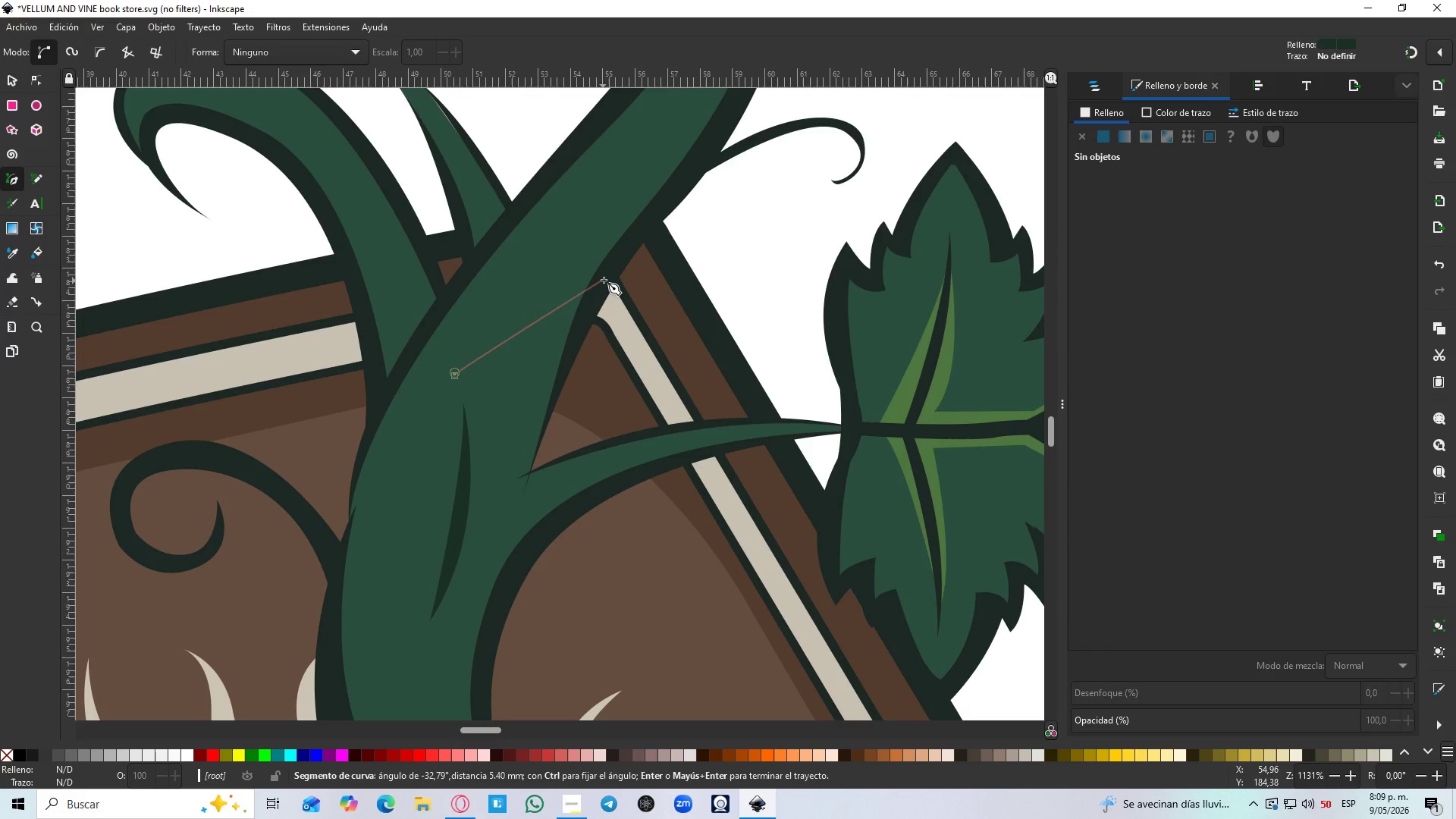 
left_click_drag(start_coordinate=[613, 276], to_coordinate=[651, 228])
 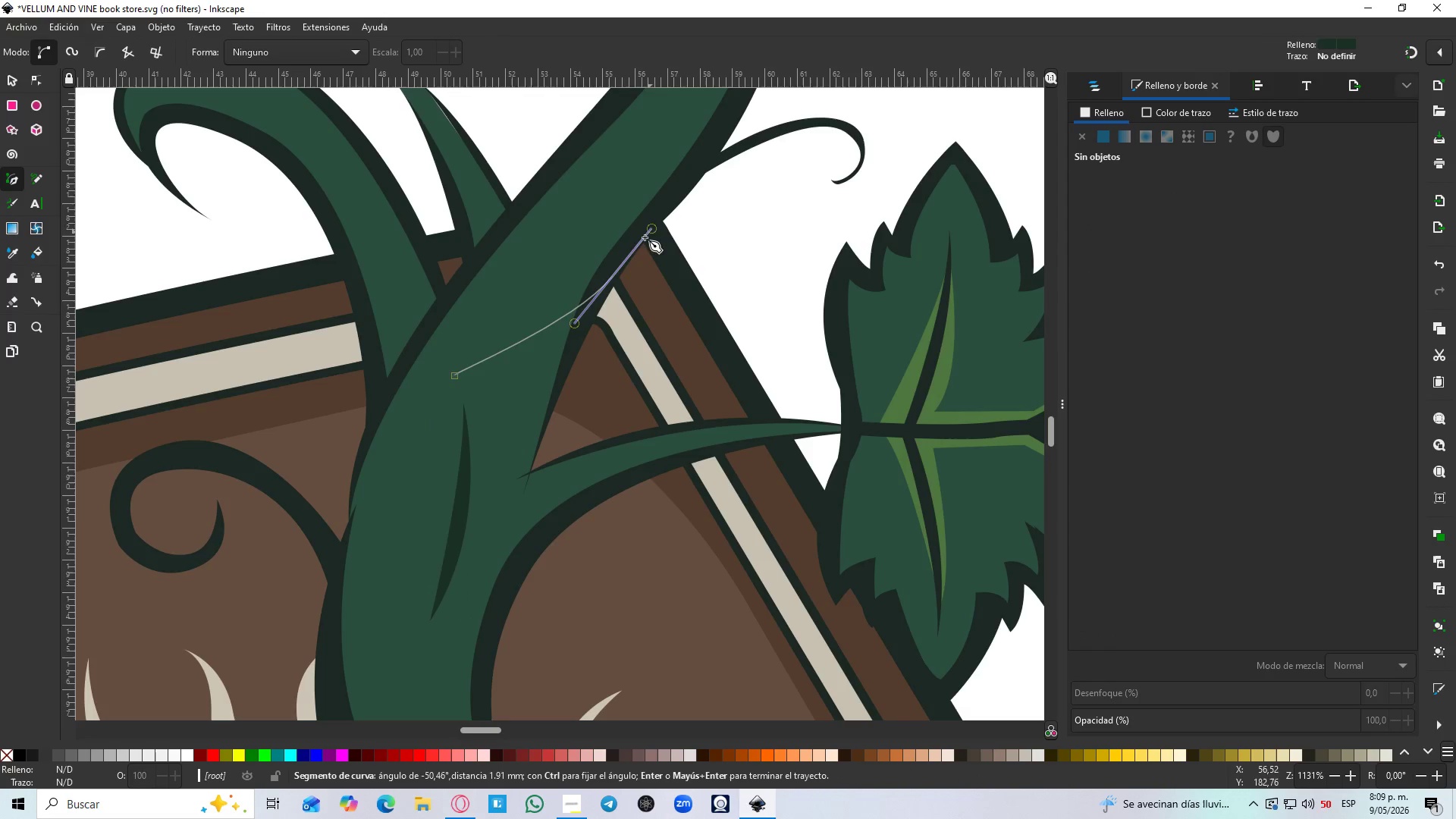 
key(Control+Z)
 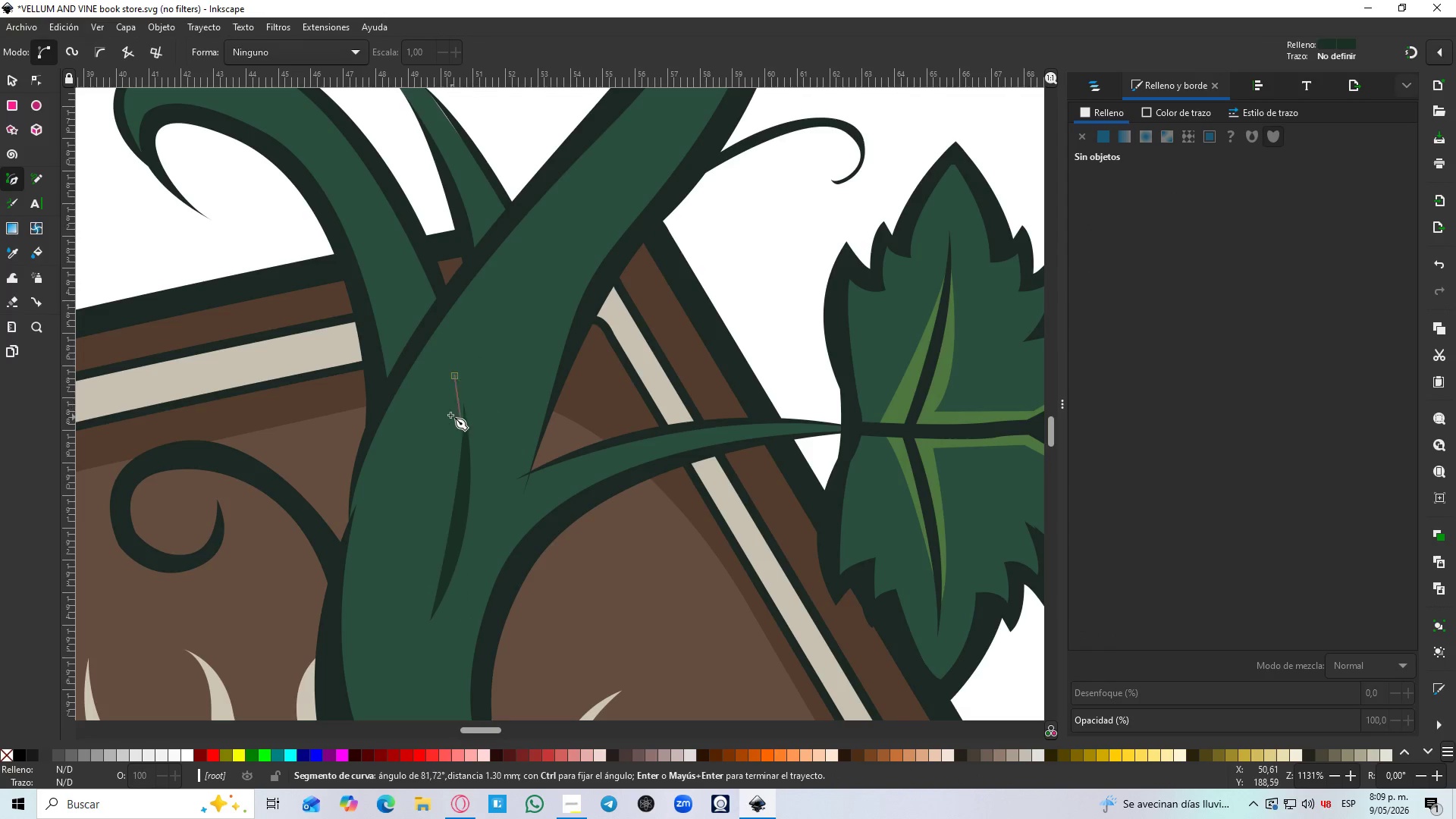 
key(Control+ControlLeft)
 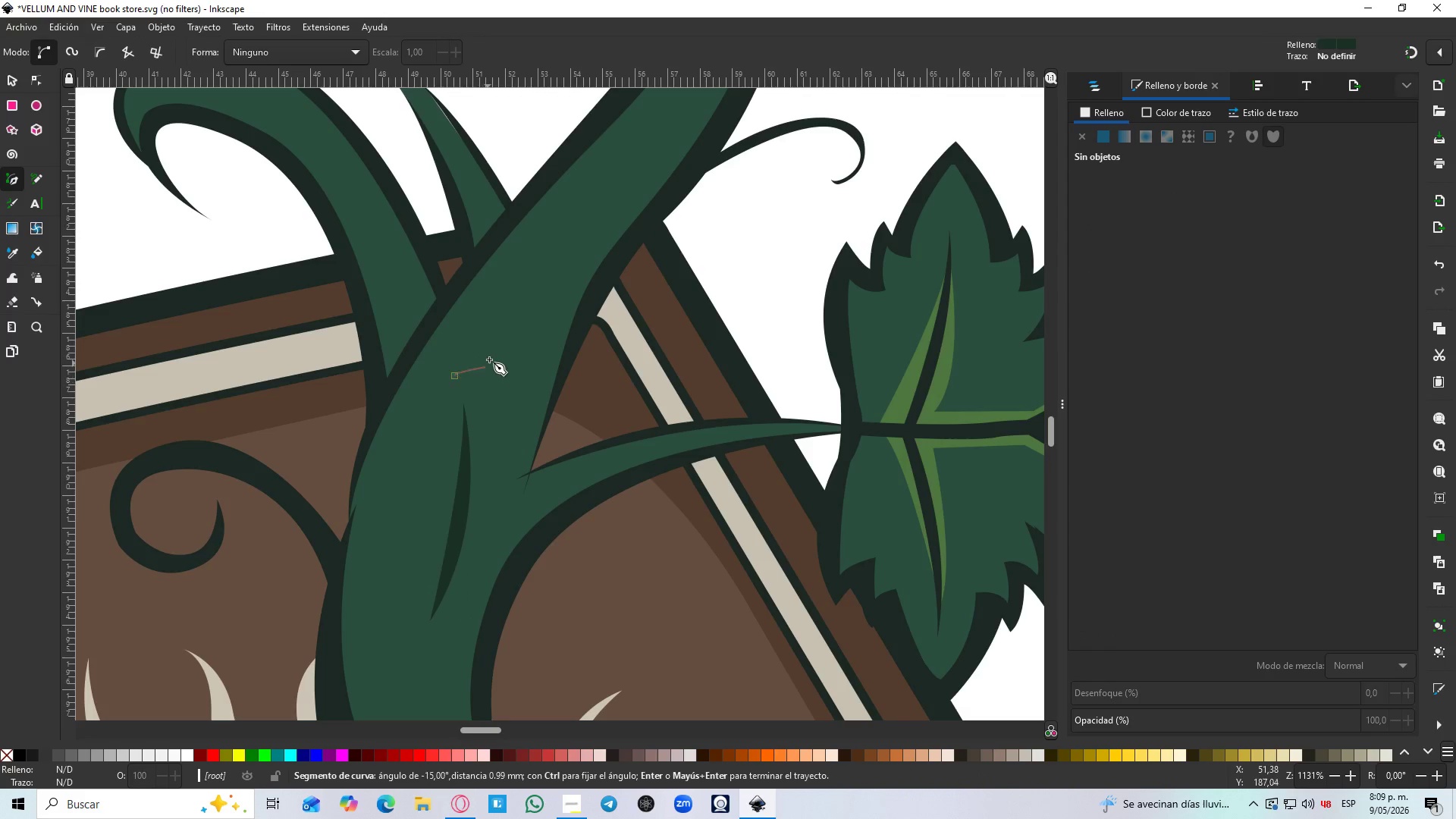 
key(Control+Z)
 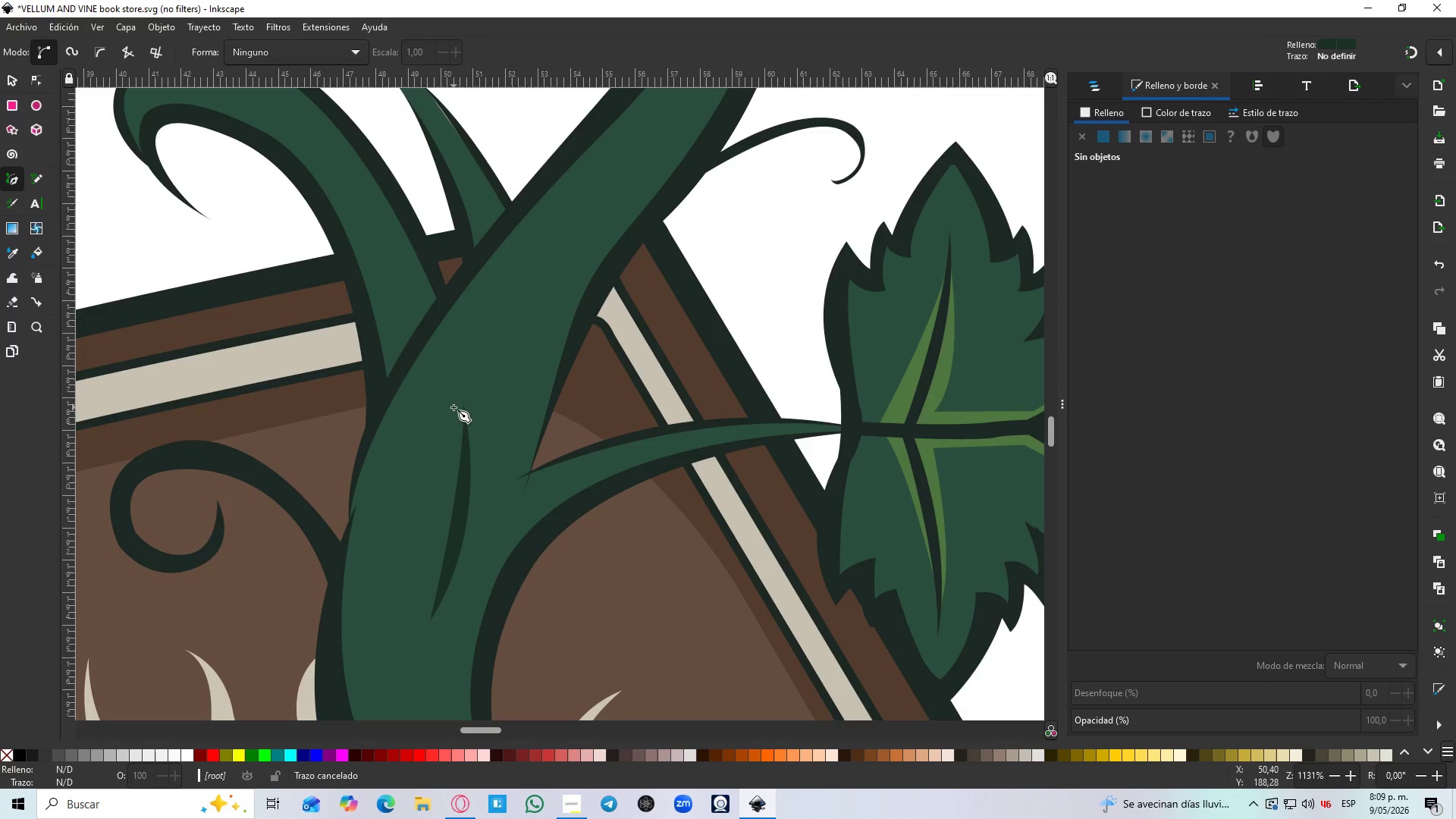 
left_click_drag(start_coordinate=[453, 407], to_coordinate=[454, 403])
 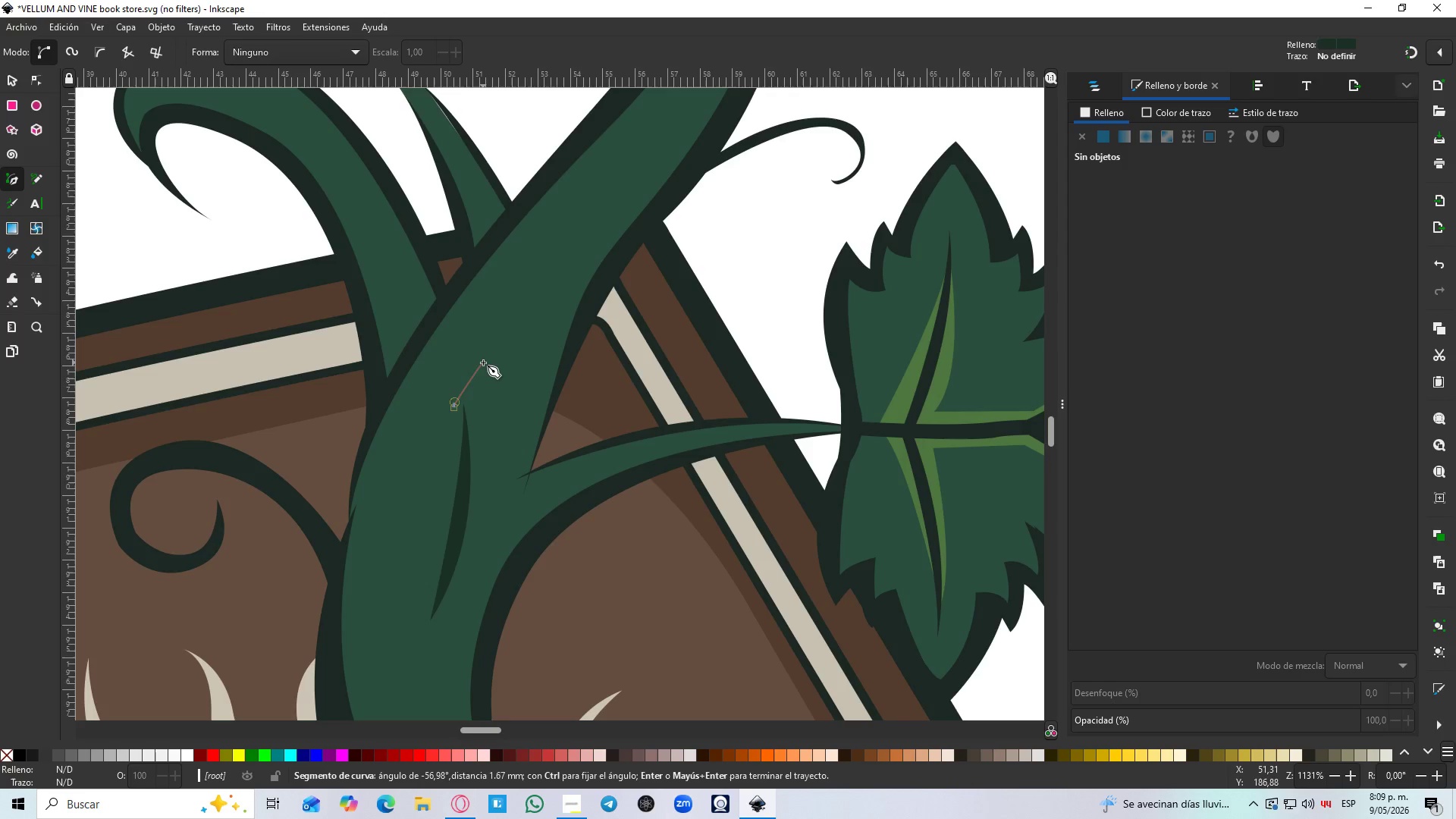 
key(Control+Z)
 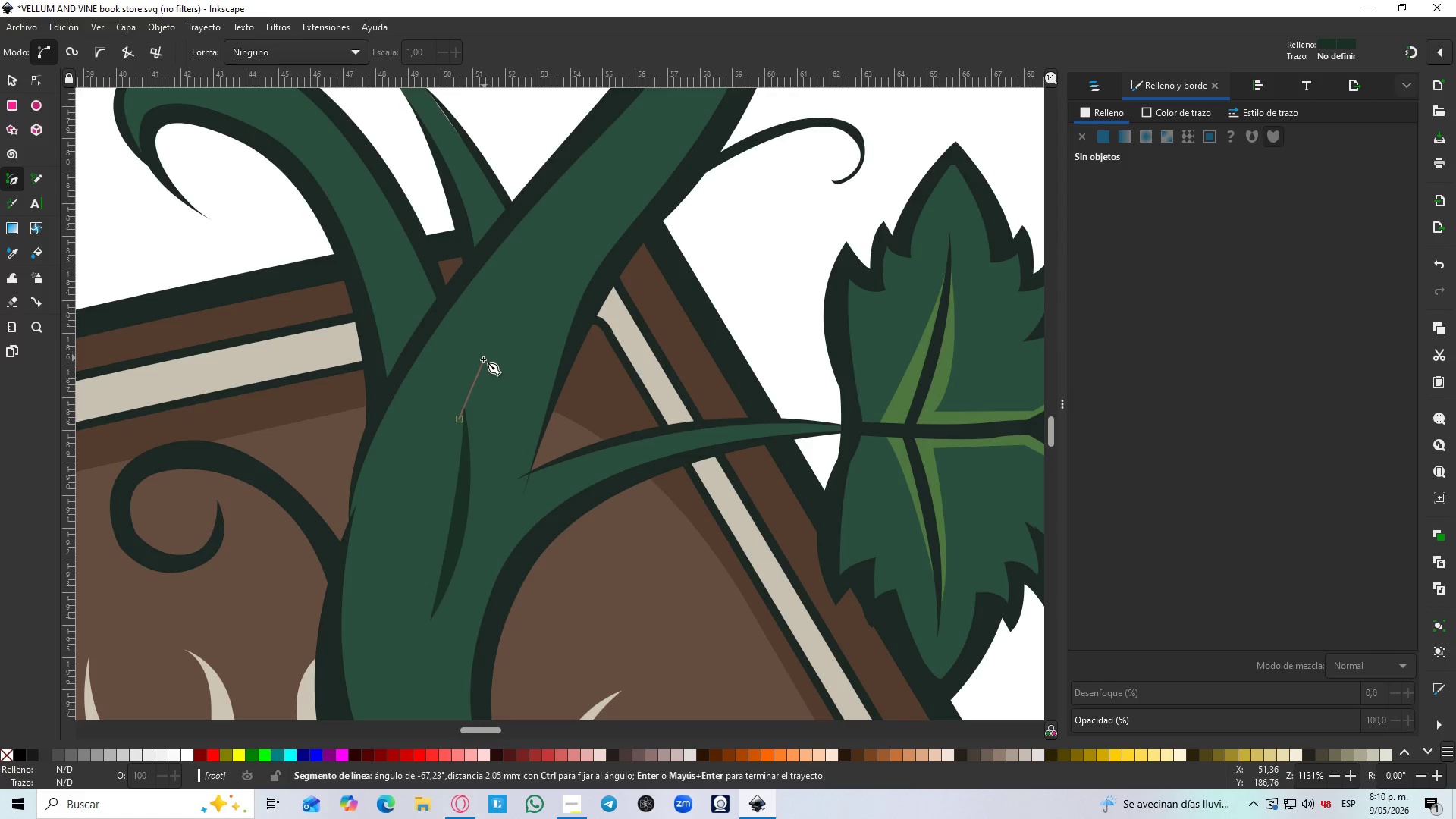 
left_click_drag(start_coordinate=[476, 372], to_coordinate=[502, 353])
 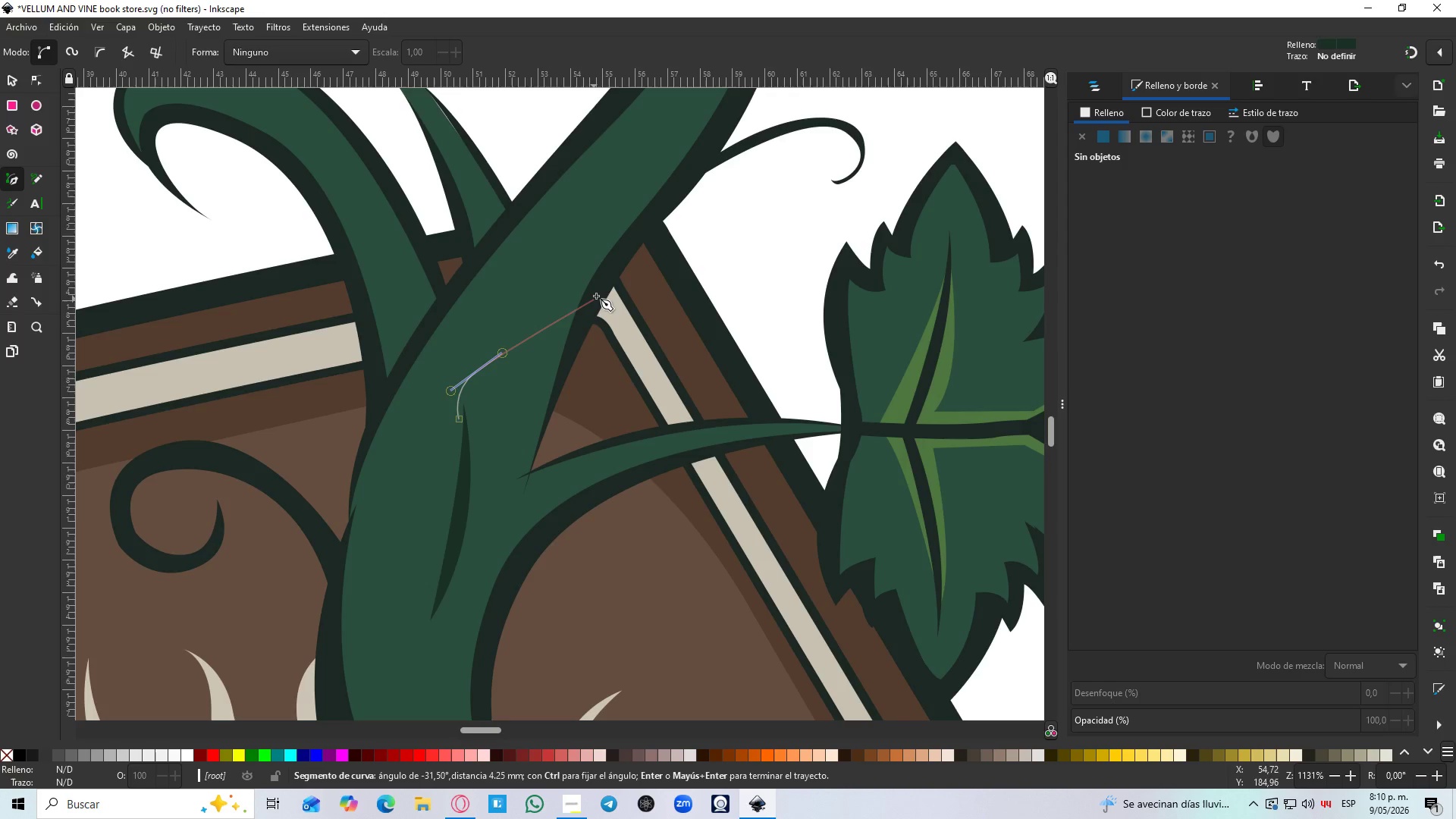 
left_click_drag(start_coordinate=[603, 287], to_coordinate=[649, 234])
 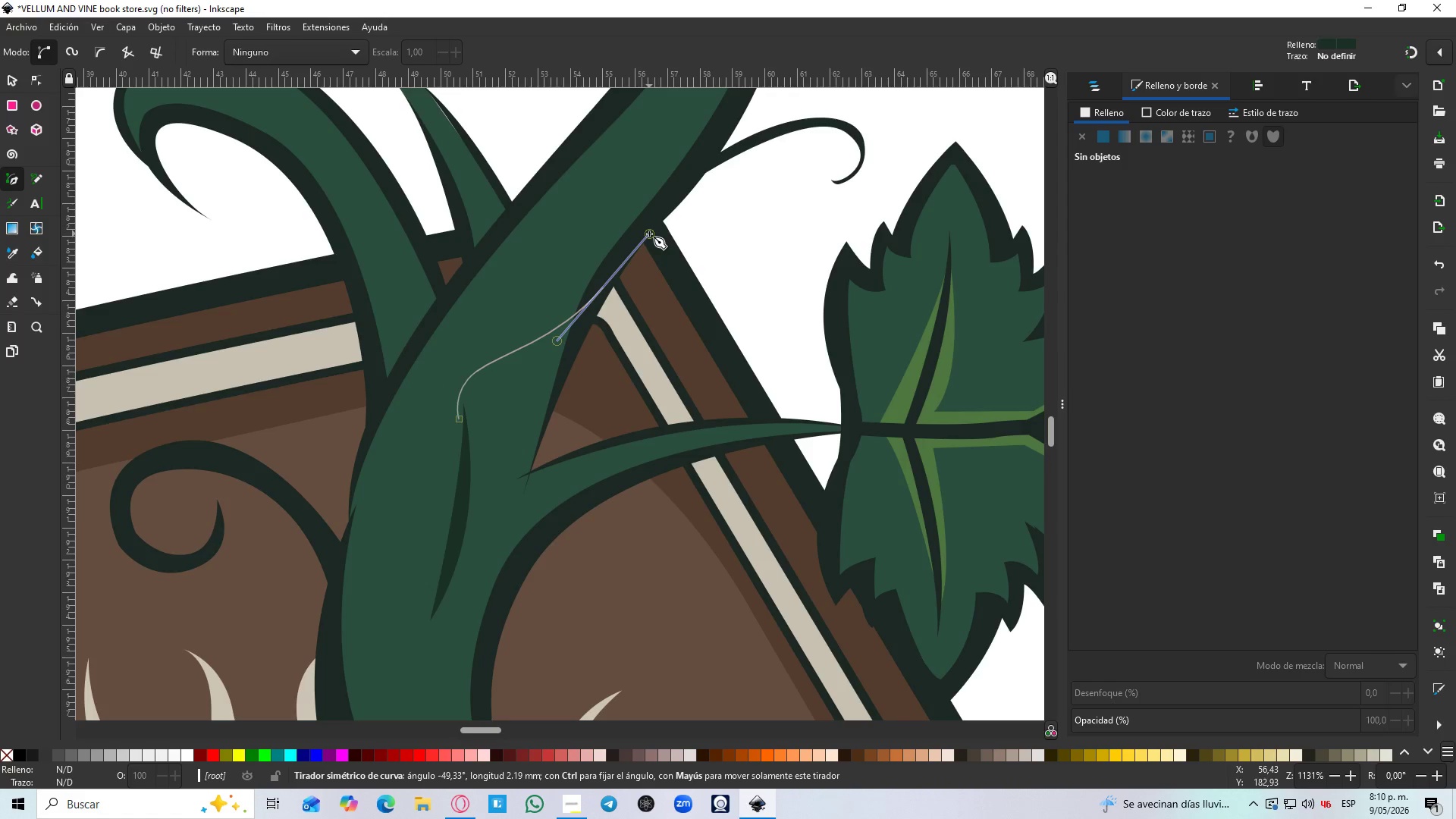 
key(Shift+L)
 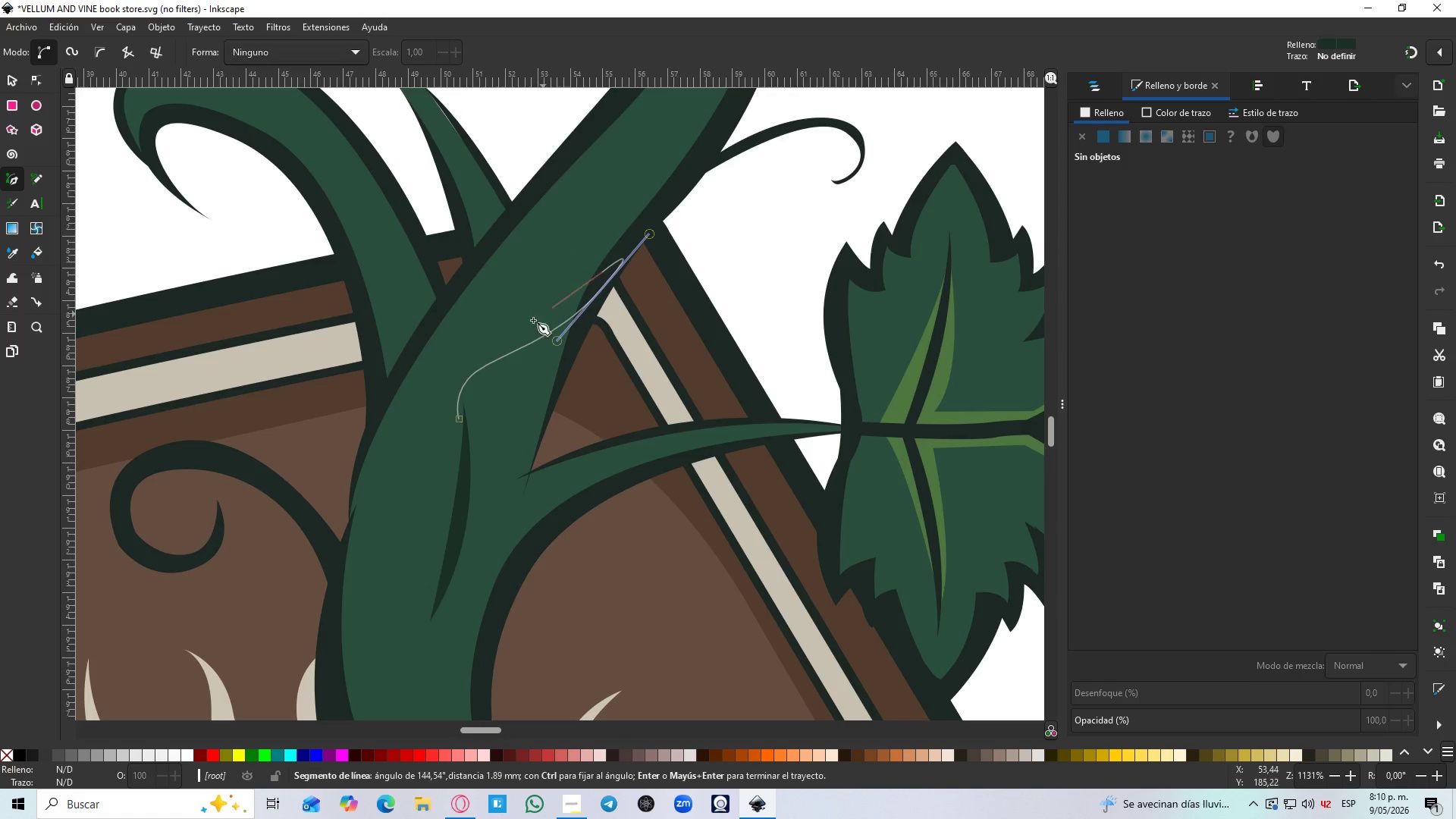 
left_click_drag(start_coordinate=[460, 361], to_coordinate=[381, 388])
 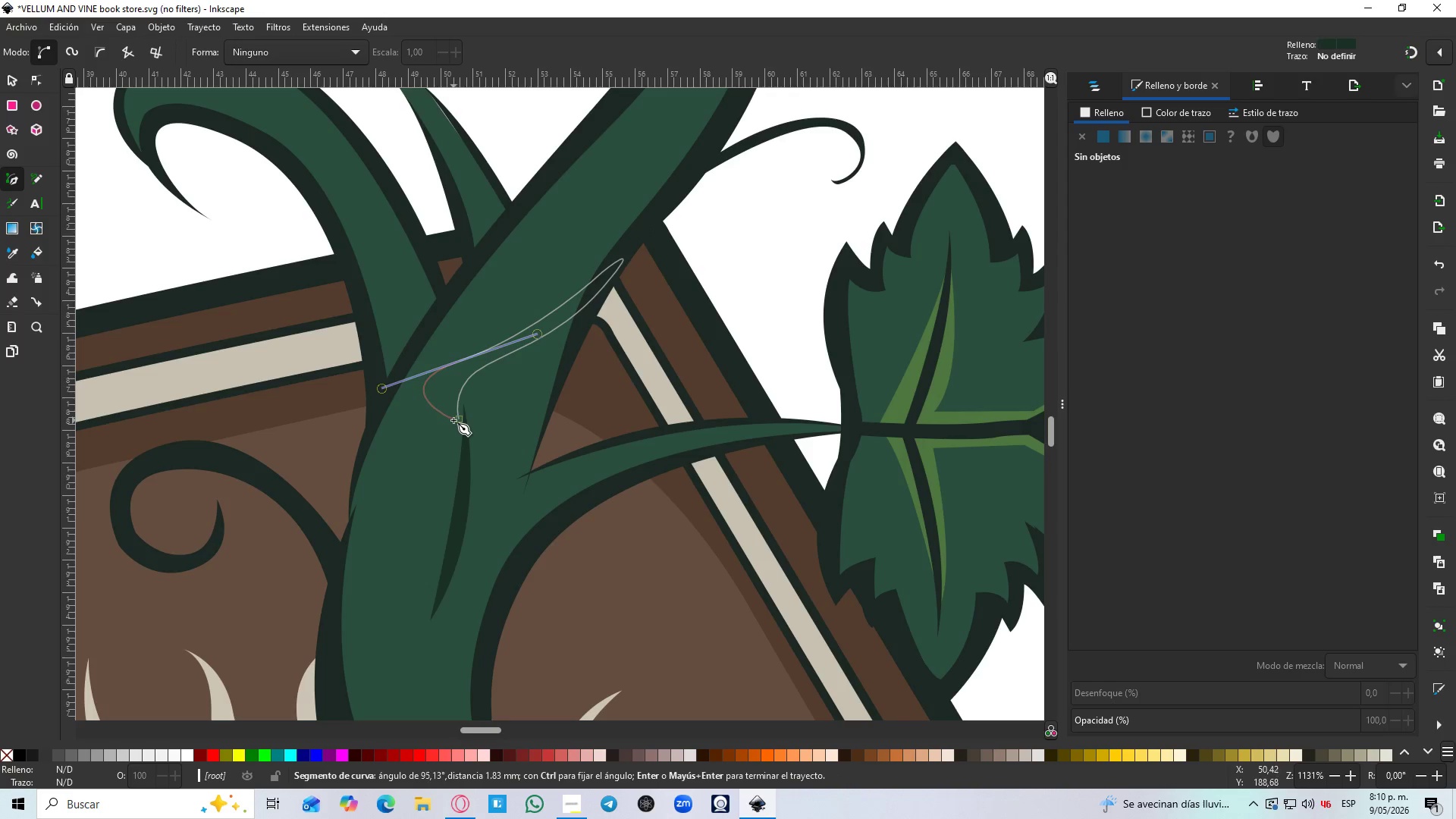 
key(Shift+L)
 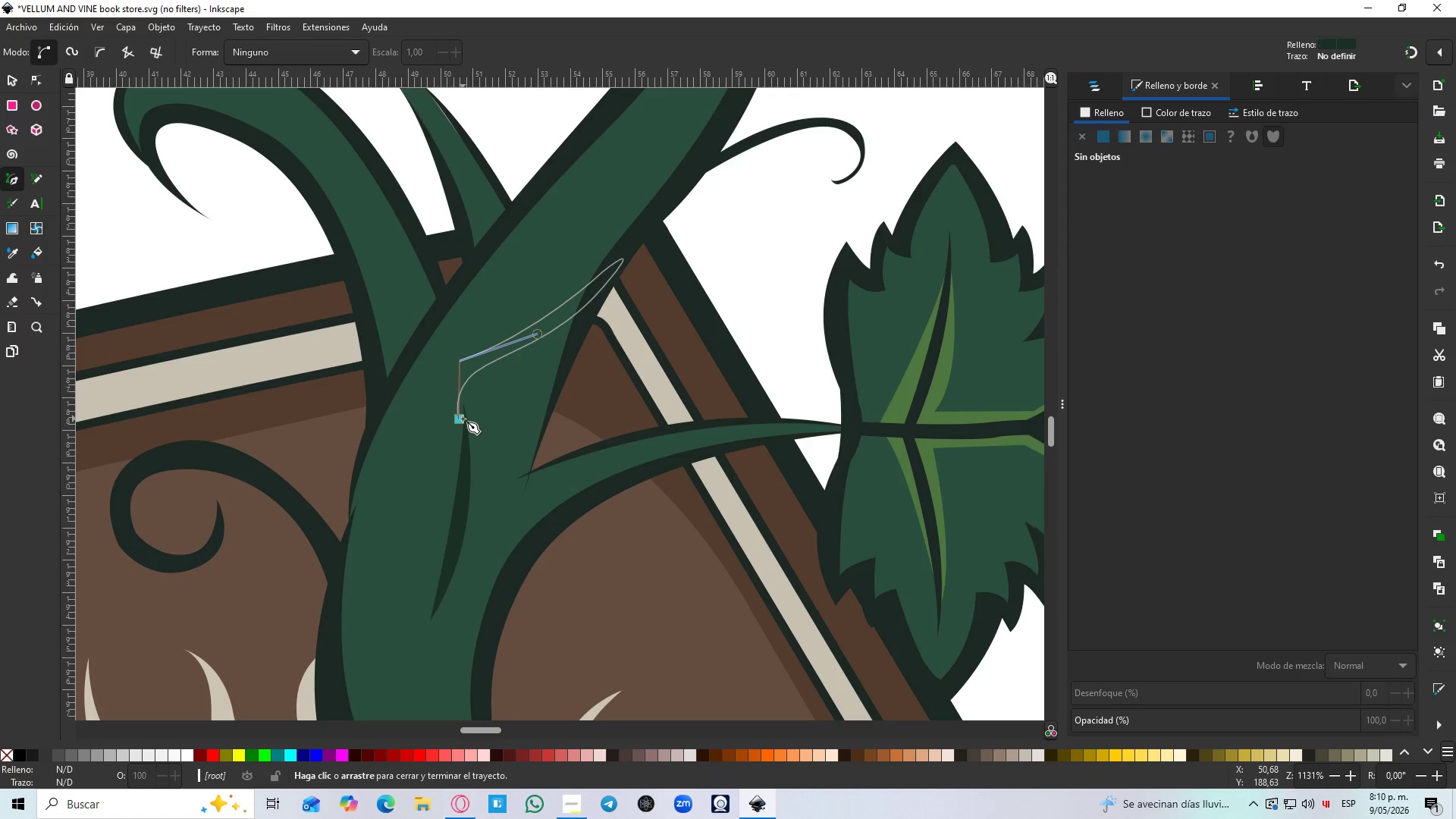 
left_click_drag(start_coordinate=[463, 419], to_coordinate=[466, 423])
 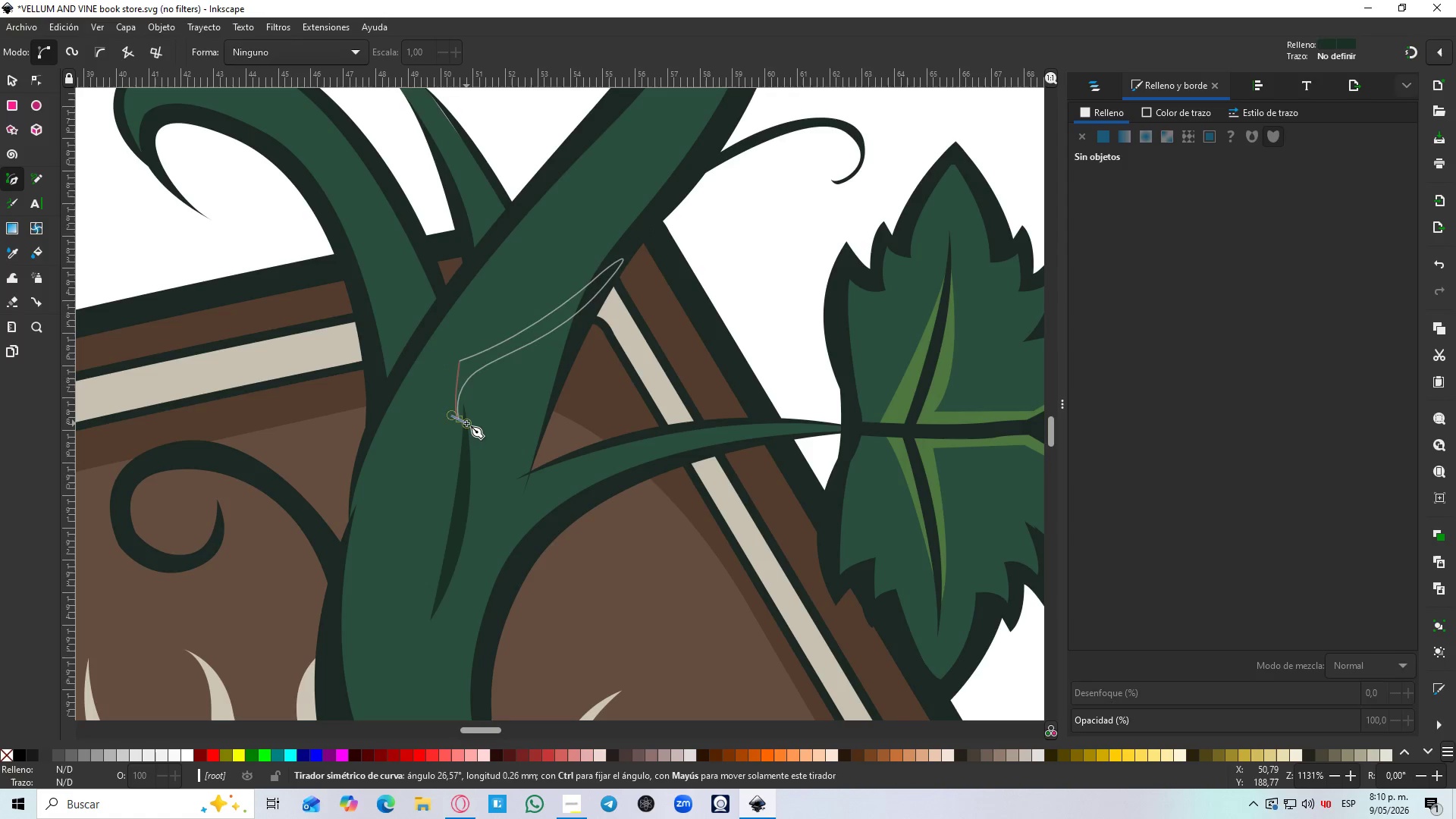 
key(Control+Z)
 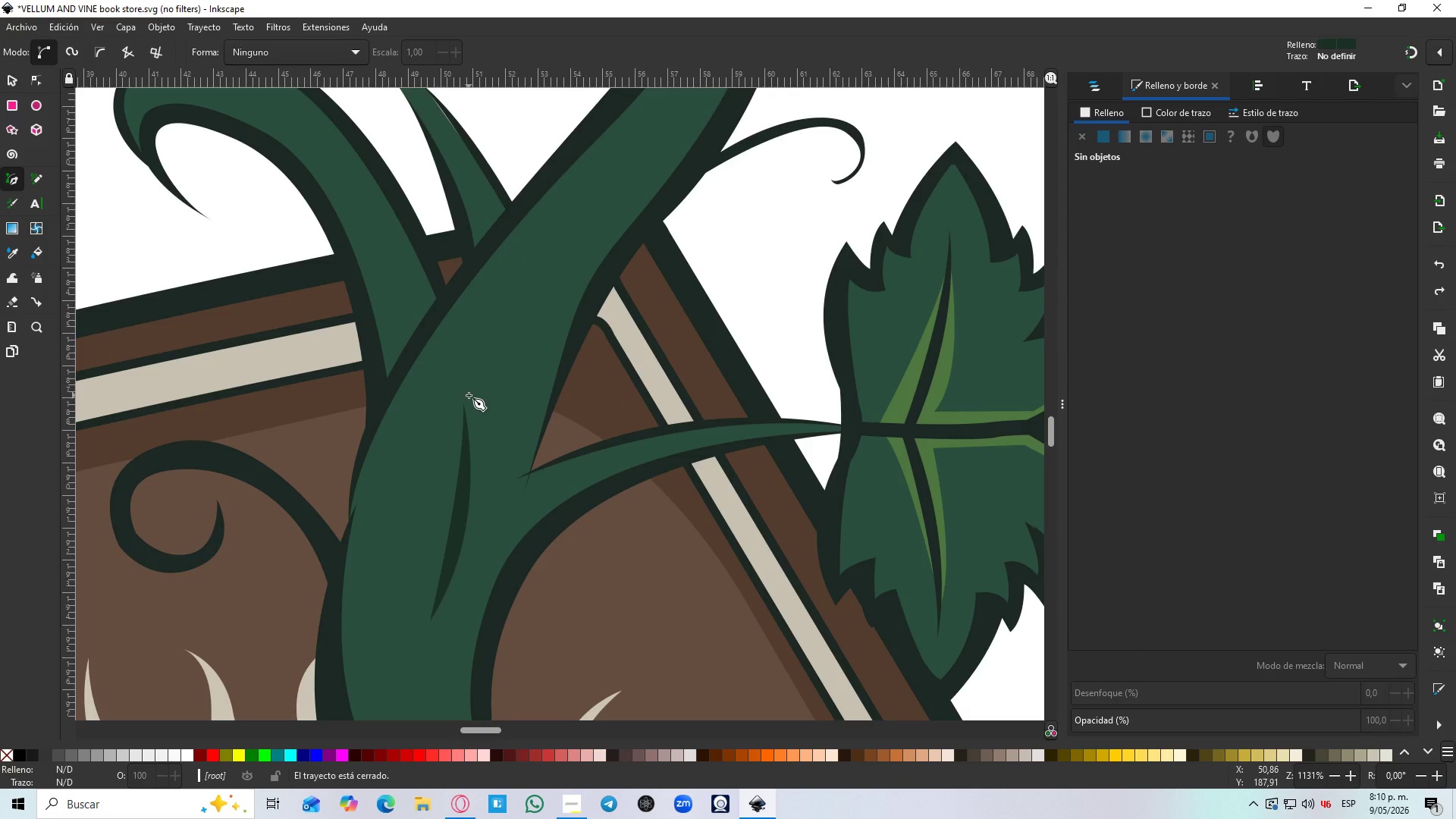 
hold_key(key=ControlLeft, duration=1.5)
 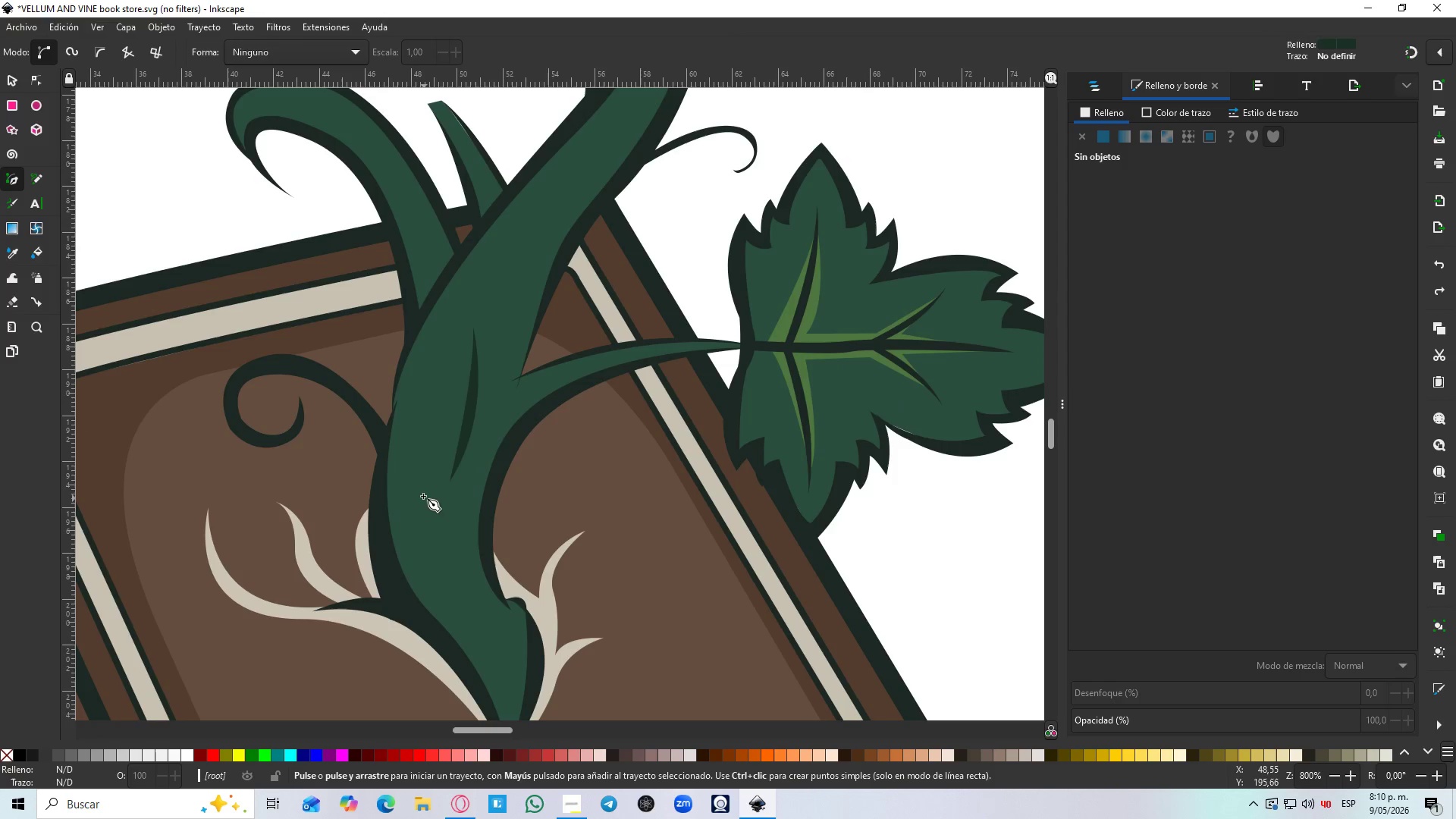 
hold_key(key=ControlLeft, duration=0.5)
 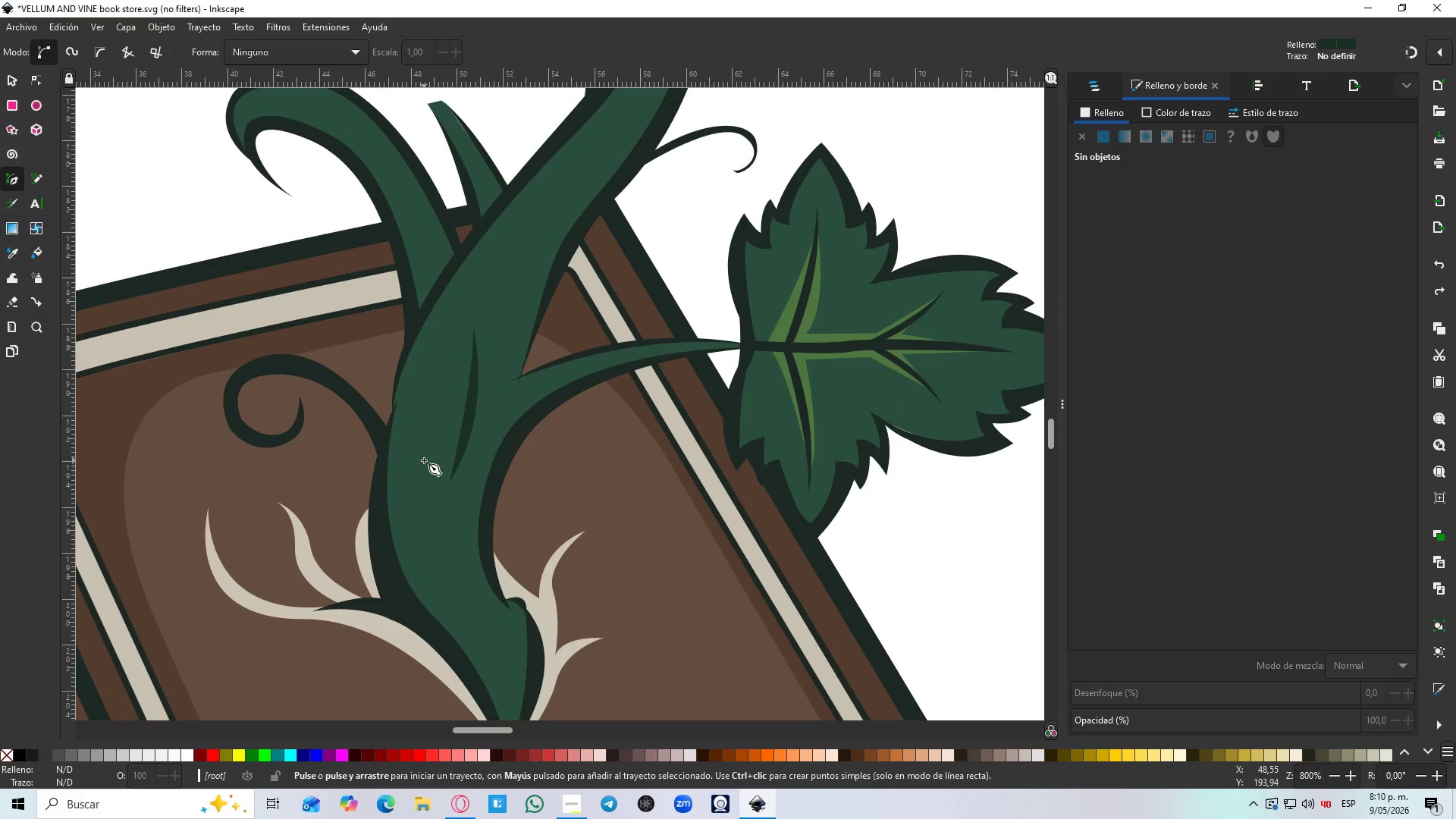 
hold_key(key=ControlLeft, duration=11.17)
left_click([424, 460])
 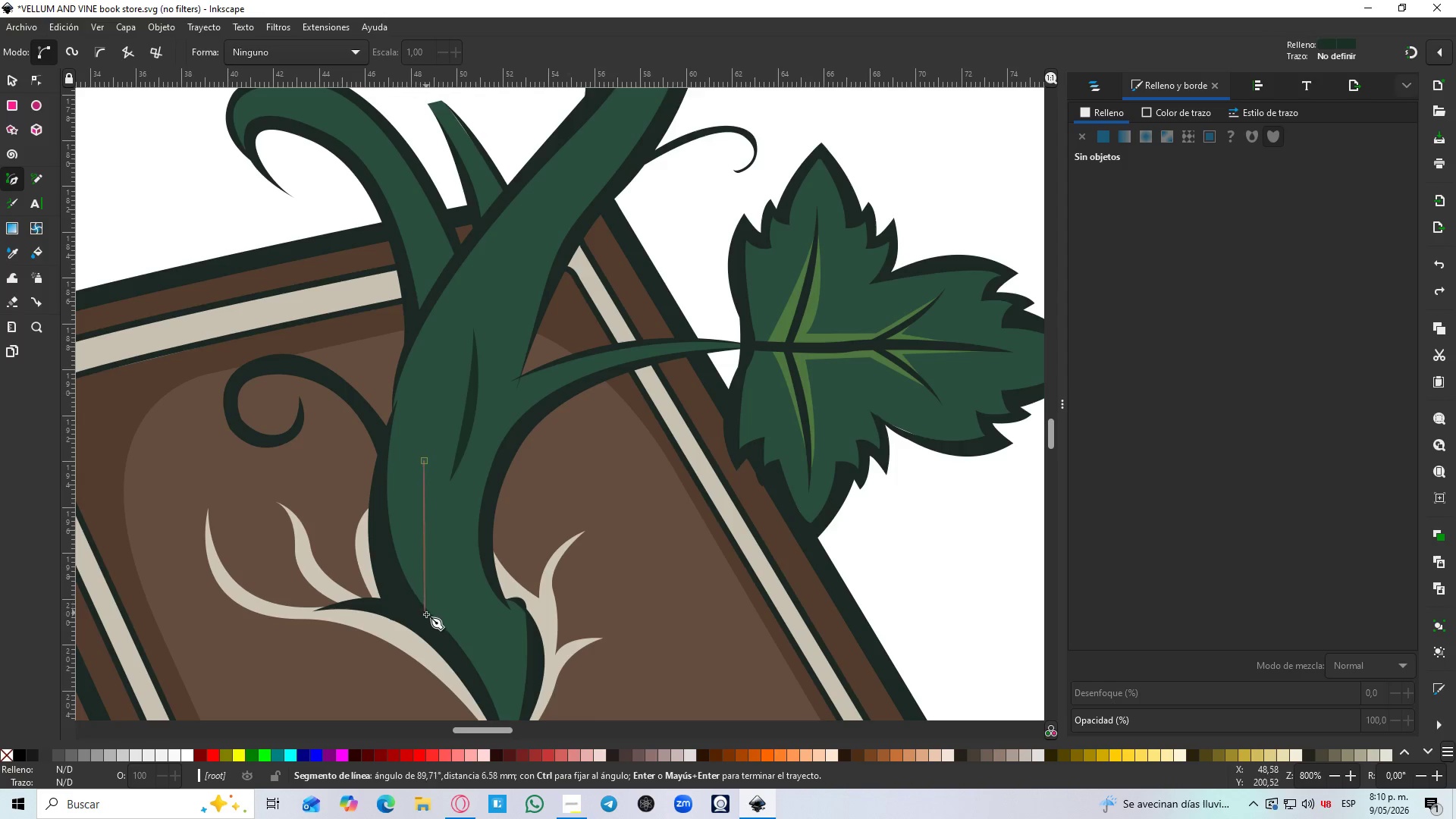 
scroll: coordinate [456, 356], scroll_direction: down, amount: 3.0
 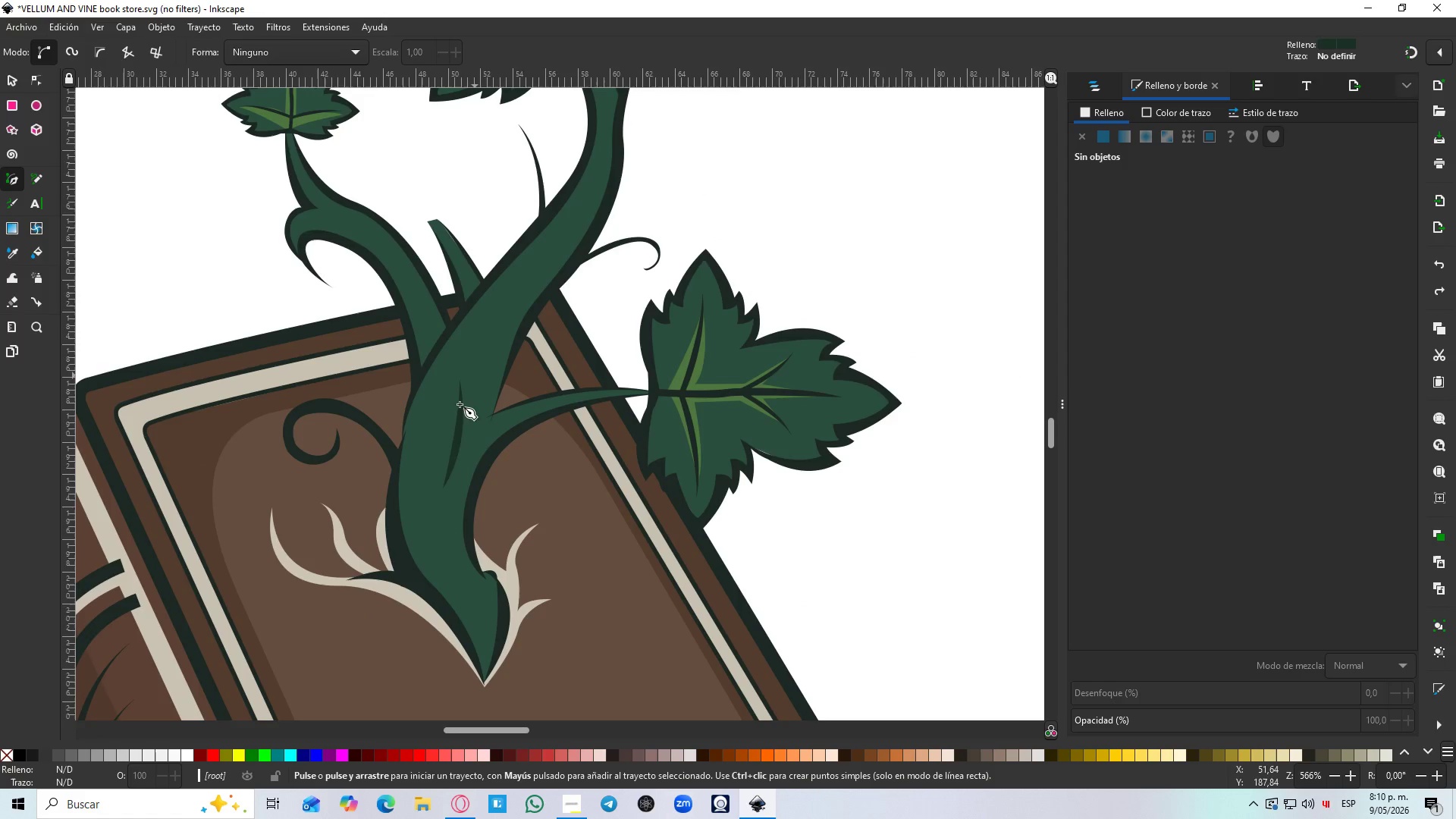 
left_click_drag(start_coordinate=[433, 632], to_coordinate=[482, 719])
 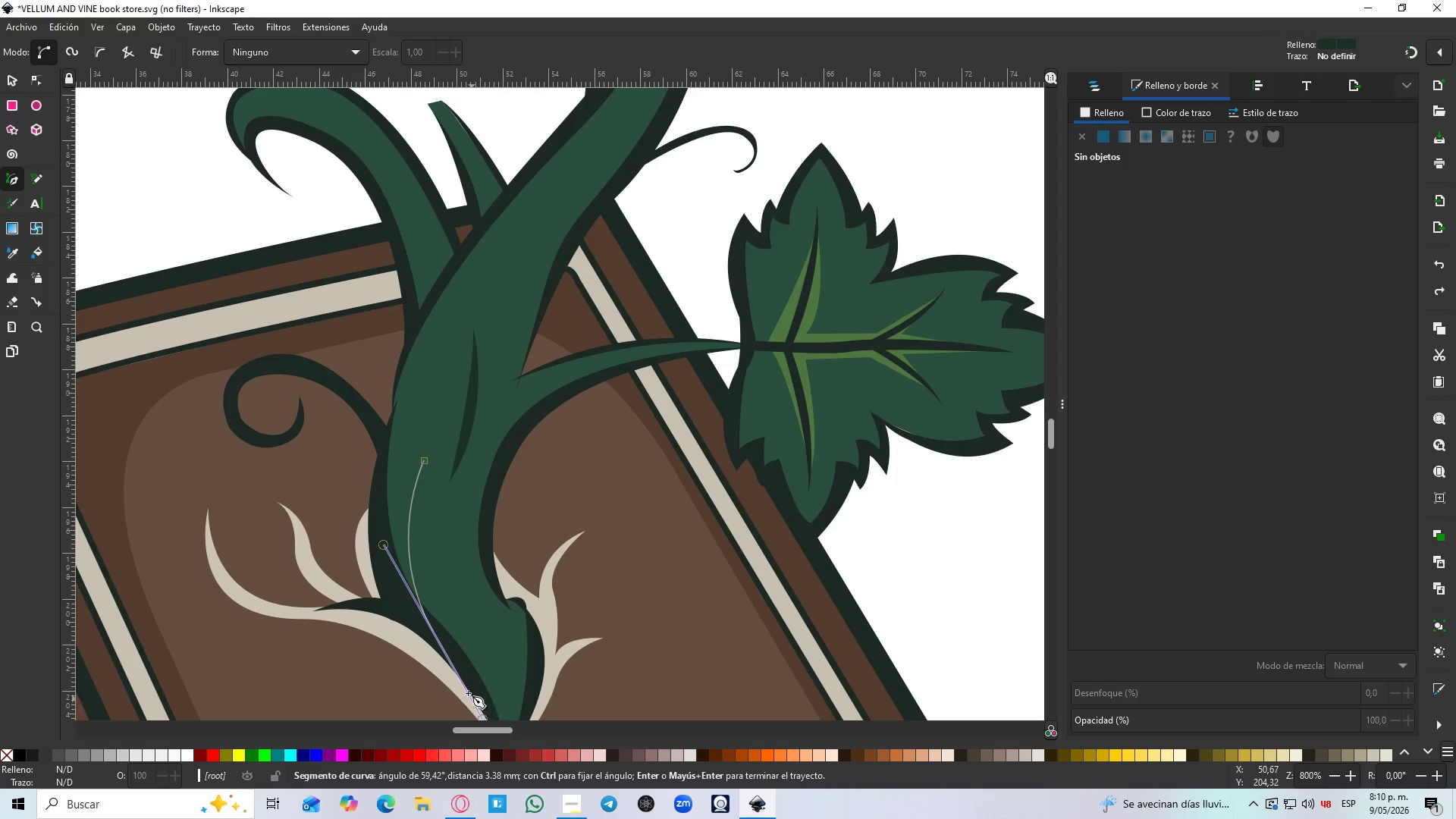 
scroll: coordinate [425, 505], scroll_direction: up, amount: 1.0
 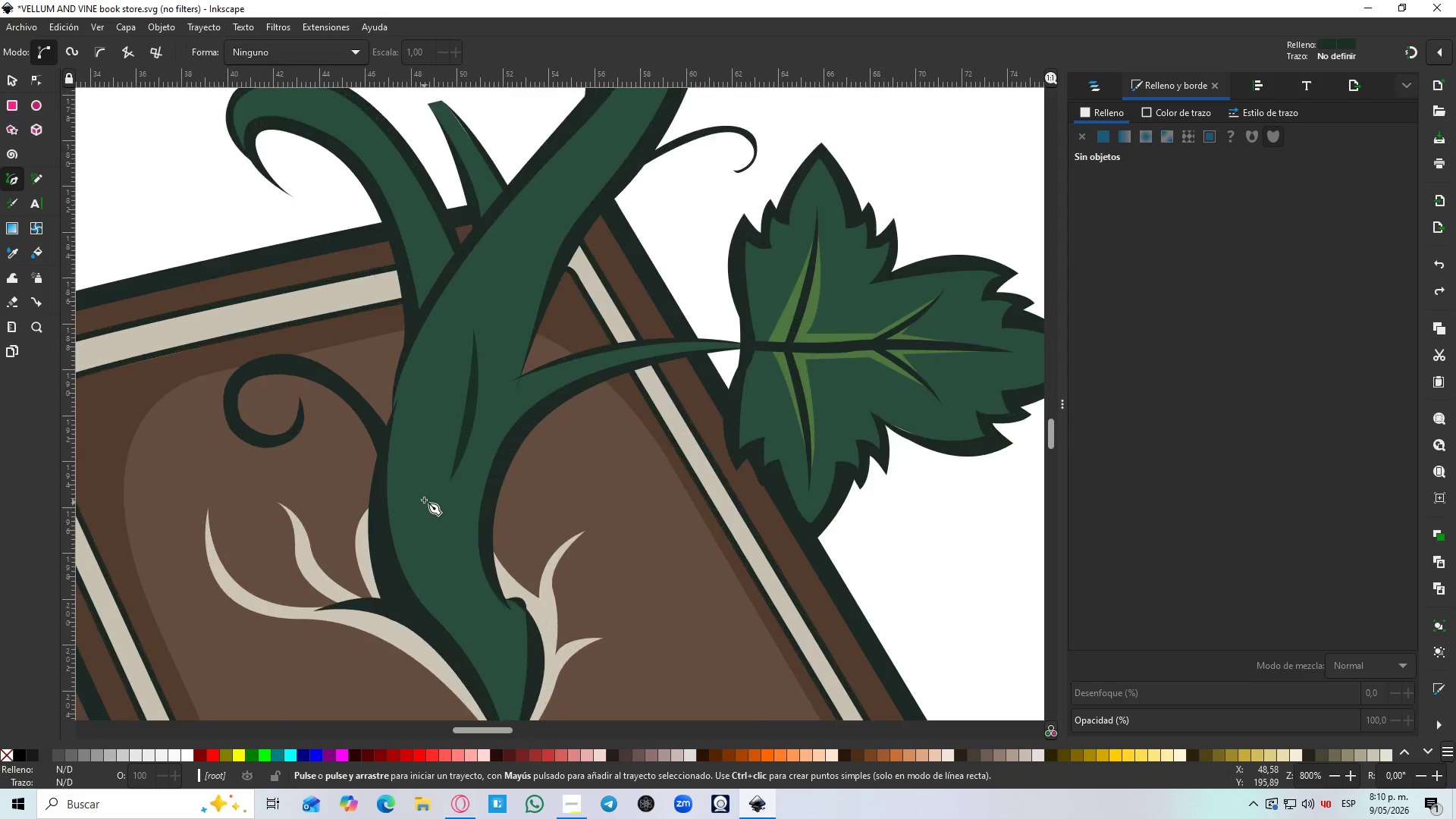 
key(Shift+L)
 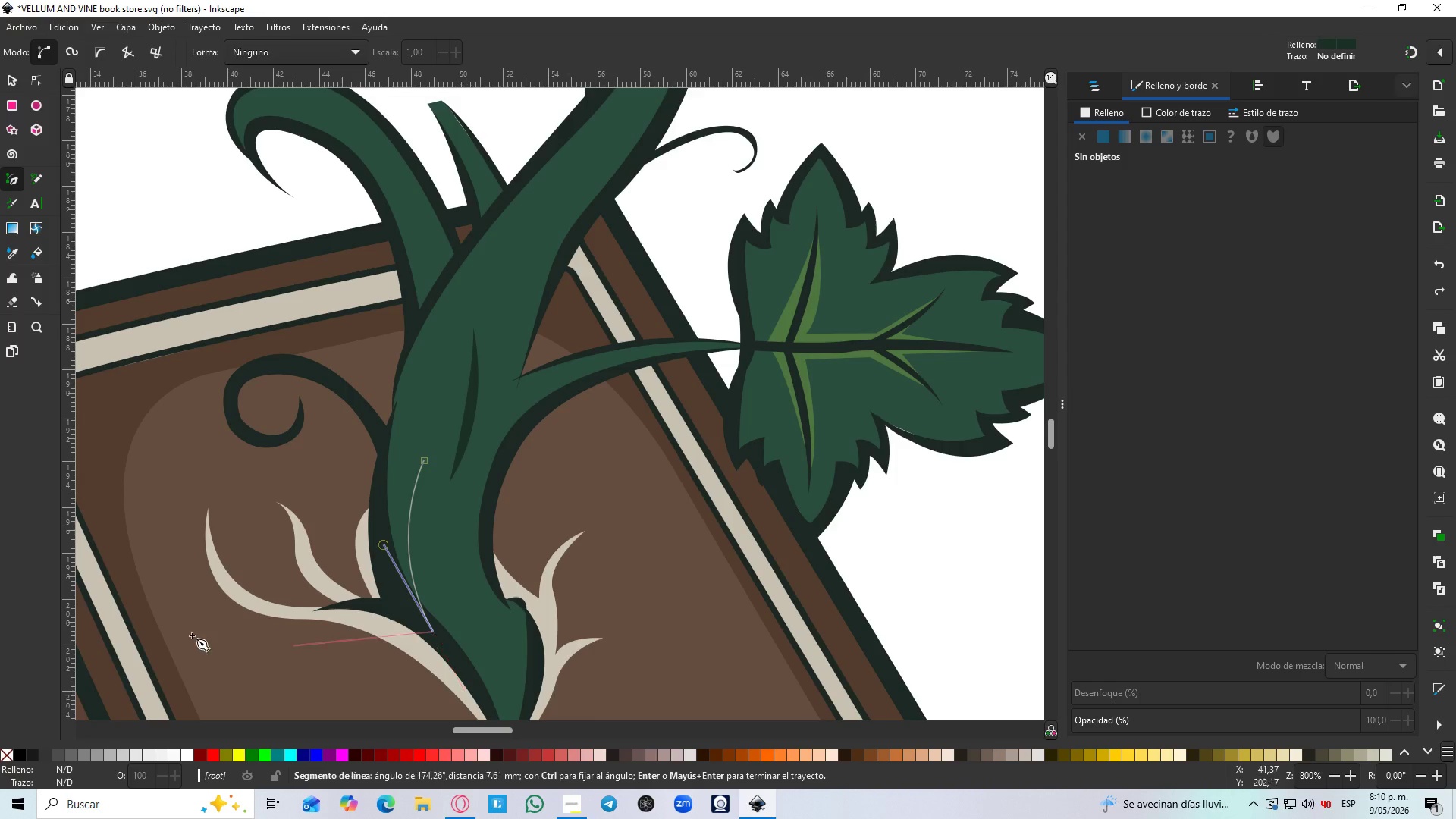 
left_click([399, 661])
 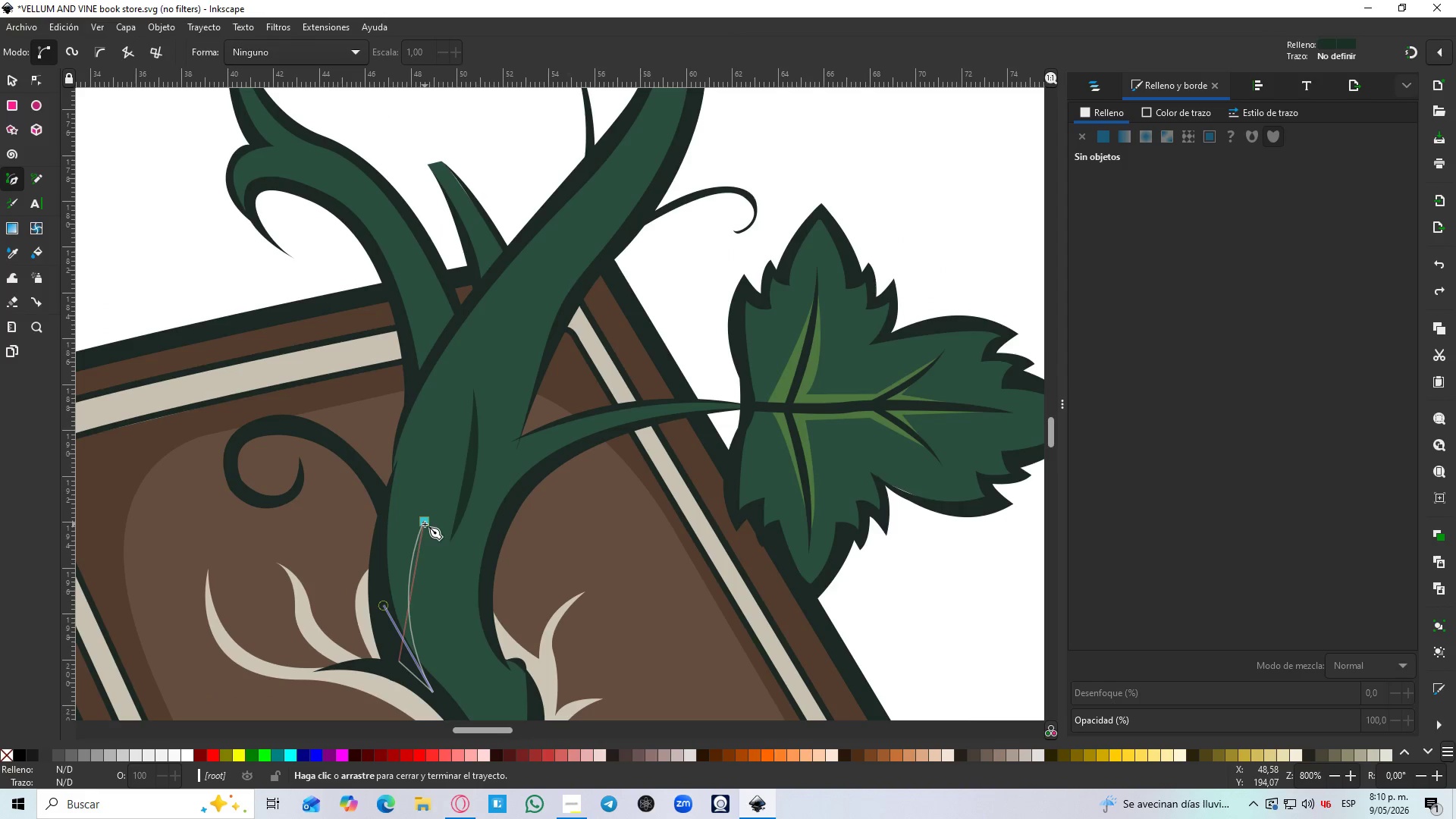 
left_click_drag(start_coordinate=[425, 523], to_coordinate=[472, 435])
 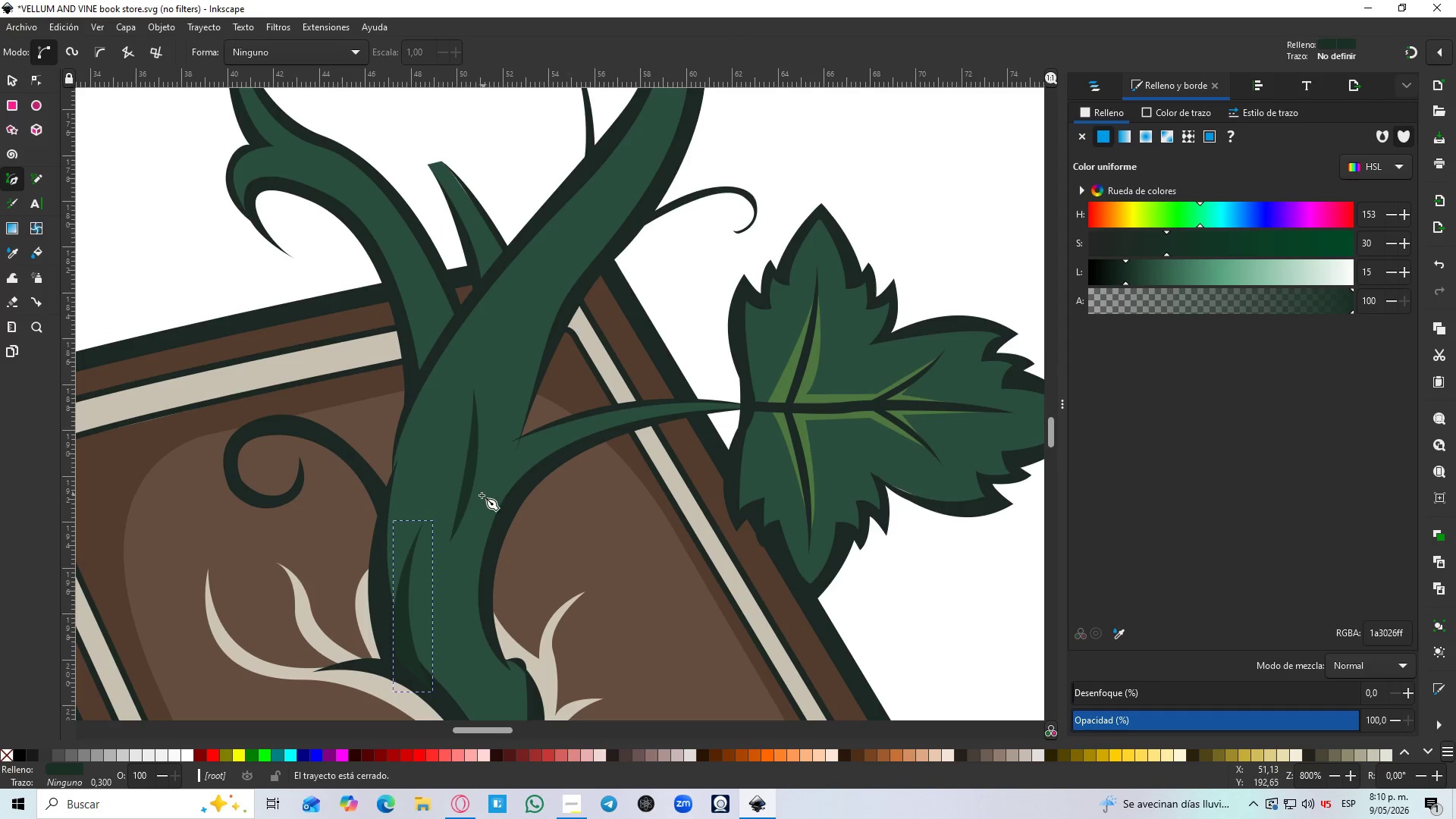 
scroll: coordinate [192, 635], scroll_direction: up, amount: 1.0
 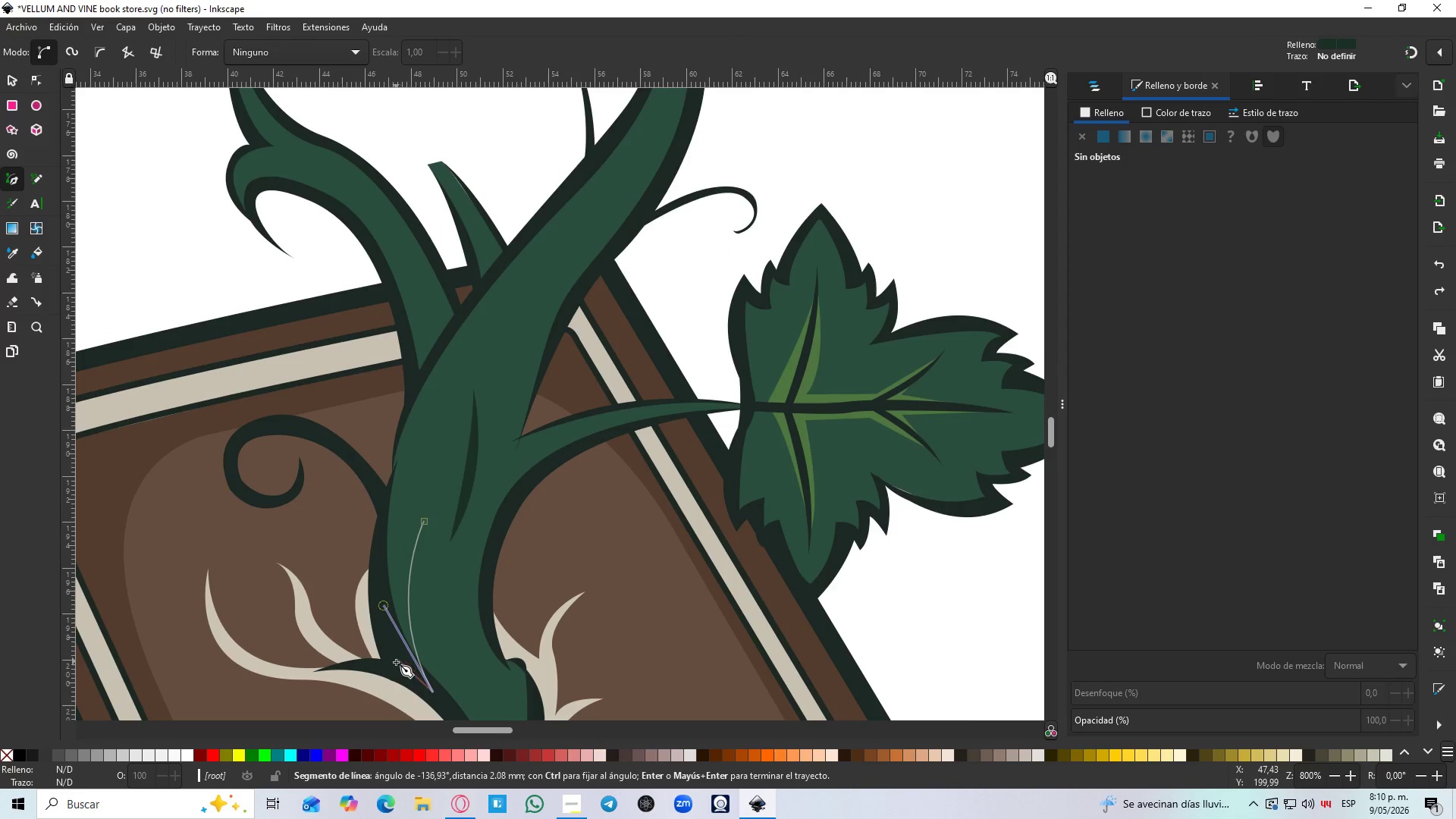 
hold_key(key=ControlLeft, duration=0.55)
 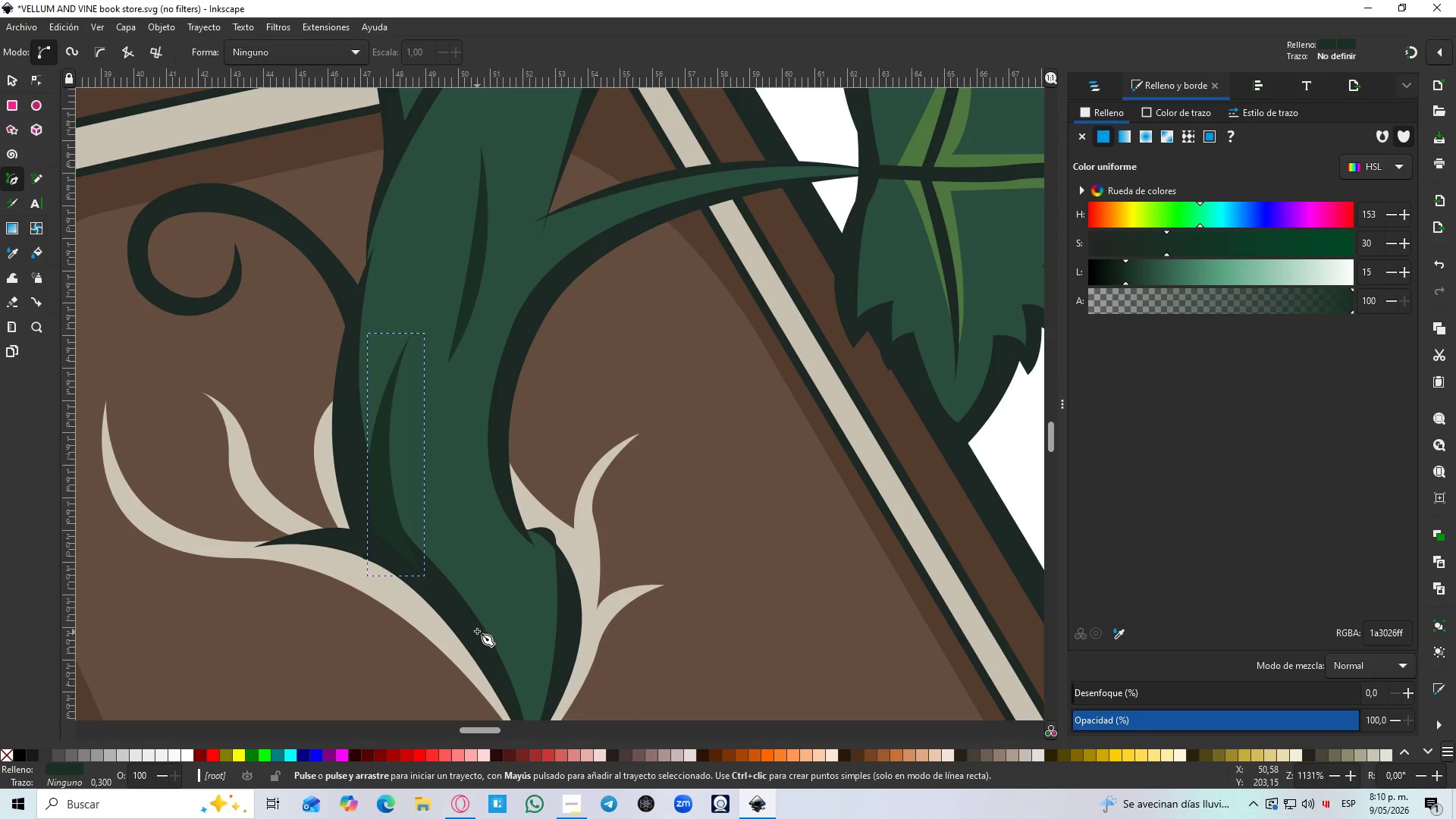 
left_click([477, 629])
 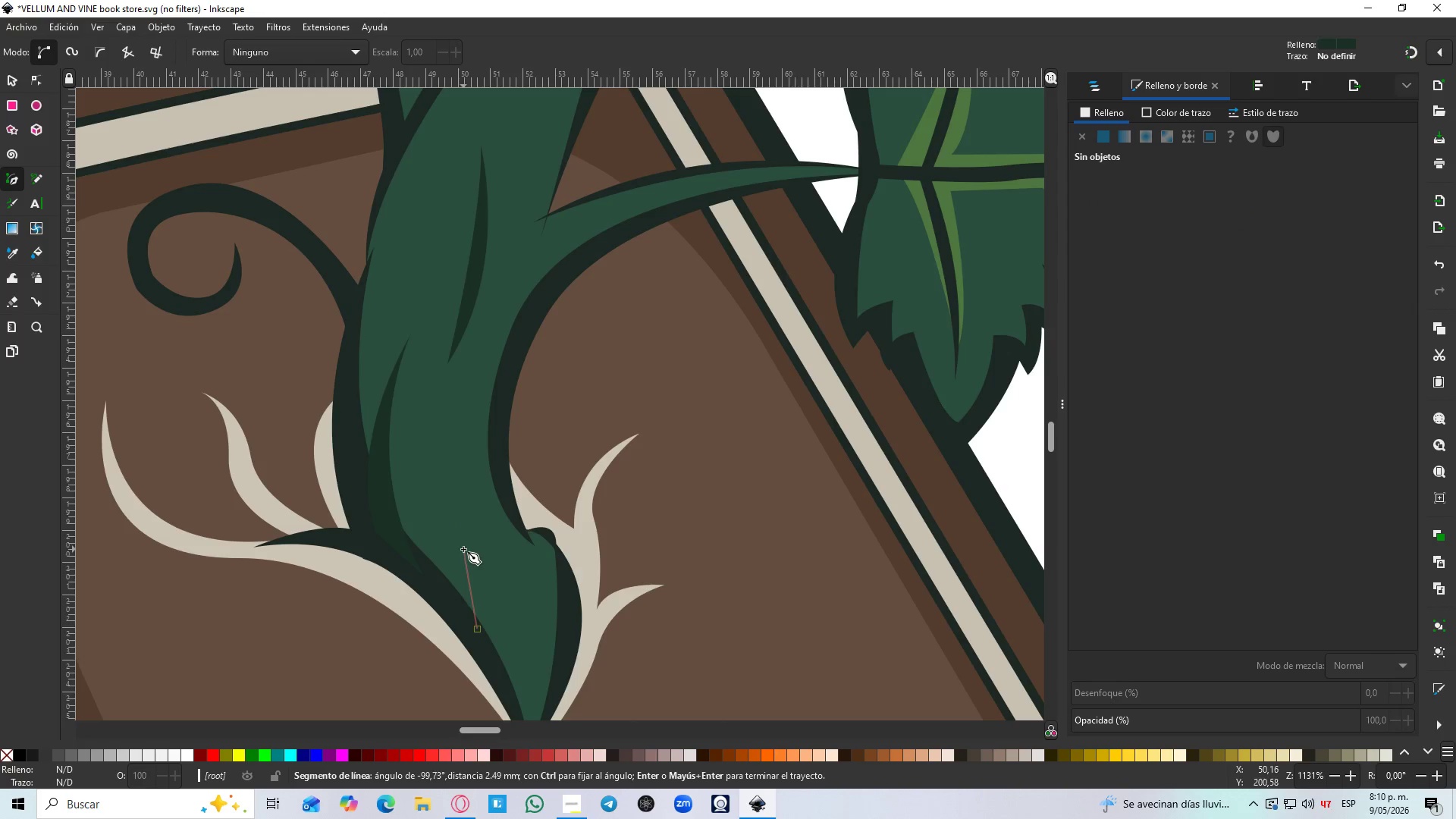 
left_click_drag(start_coordinate=[471, 558], to_coordinate=[462, 535])
 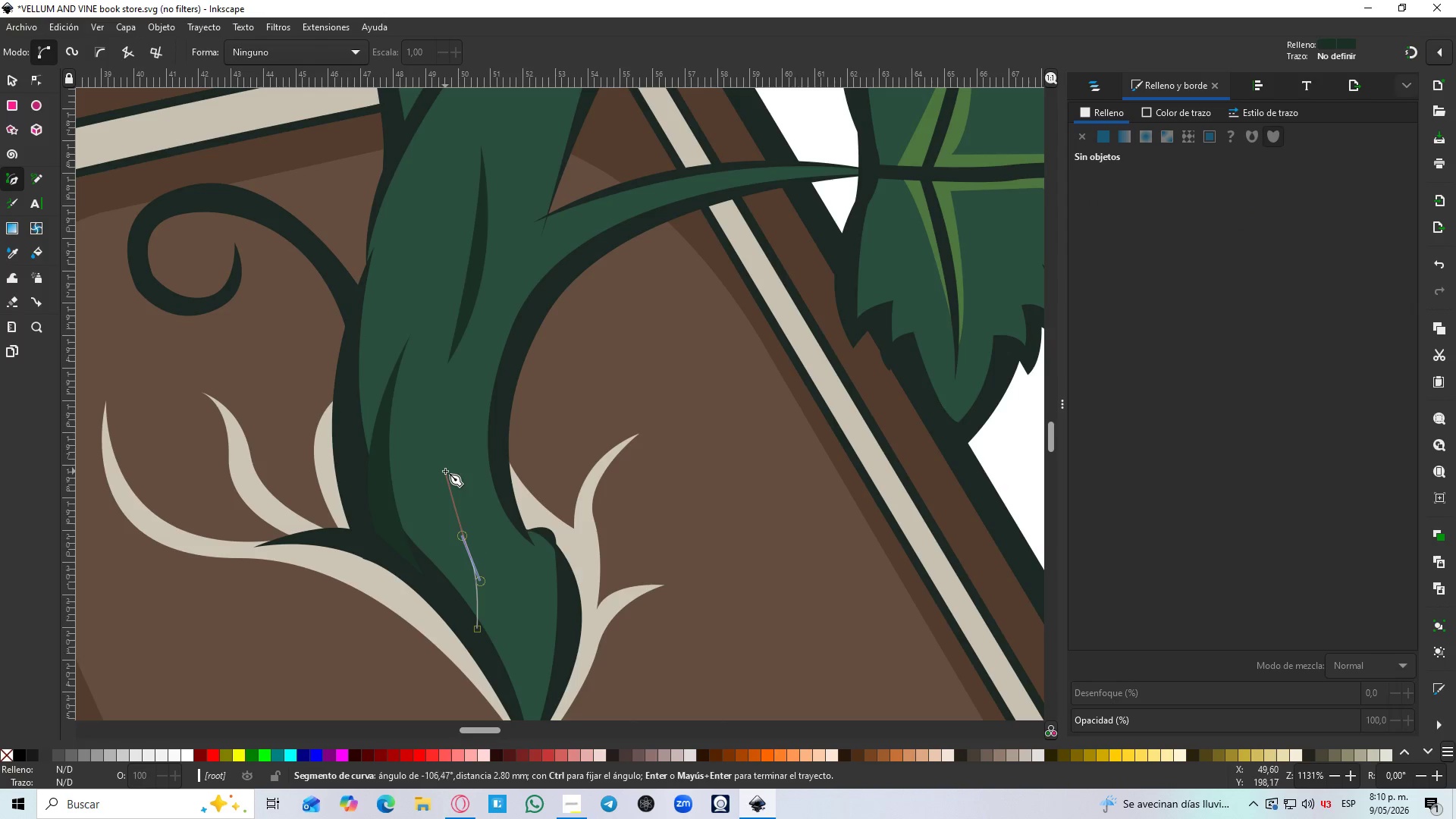 
scroll: coordinate [481, 495], scroll_direction: down, amount: 2.0
 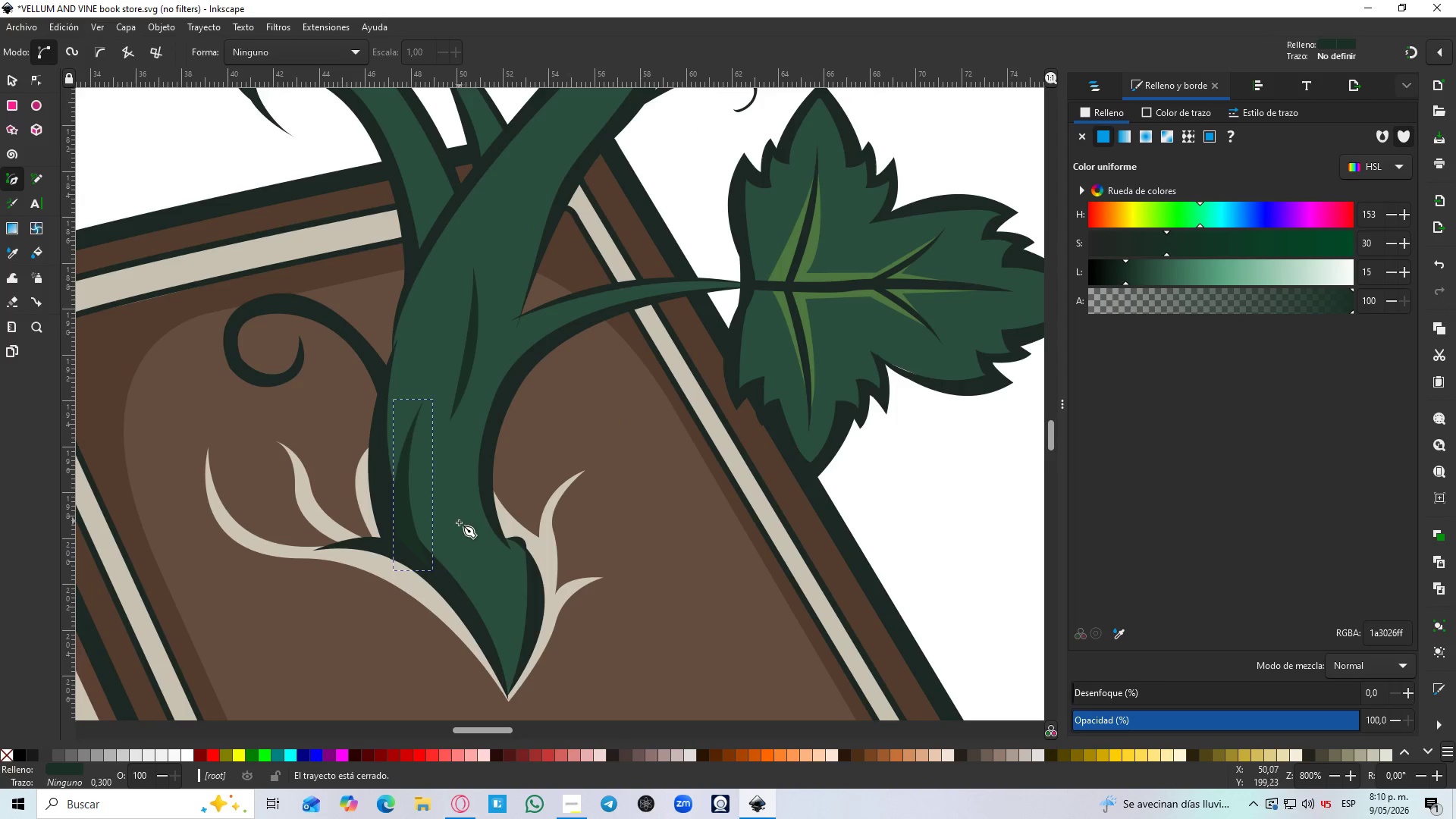 
scroll: coordinate [456, 559], scroll_direction: up, amount: 1.0
 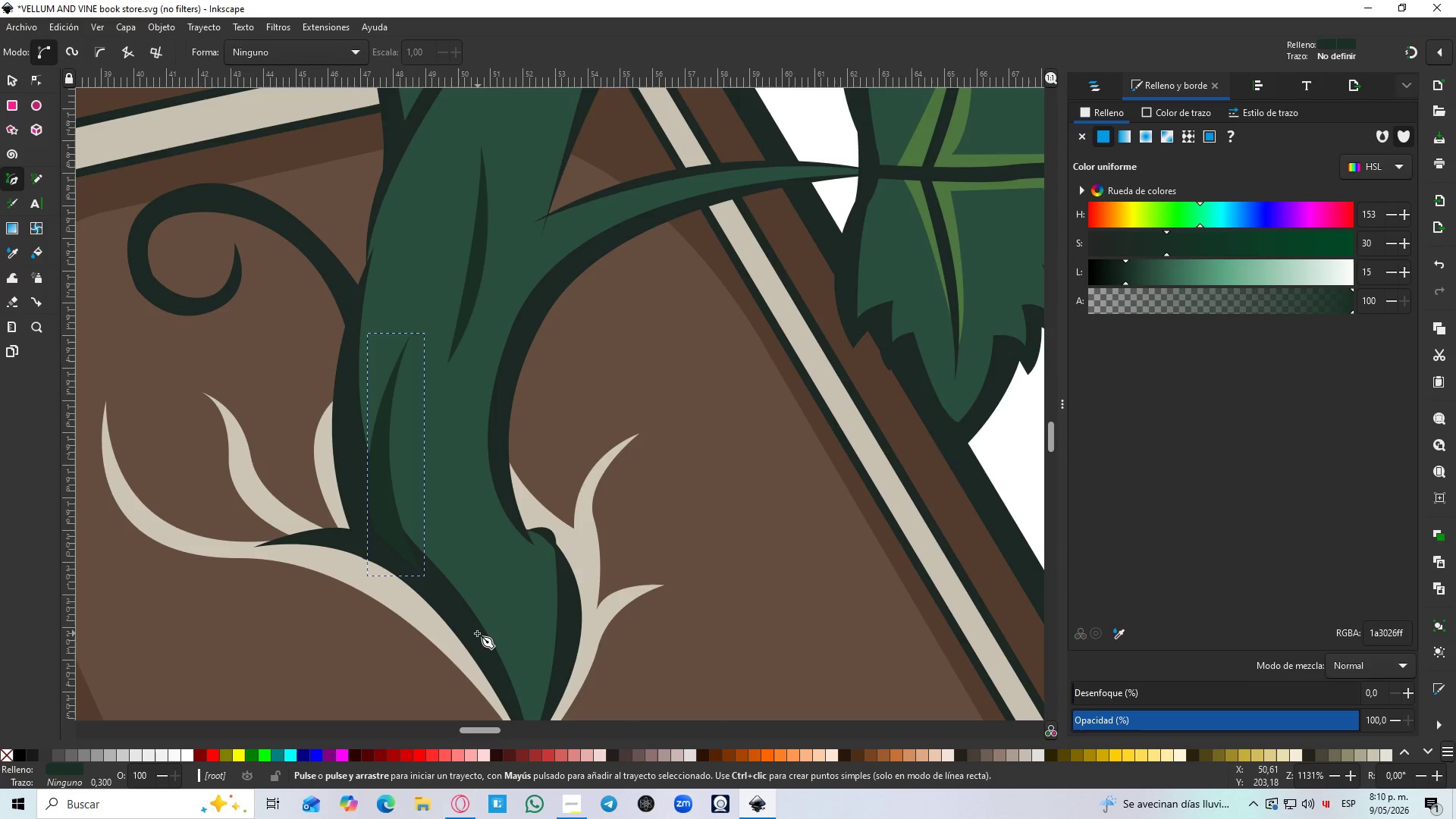 
left_click_drag(start_coordinate=[444, 461], to_coordinate=[450, 397])
 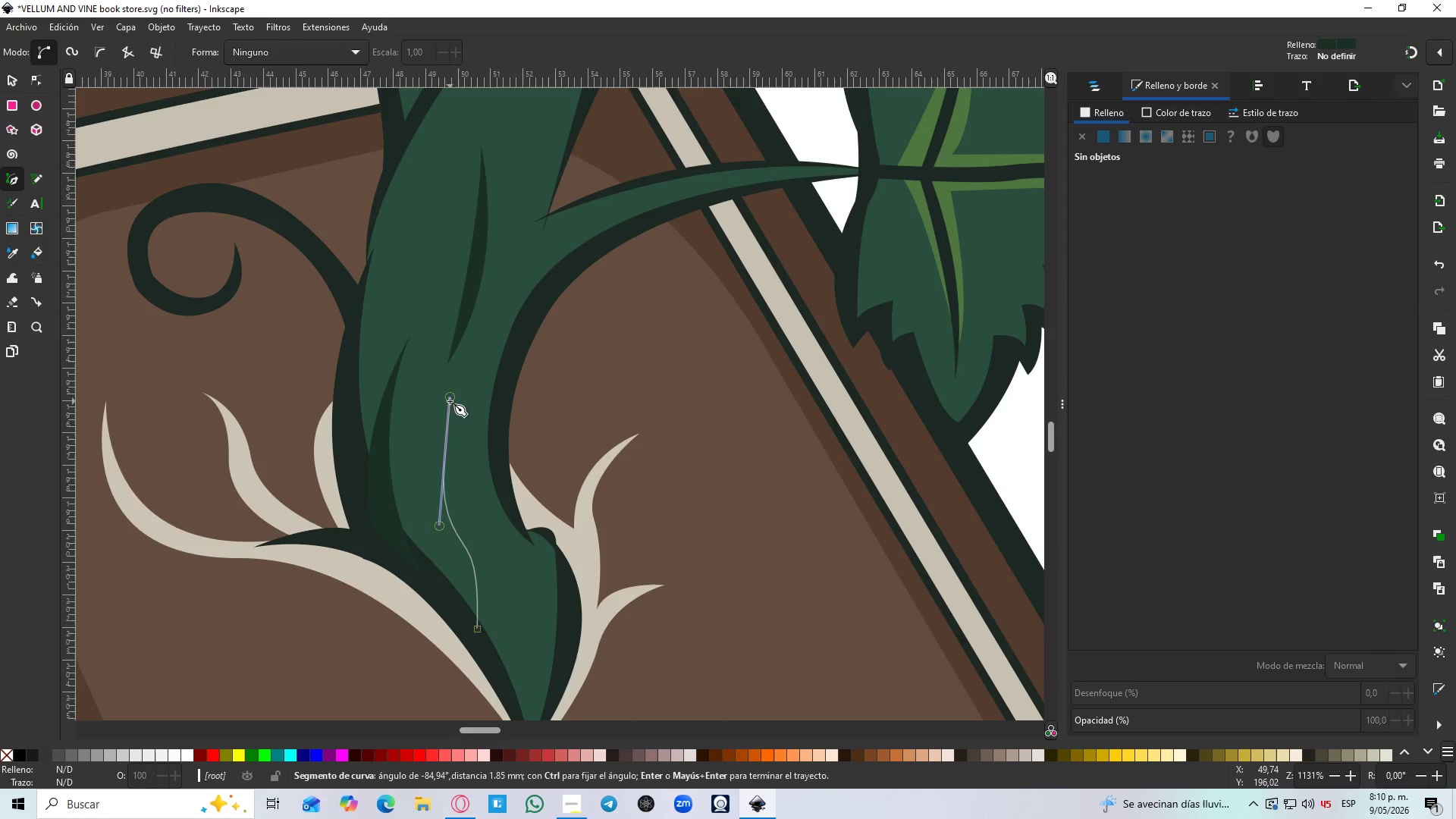 
key(Shift+L)
 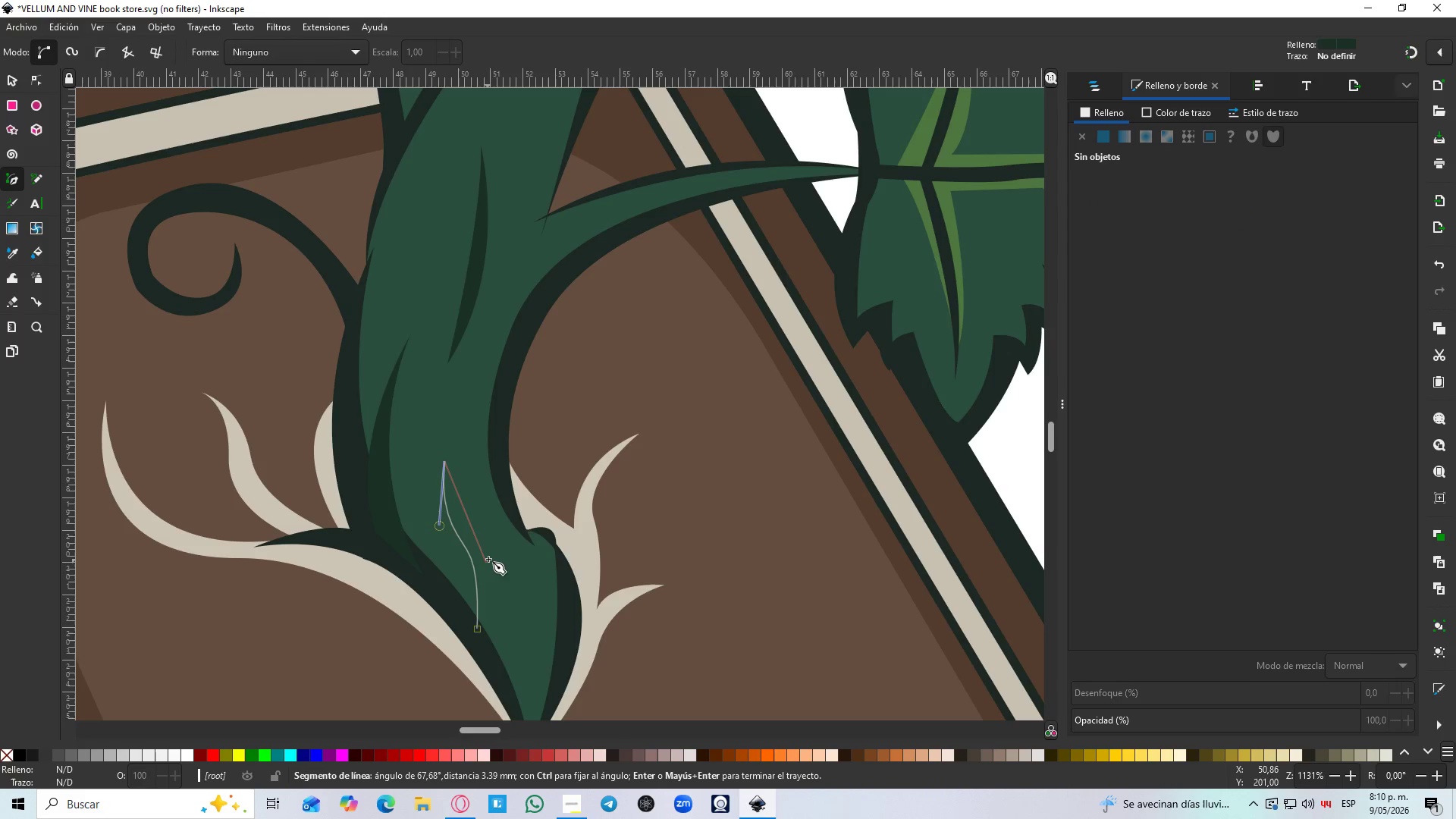 
left_click_drag(start_coordinate=[481, 549], to_coordinate=[504, 563])
 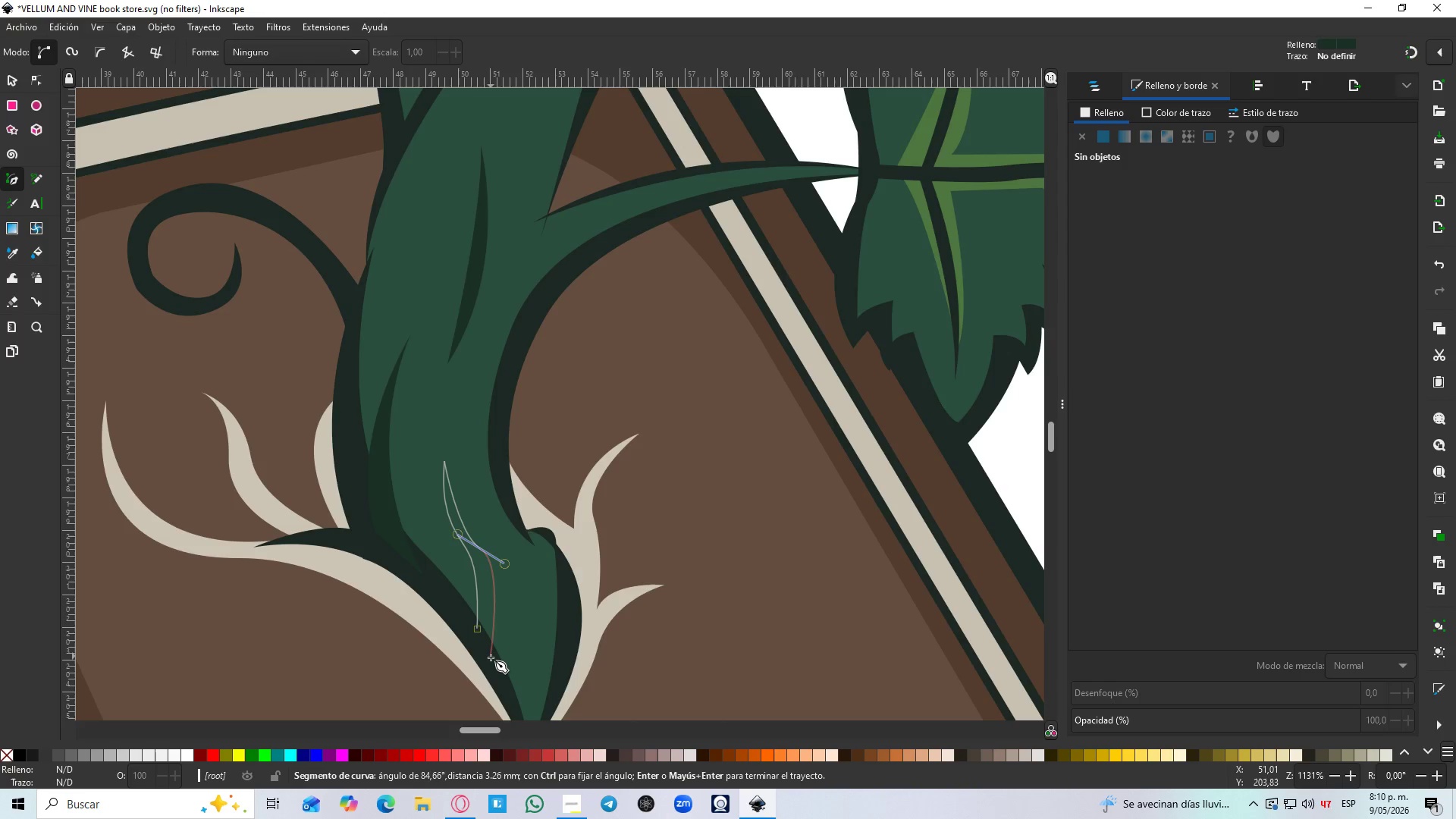 
left_click([491, 658])
 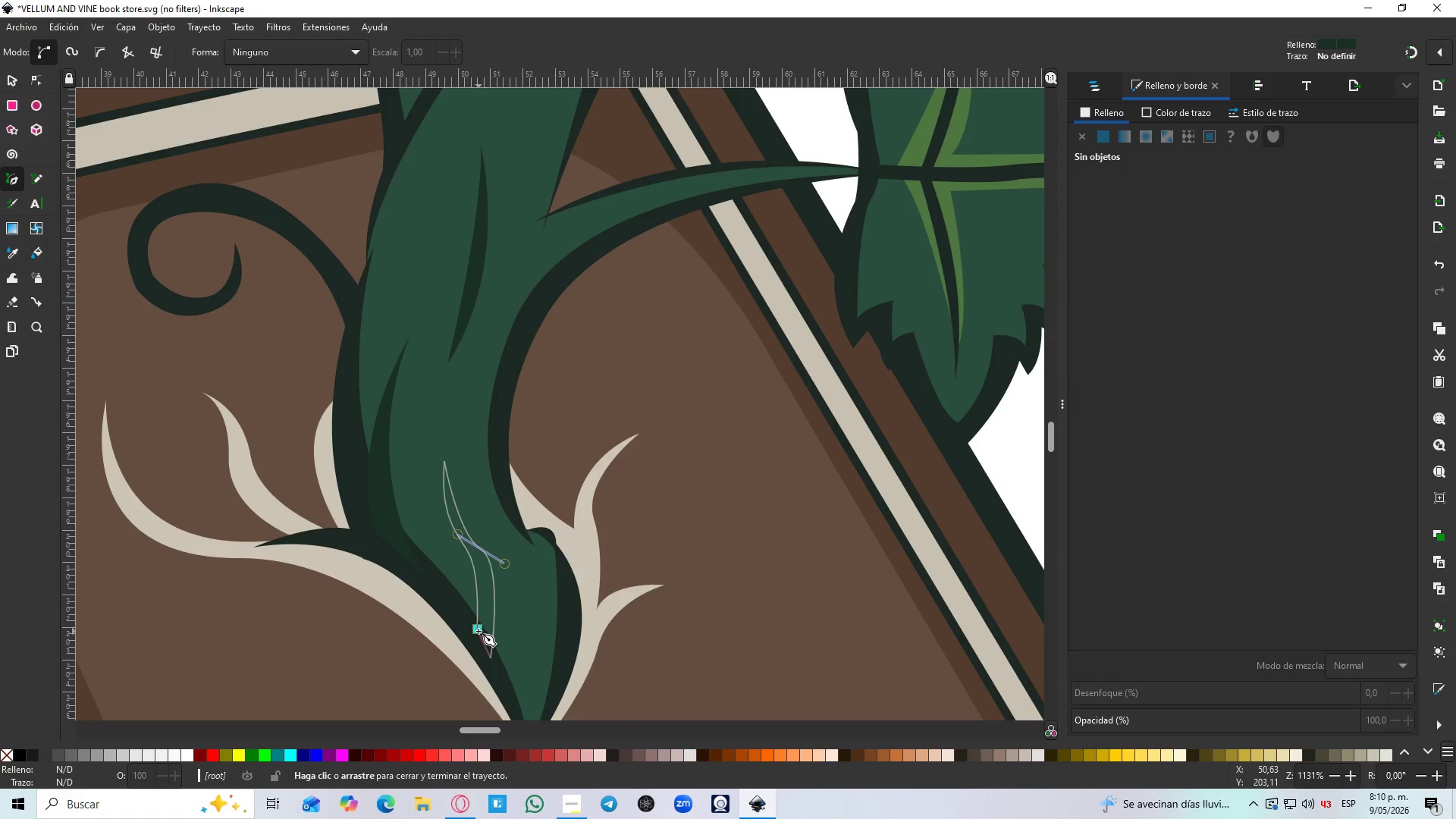 
left_click([479, 627])
 